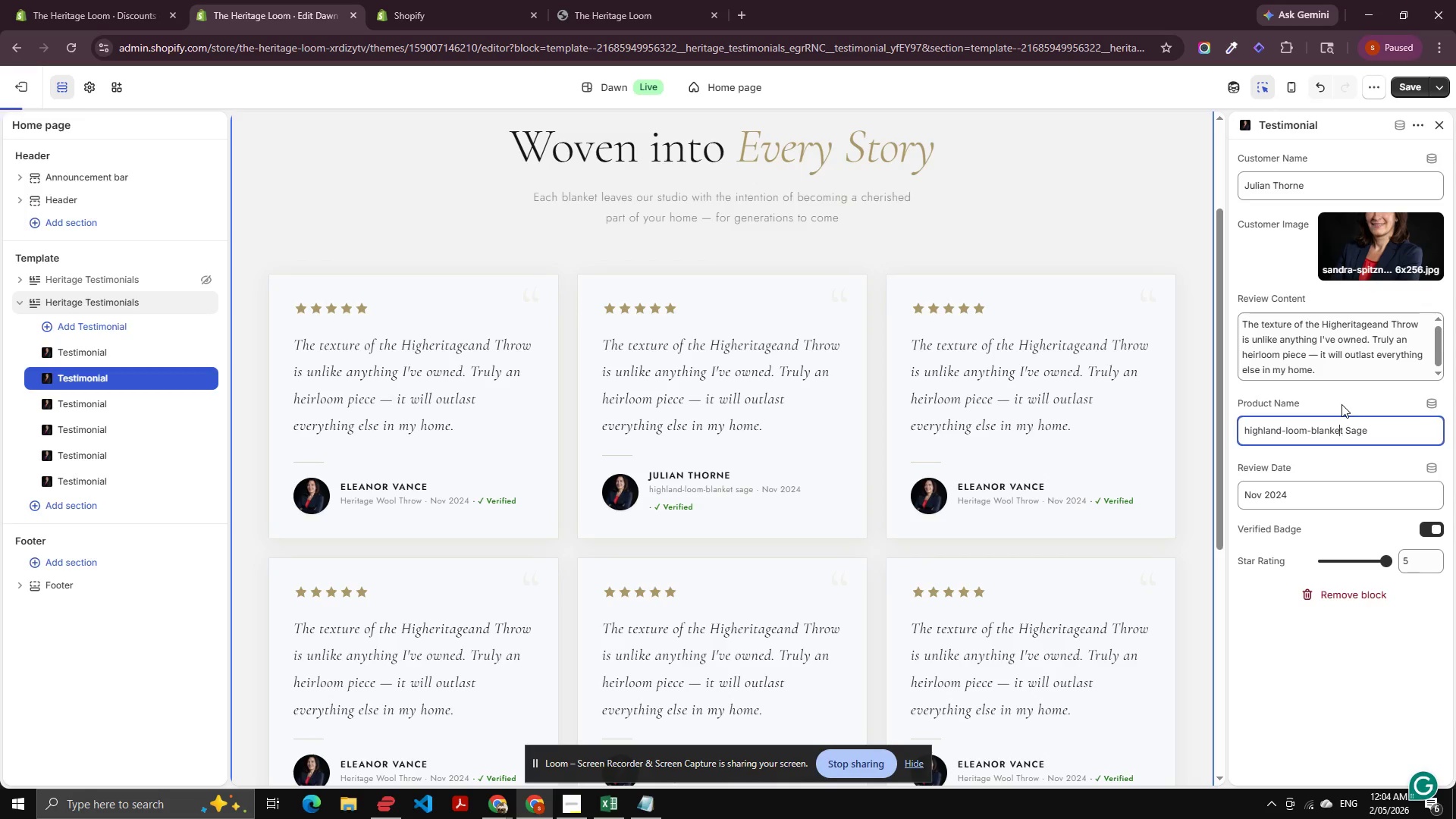 
key(ArrowLeft)
 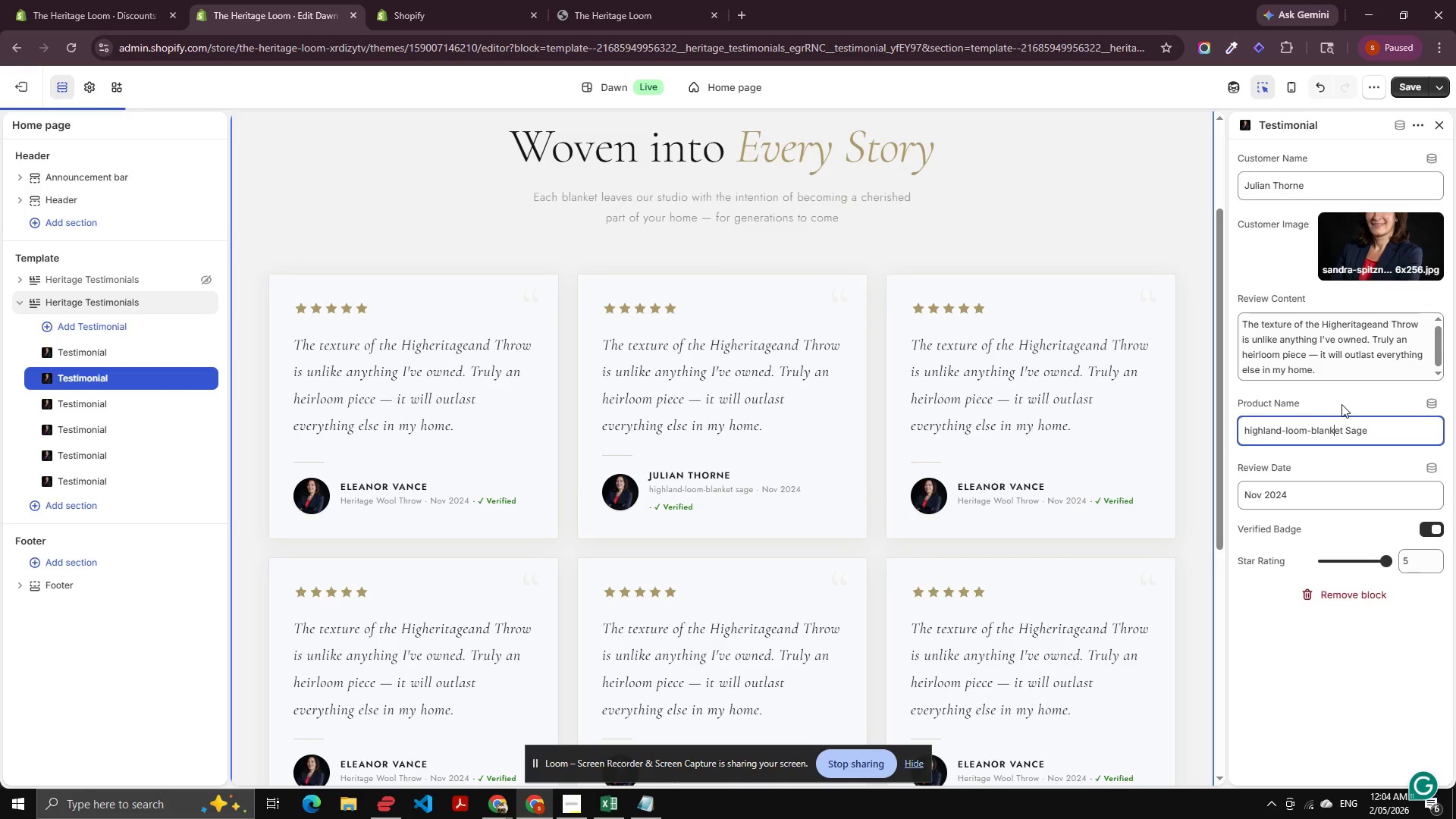 
key(ArrowLeft)
 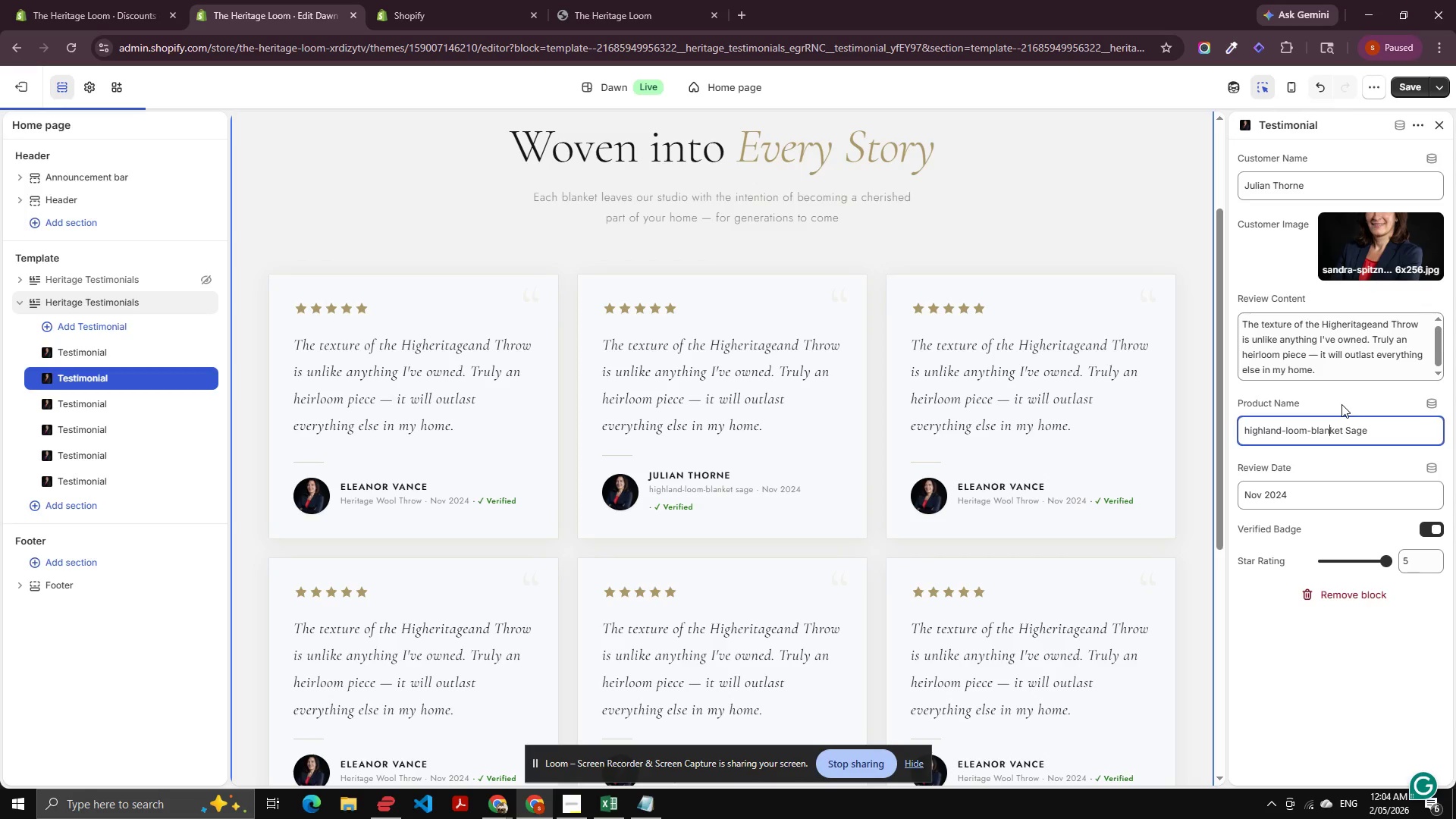 
key(ArrowLeft)
 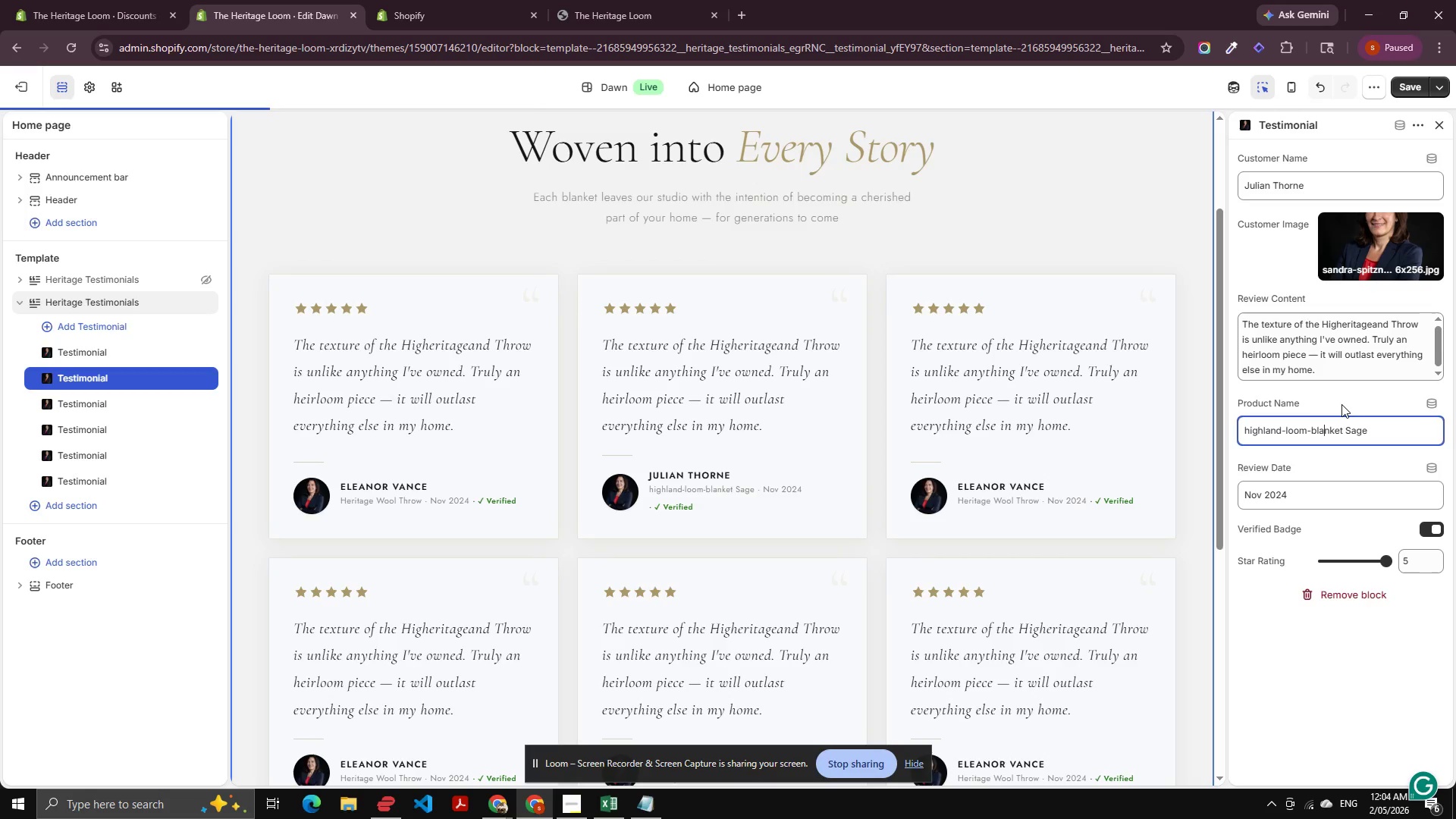 
key(ArrowLeft)
 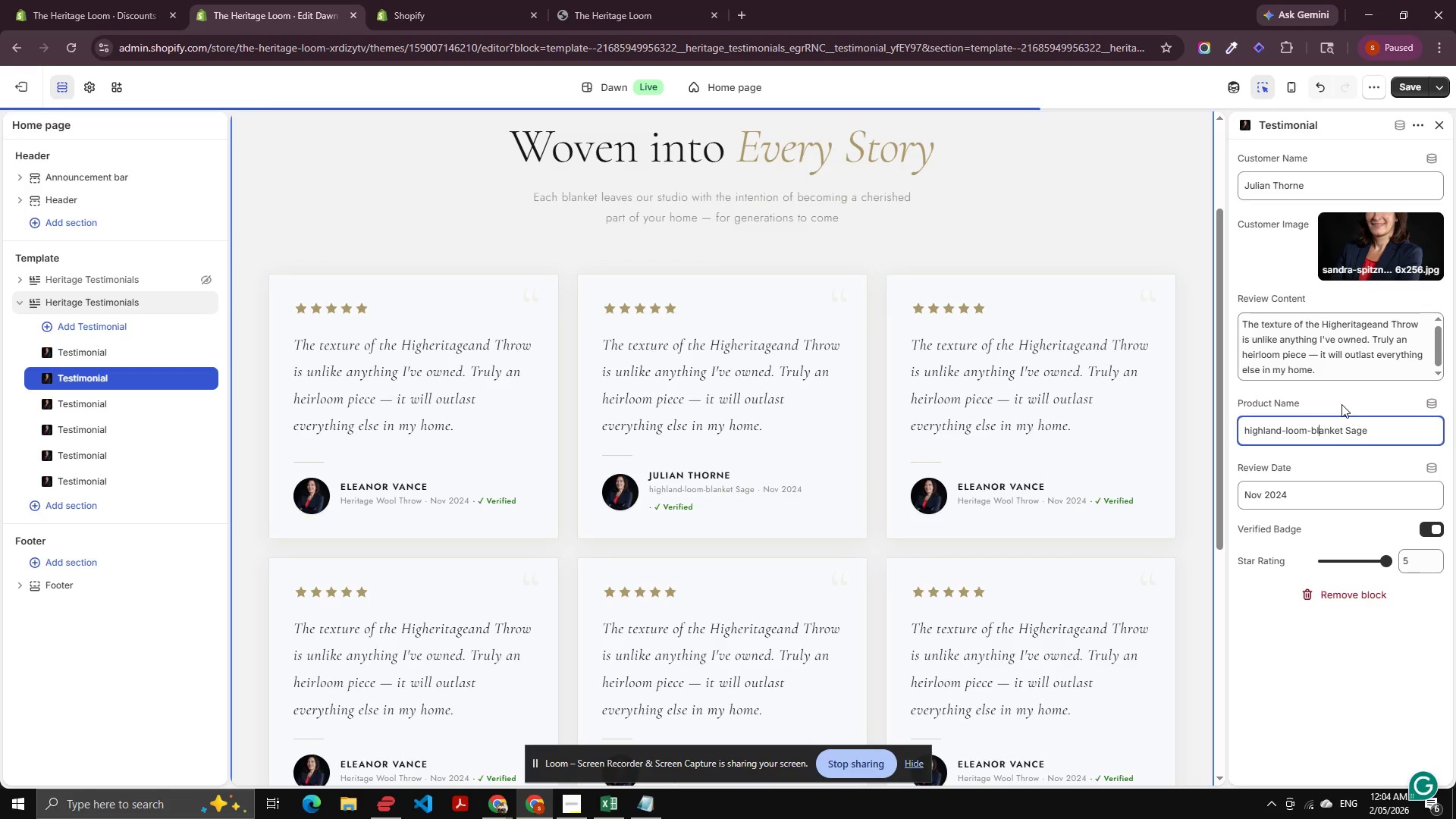 
key(ArrowLeft)
 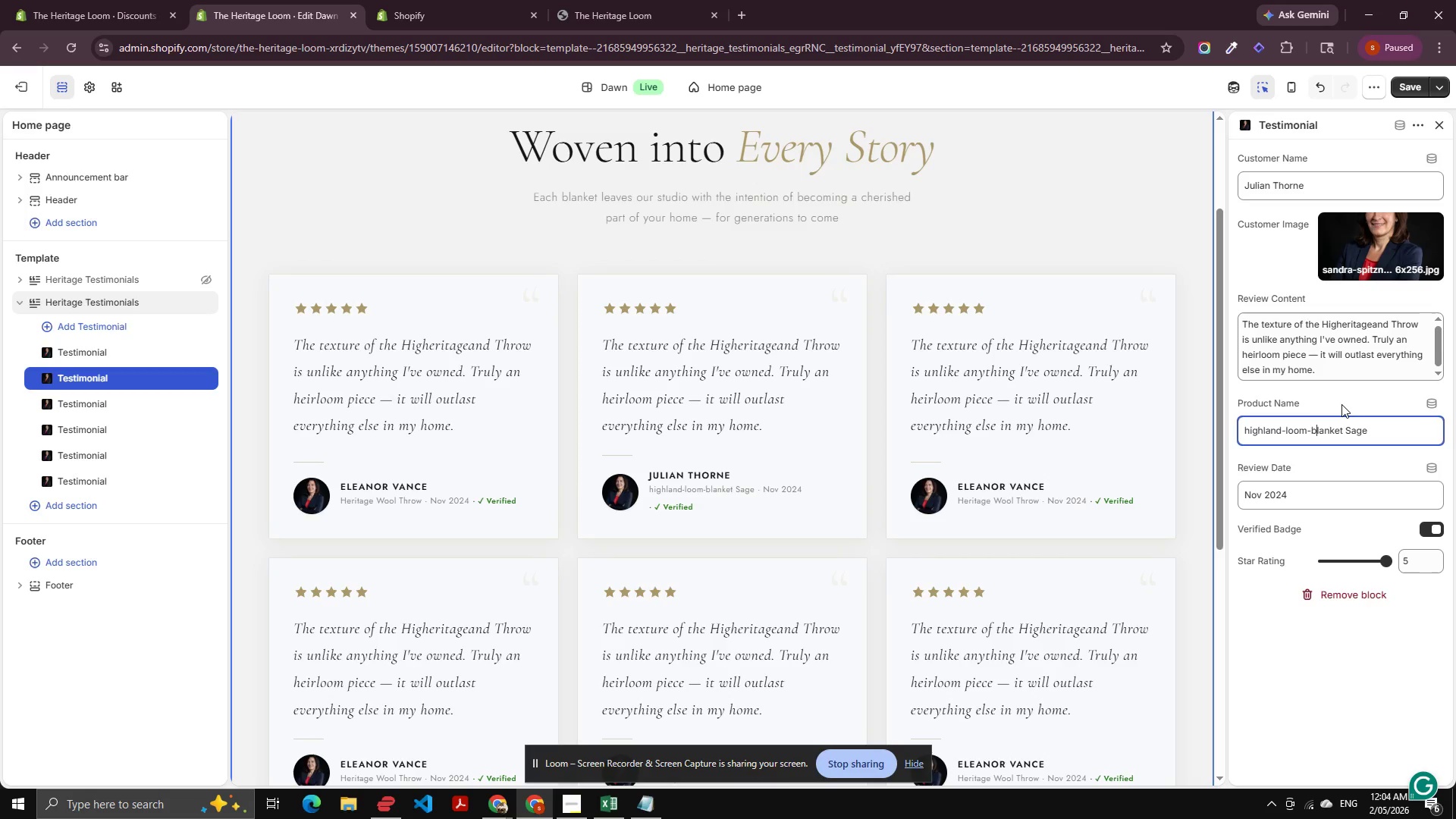 
key(Backspace)
 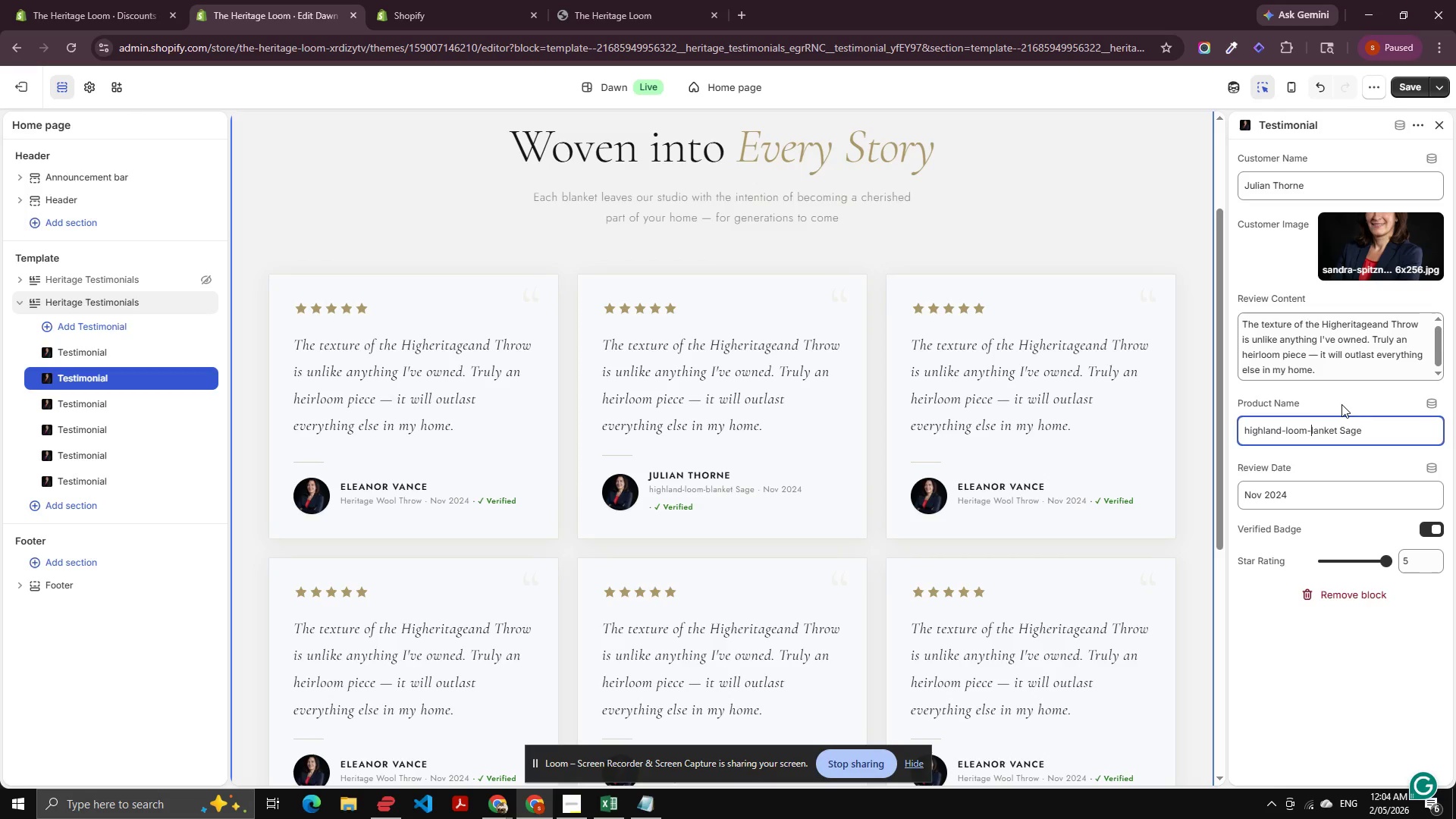 
key(B)
 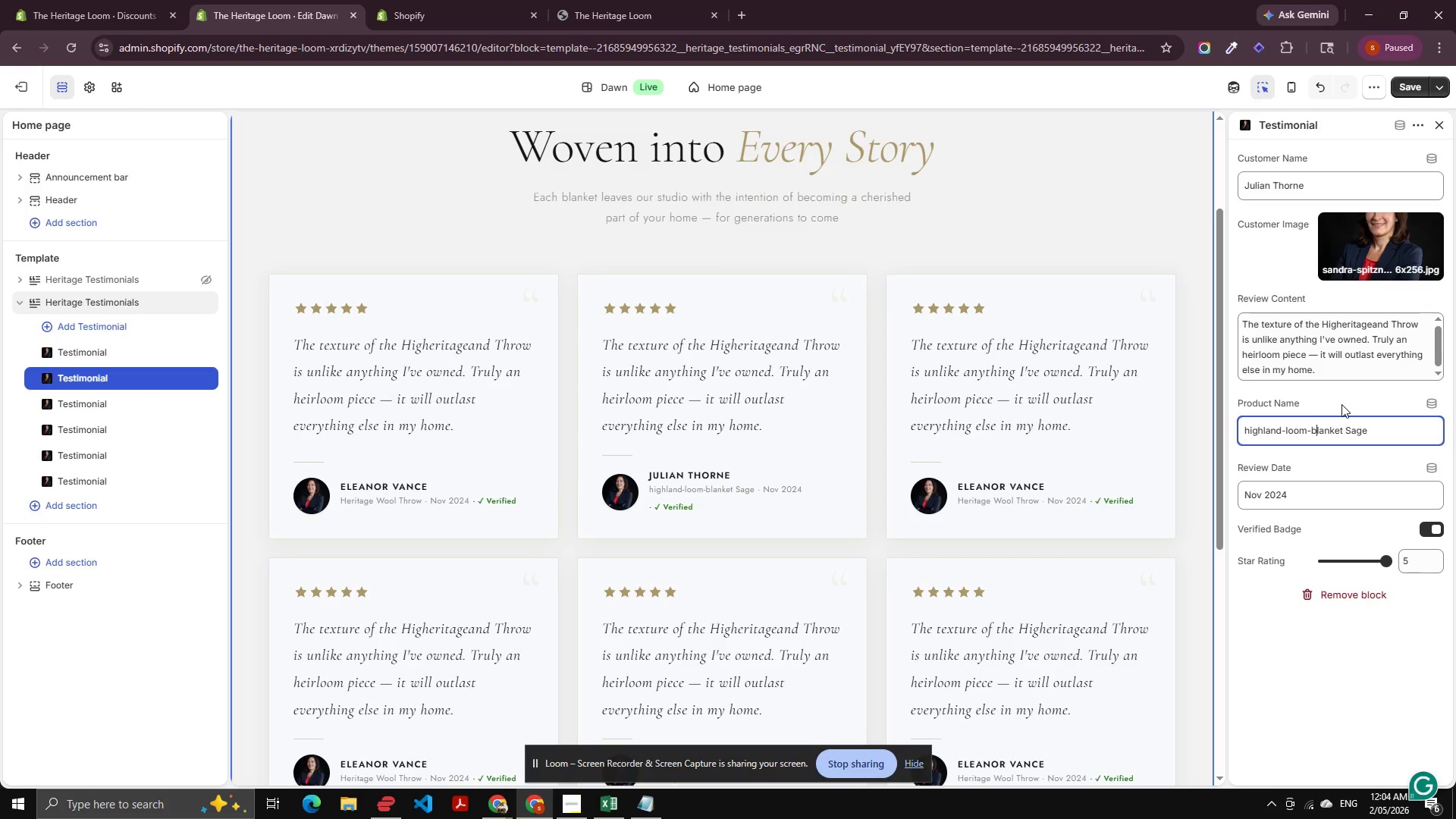 
key(ArrowLeft)
 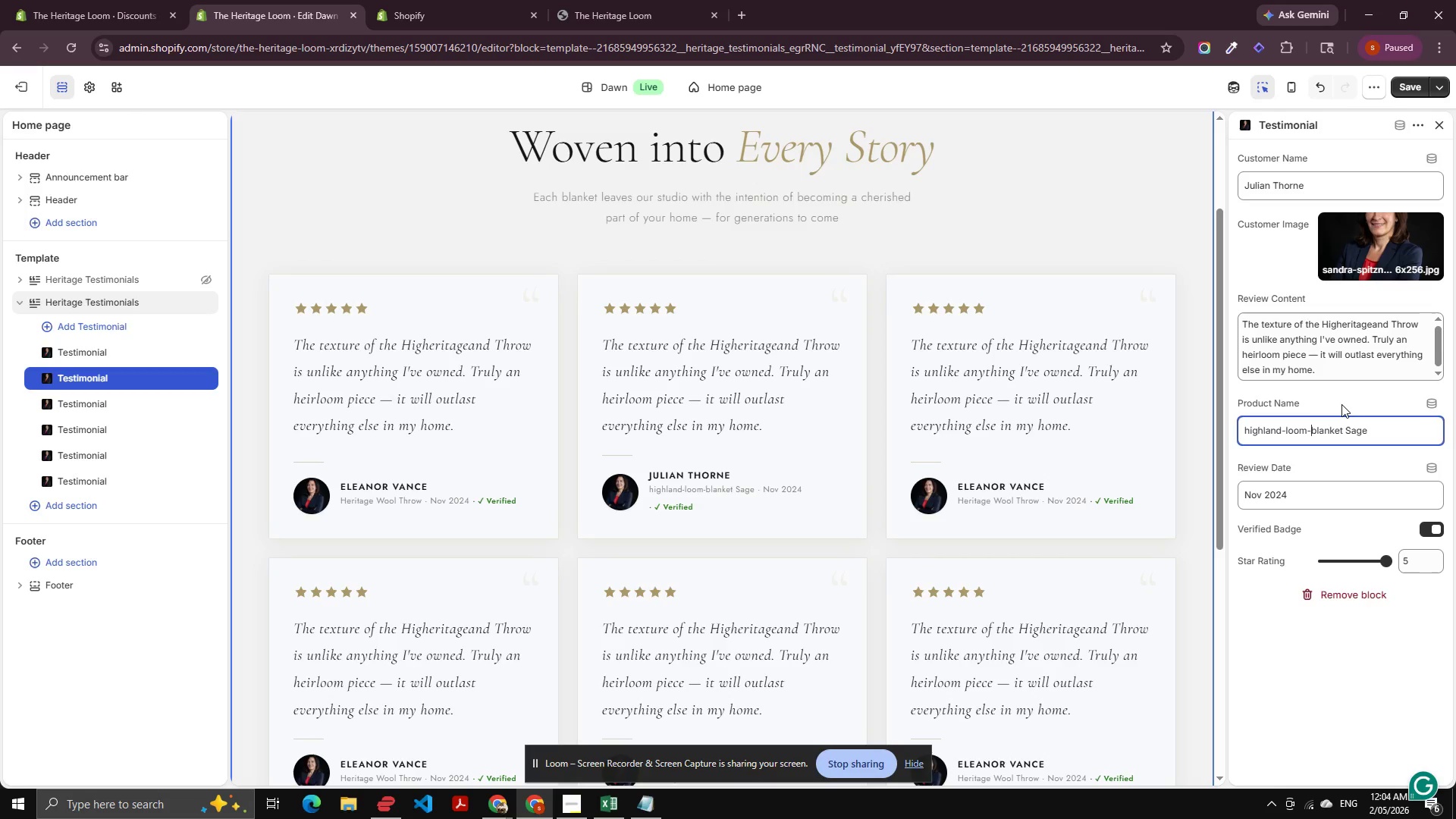 
key(ArrowLeft)
 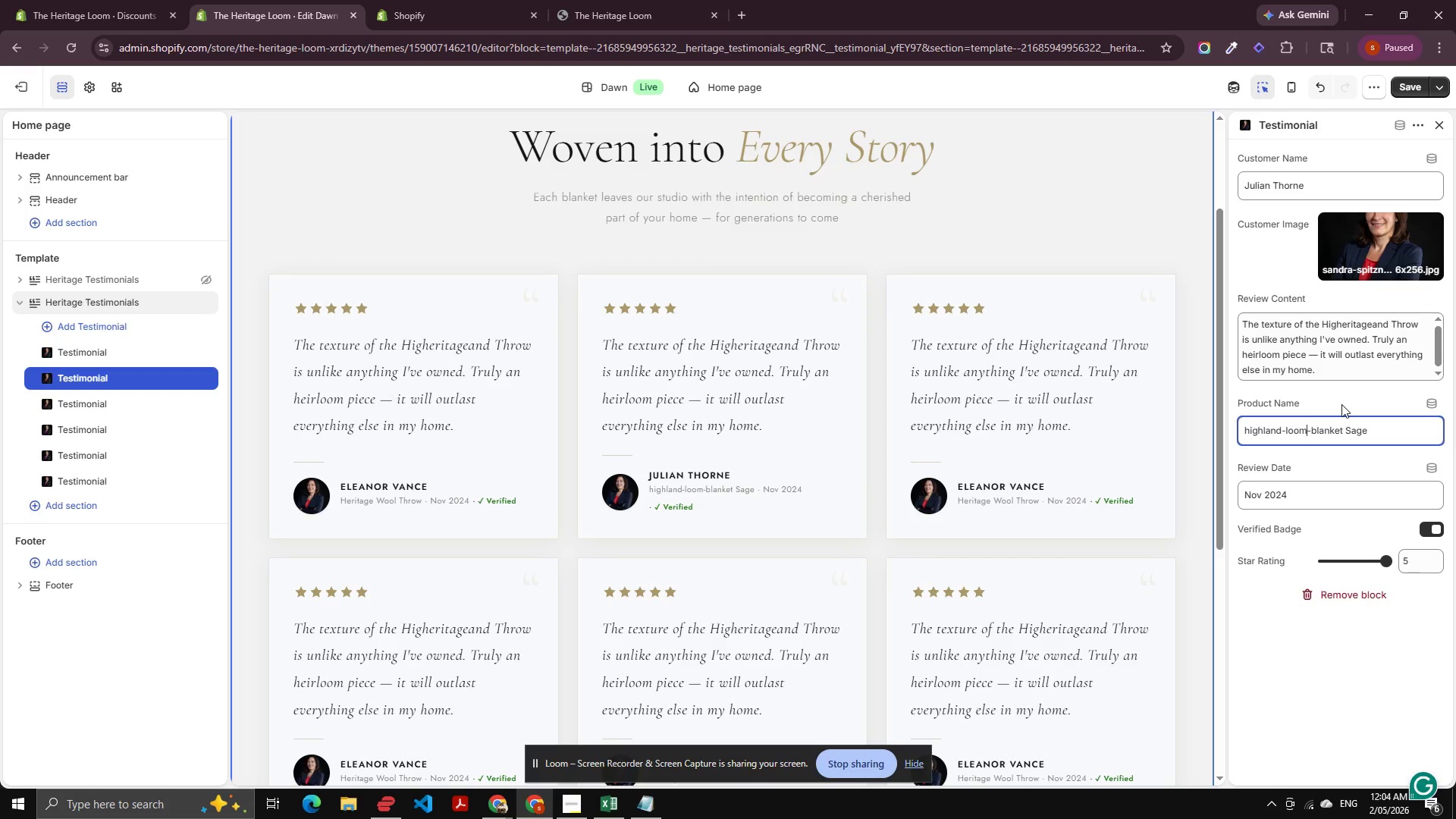 
key(ArrowRight)
 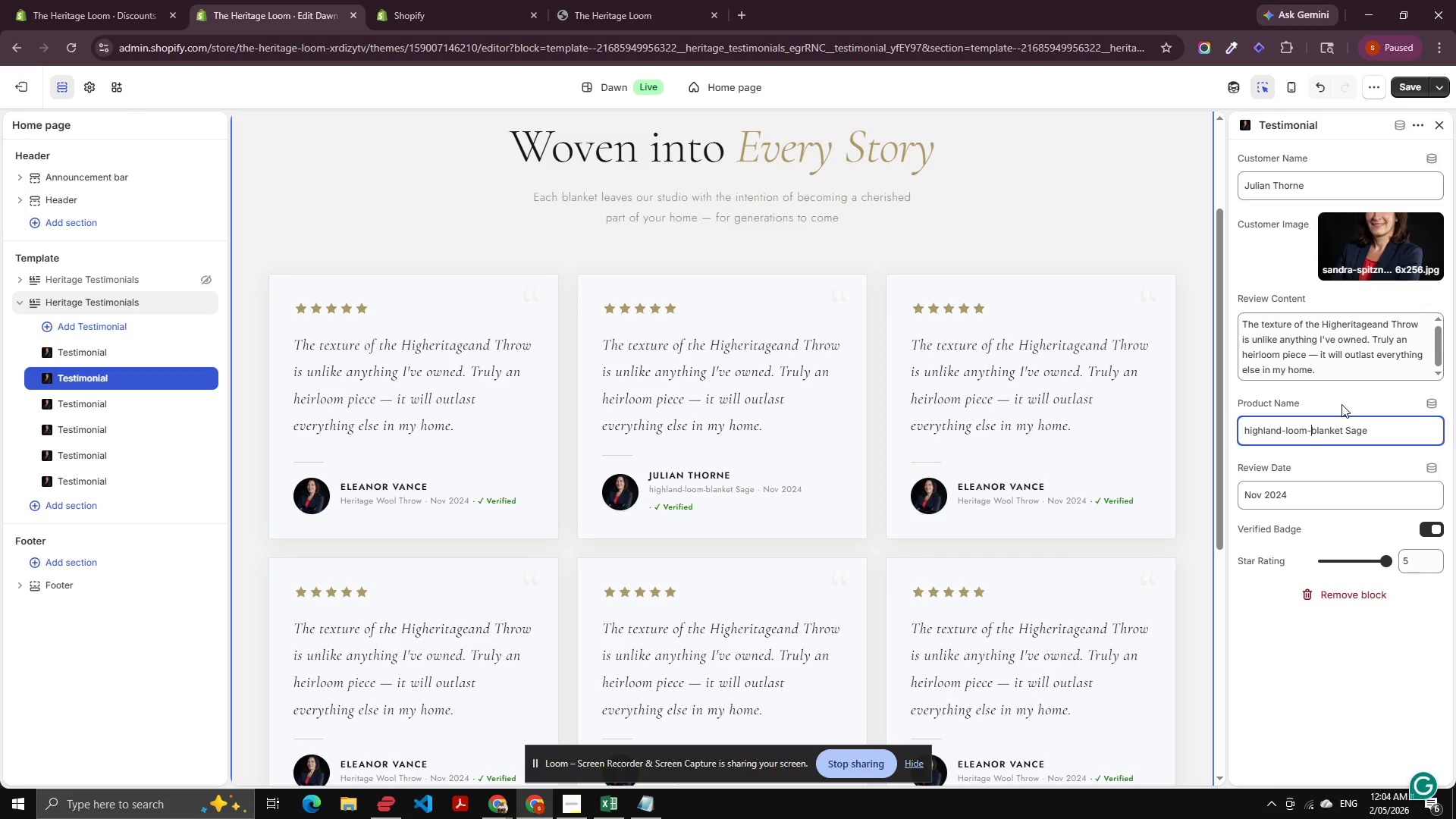 
key(Backspace)
 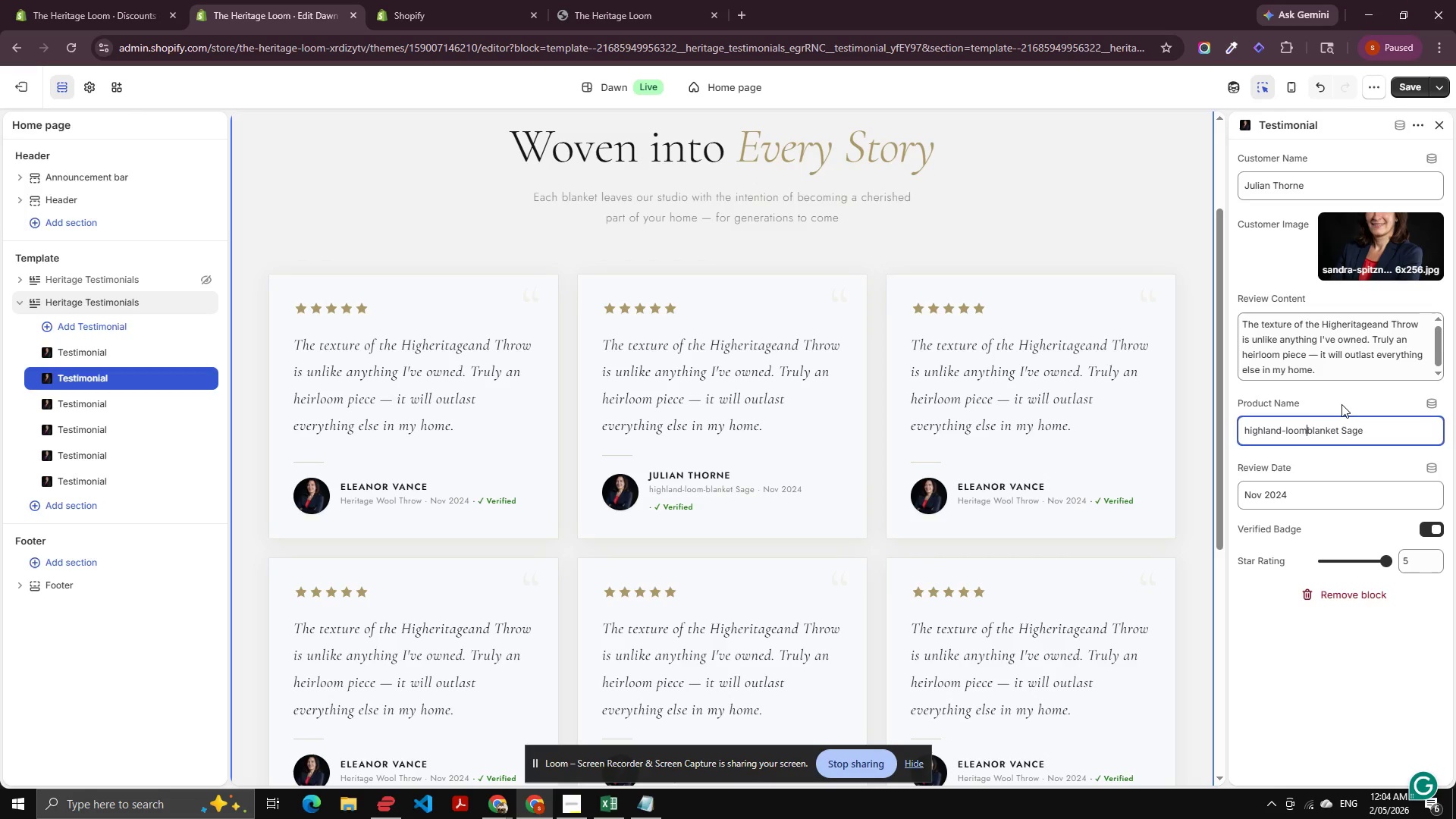 
key(Space)
 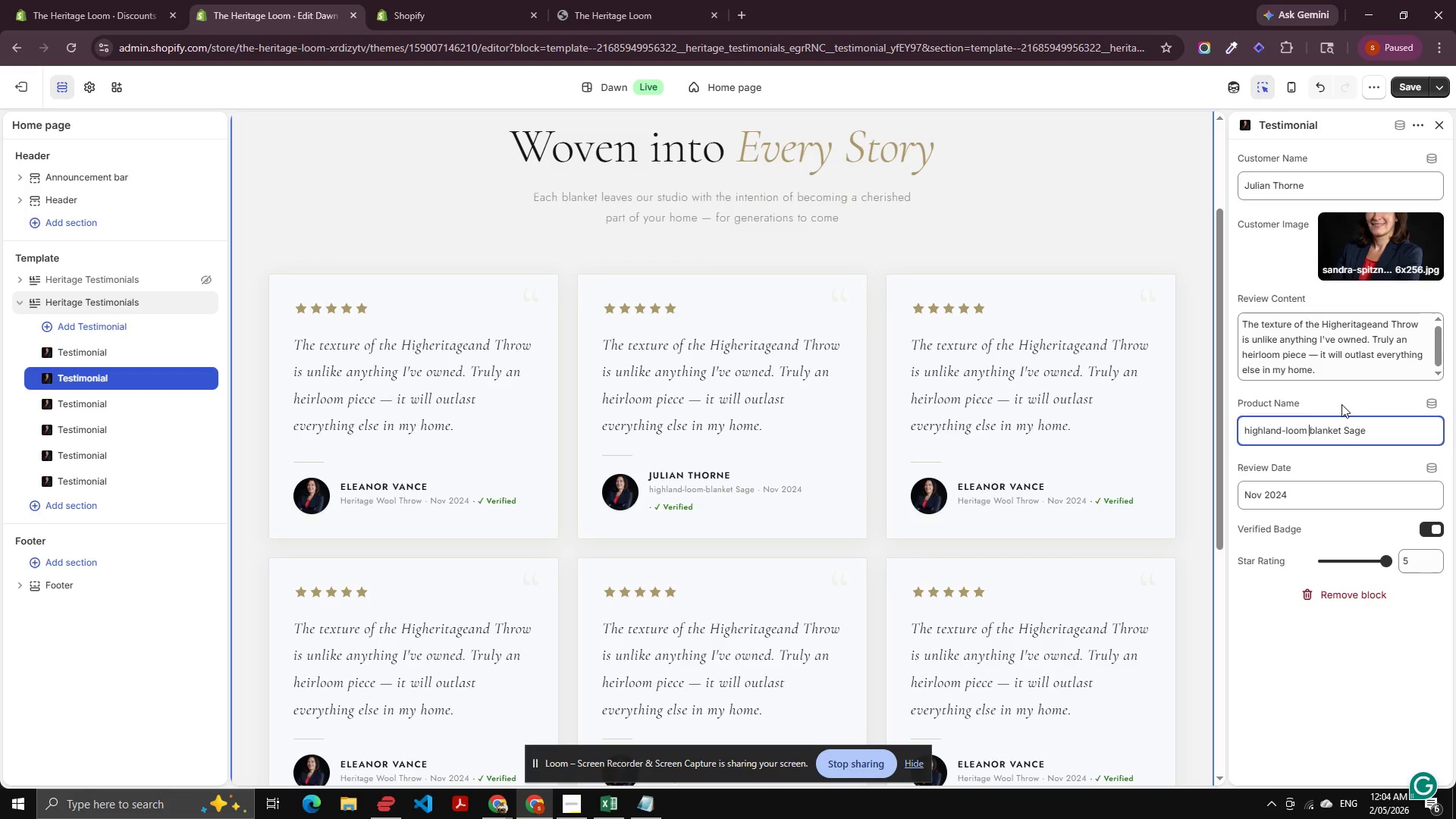 
key(Shift+ArrowRight)
 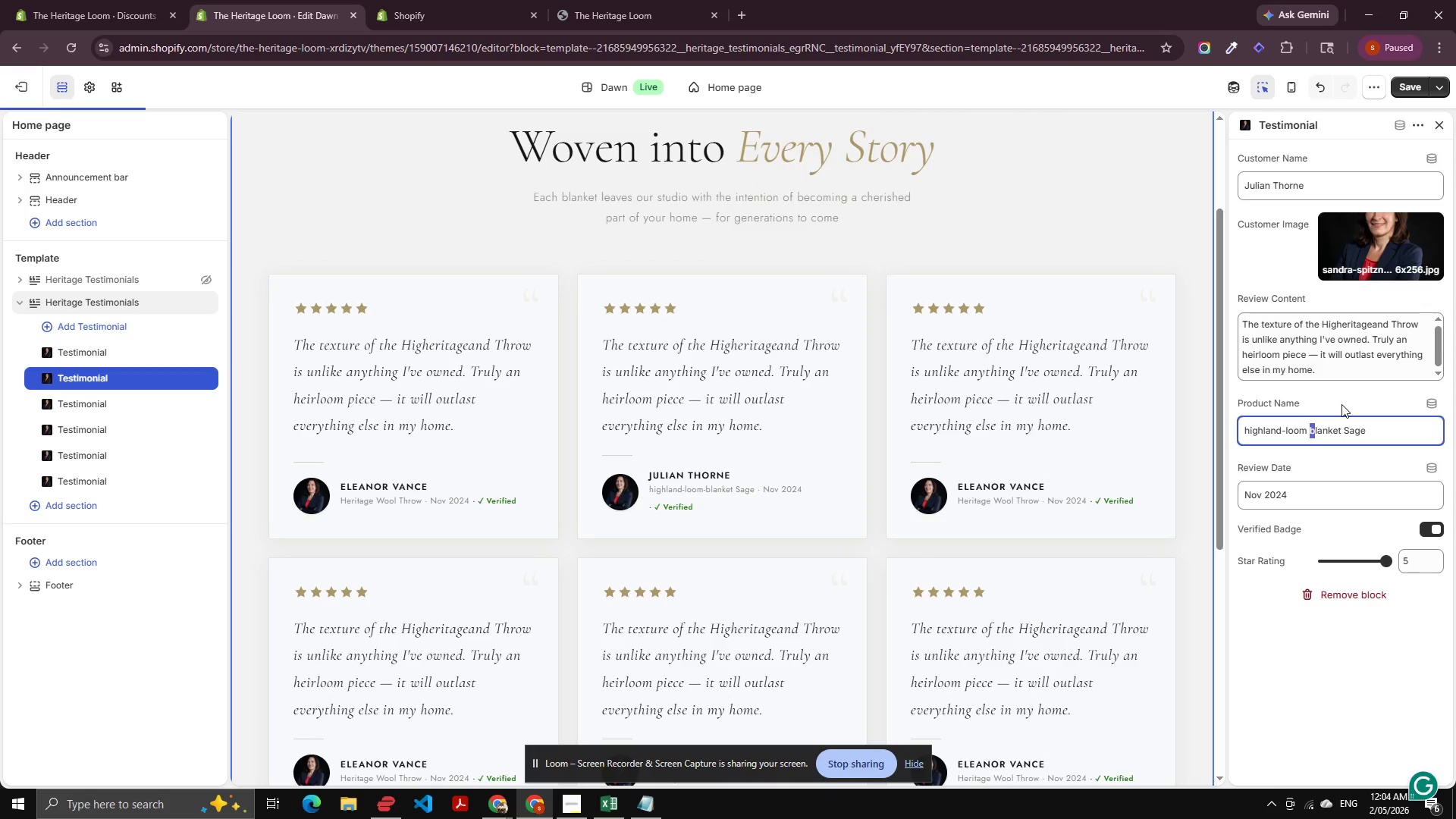 
key(Shift+B)
 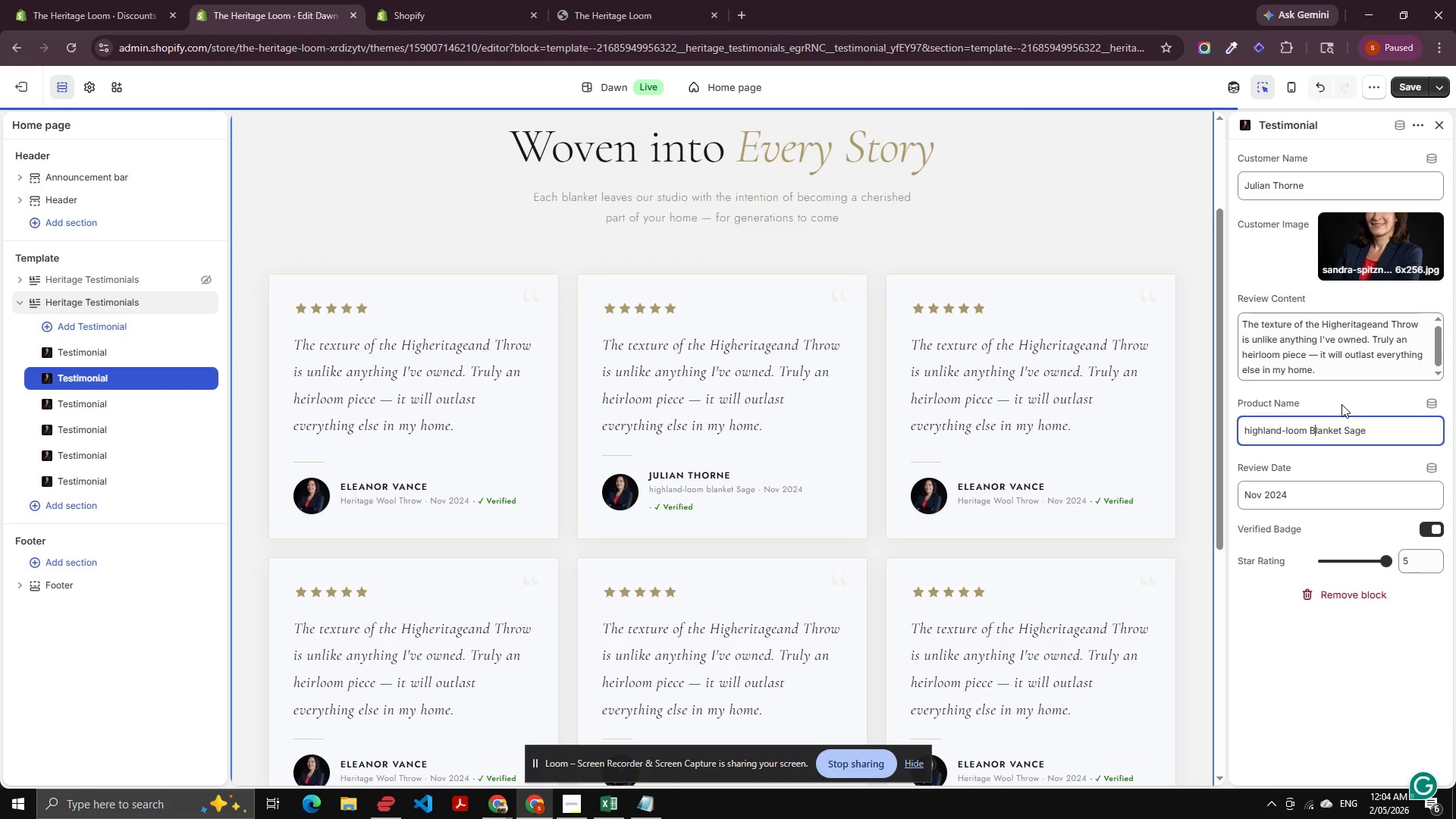 
key(ArrowLeft)
 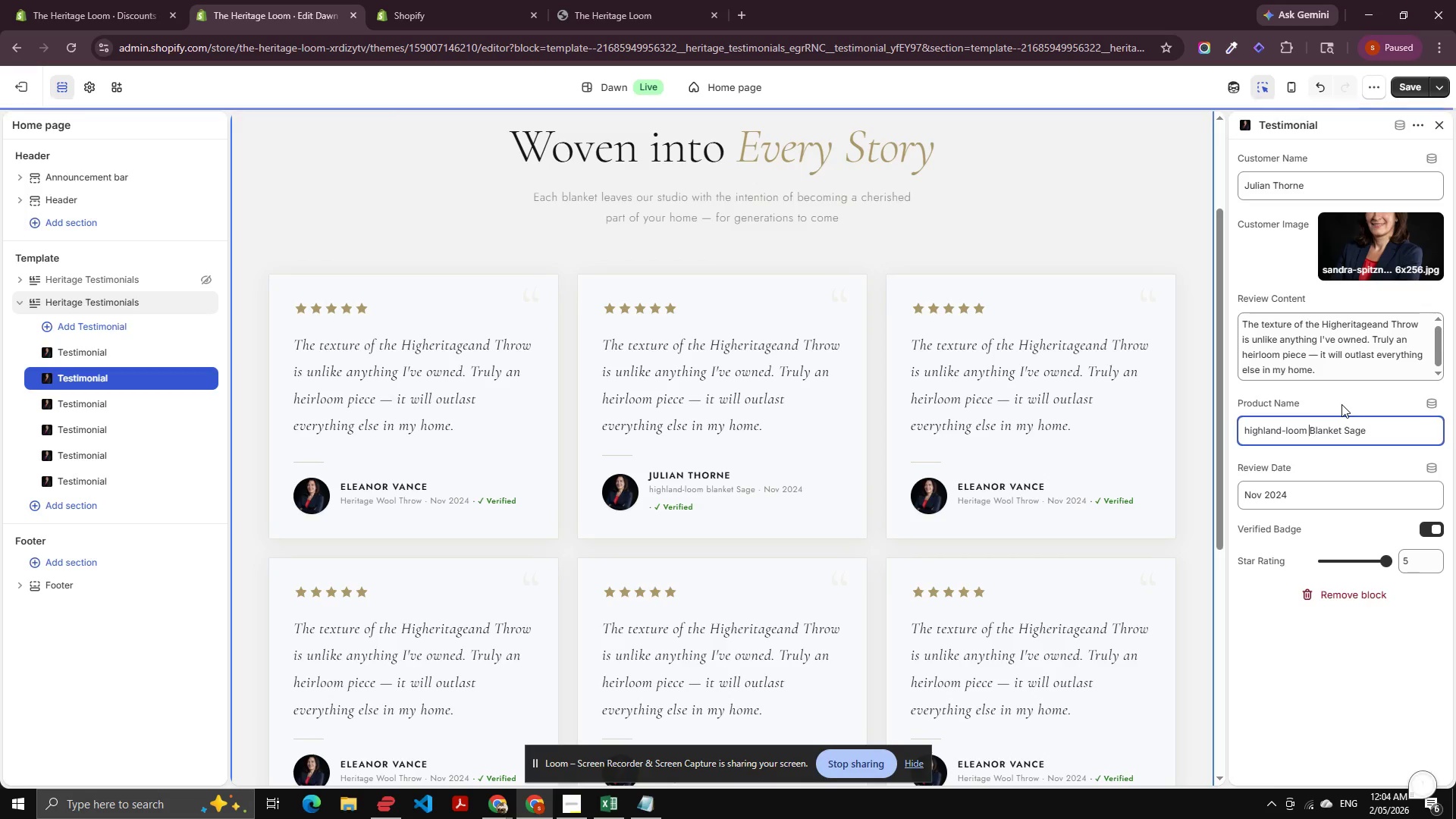 
key(ArrowLeft)
 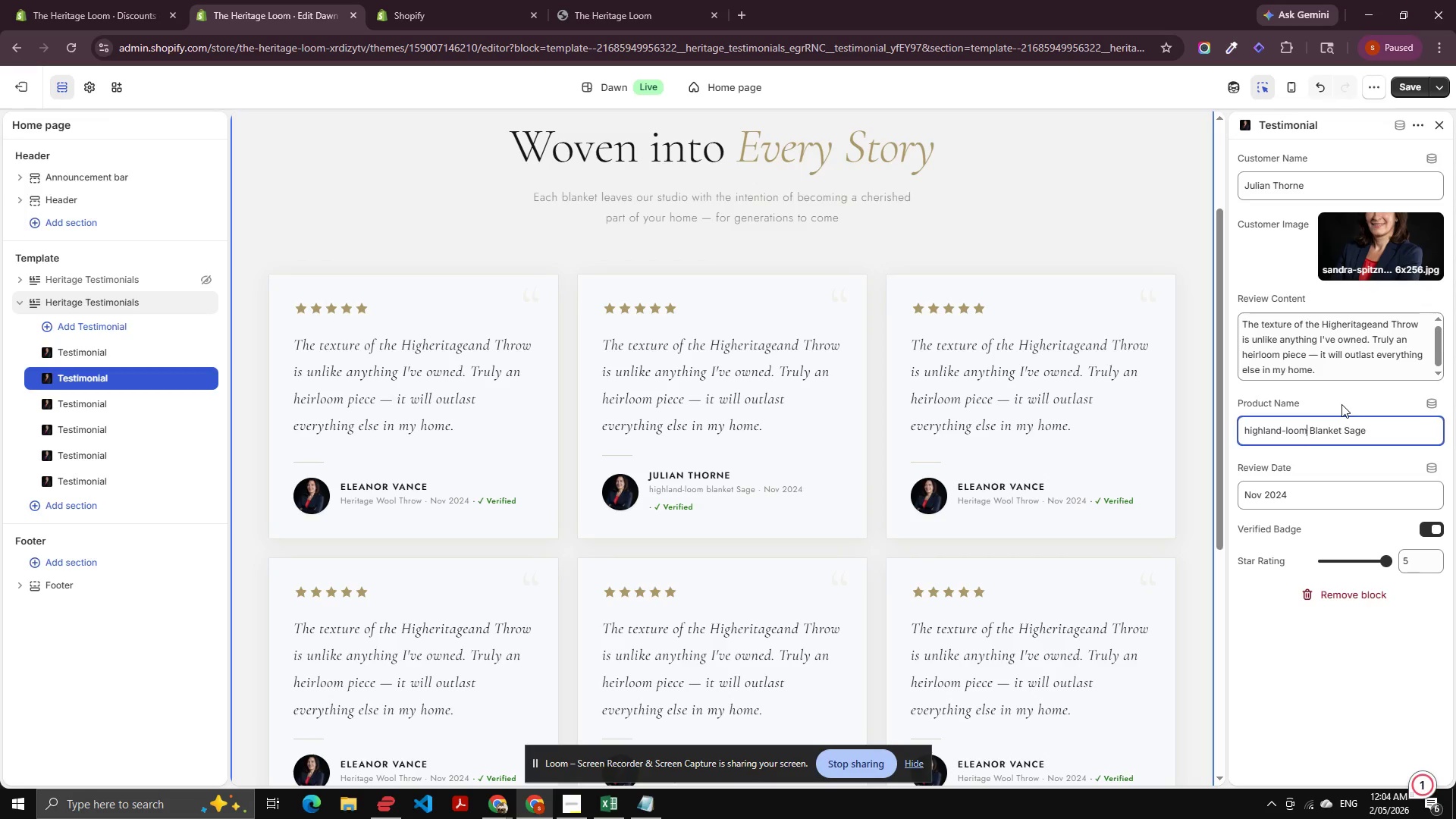 
key(ArrowLeft)
 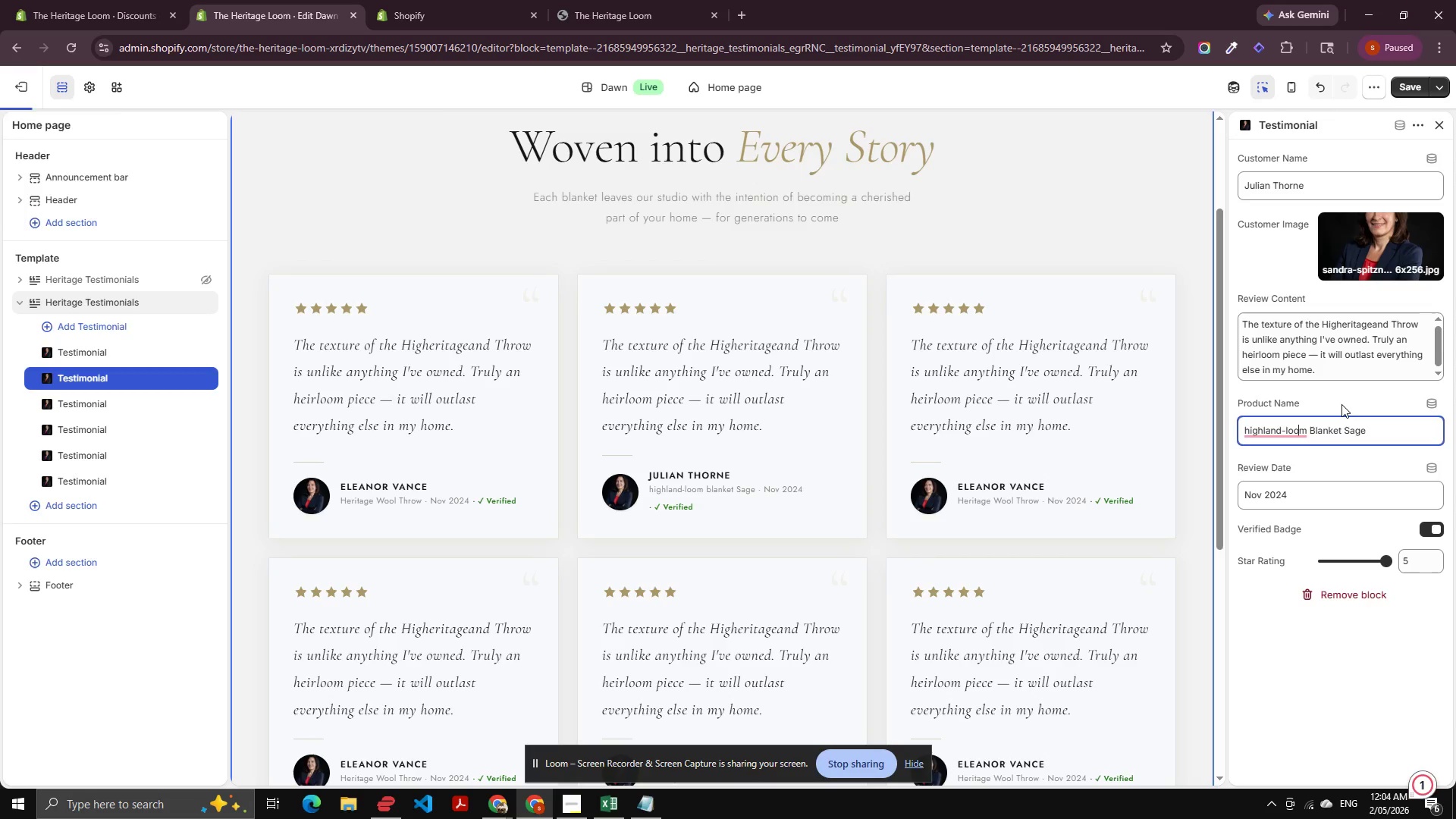 
key(ArrowLeft)
 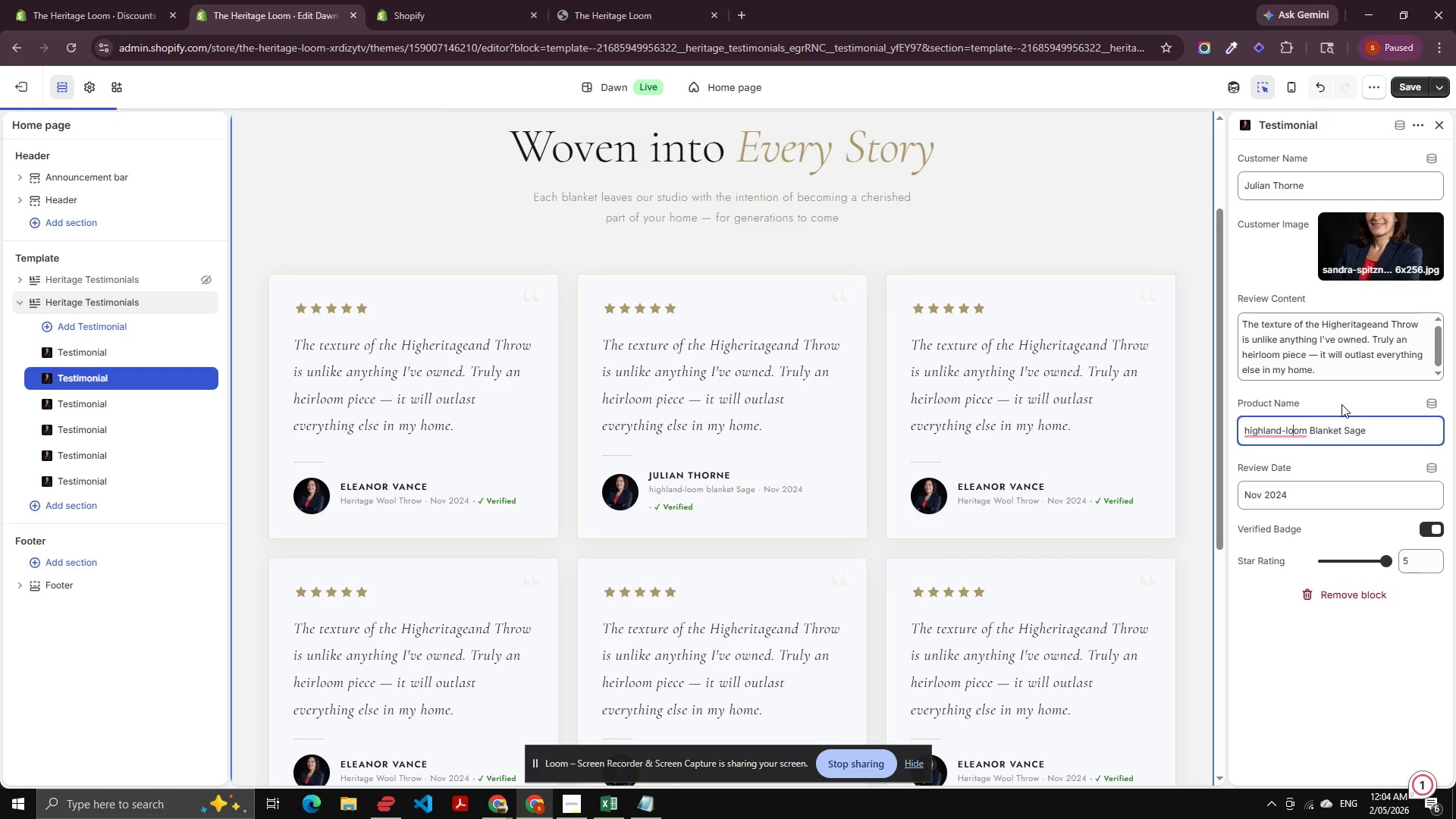 
key(ArrowLeft)
 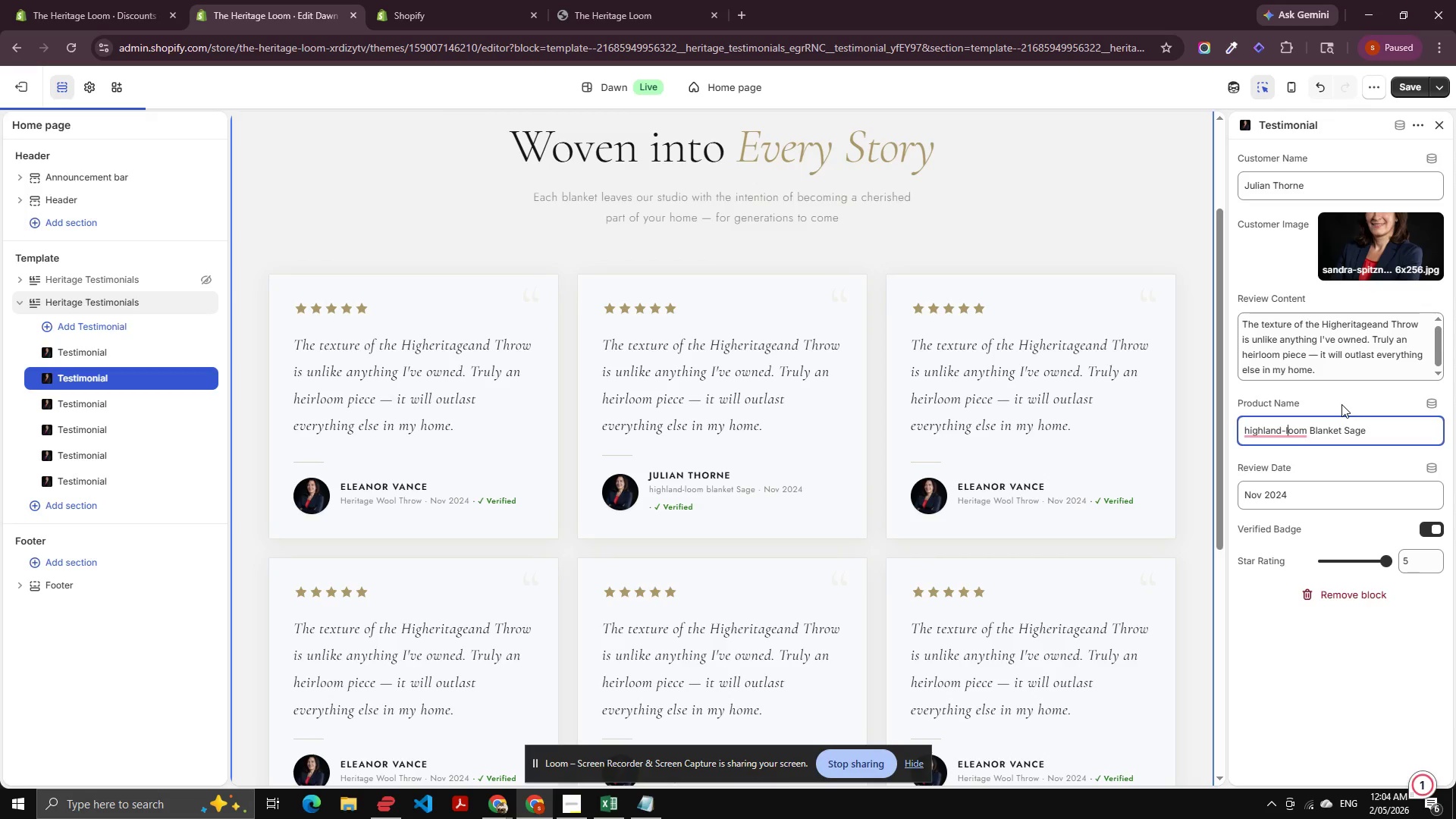 
key(Shift+ArrowLeft)
 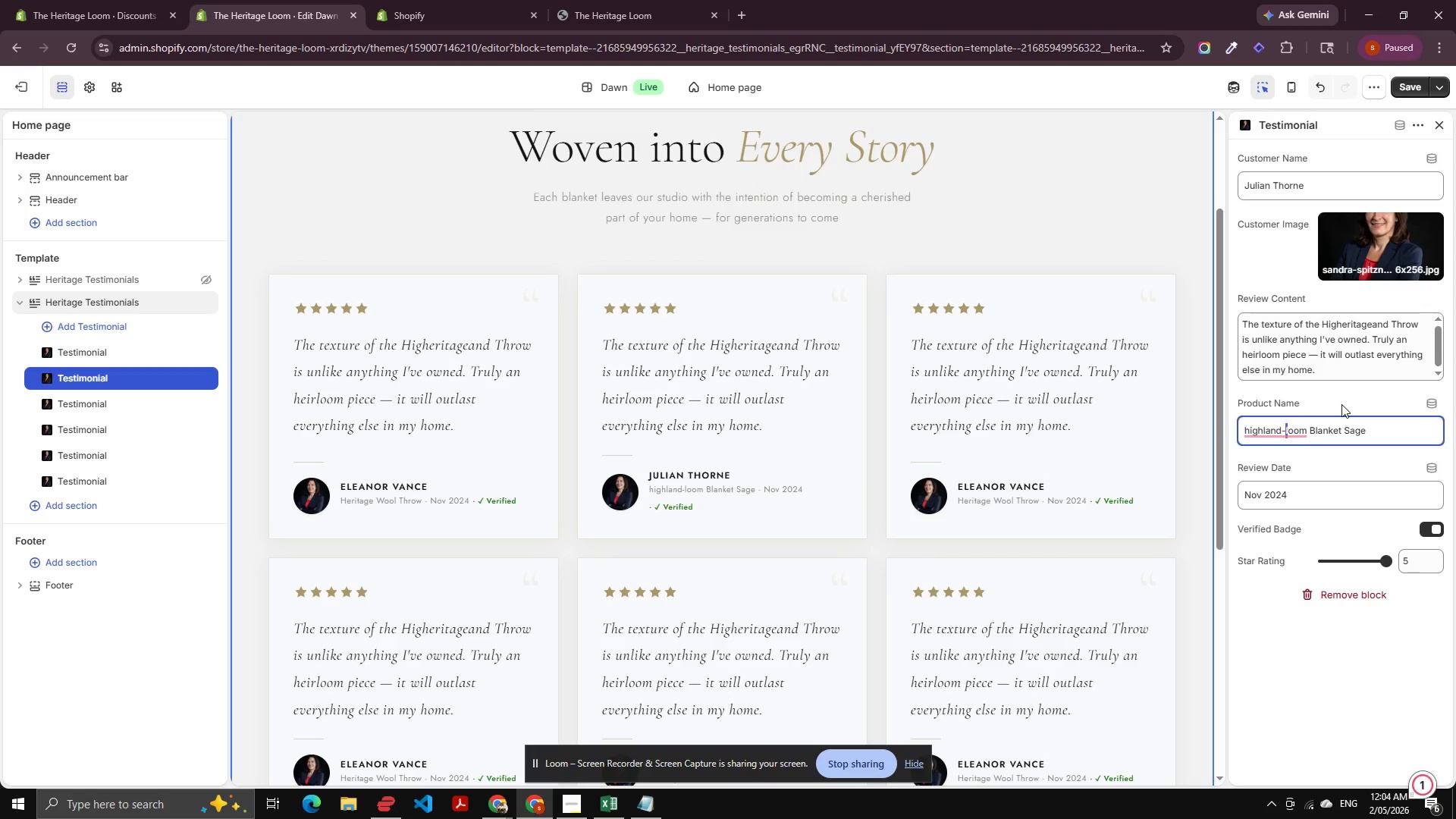 
key(Shift+L)
 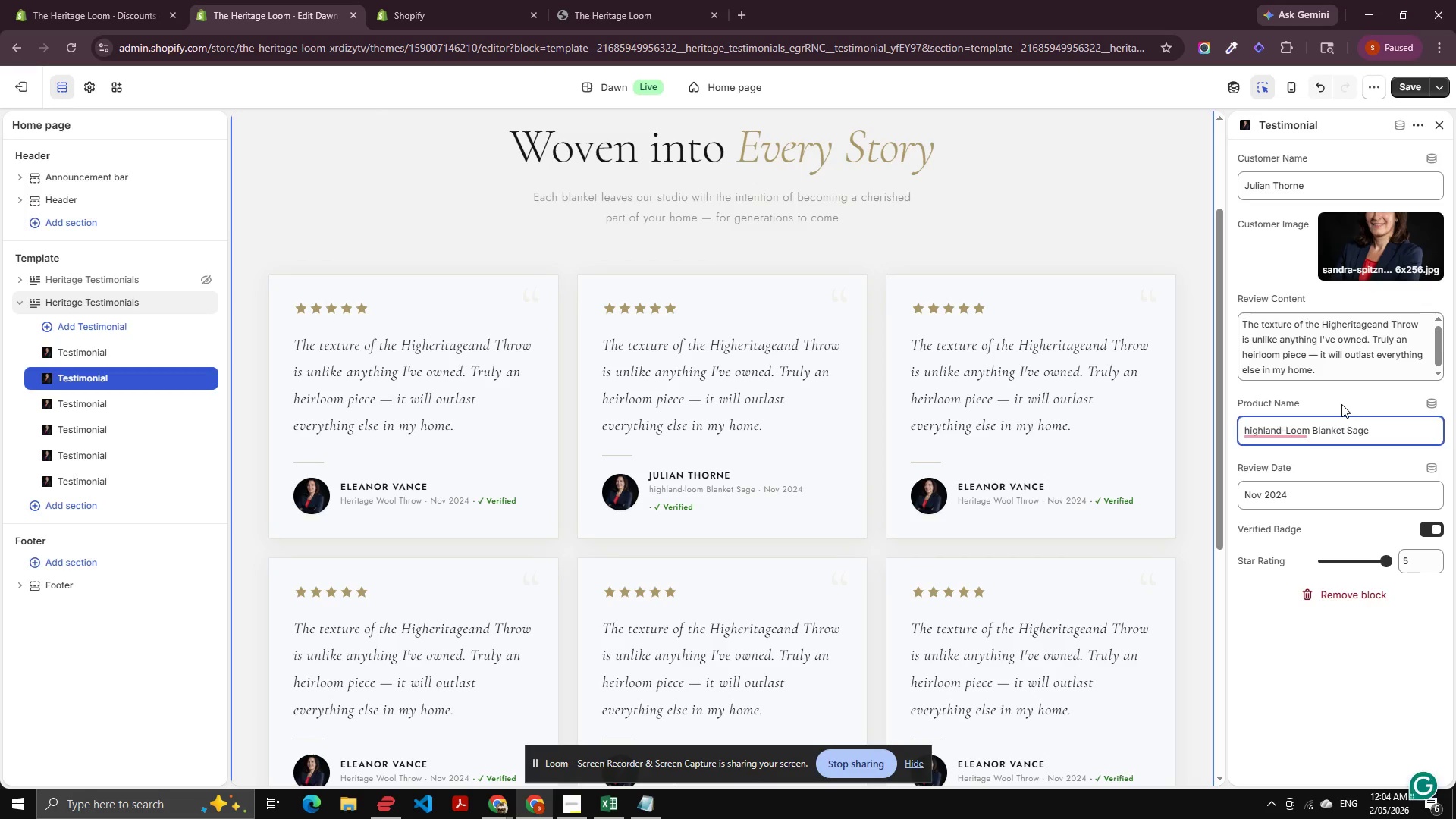 
key(Control+ControlLeft)
 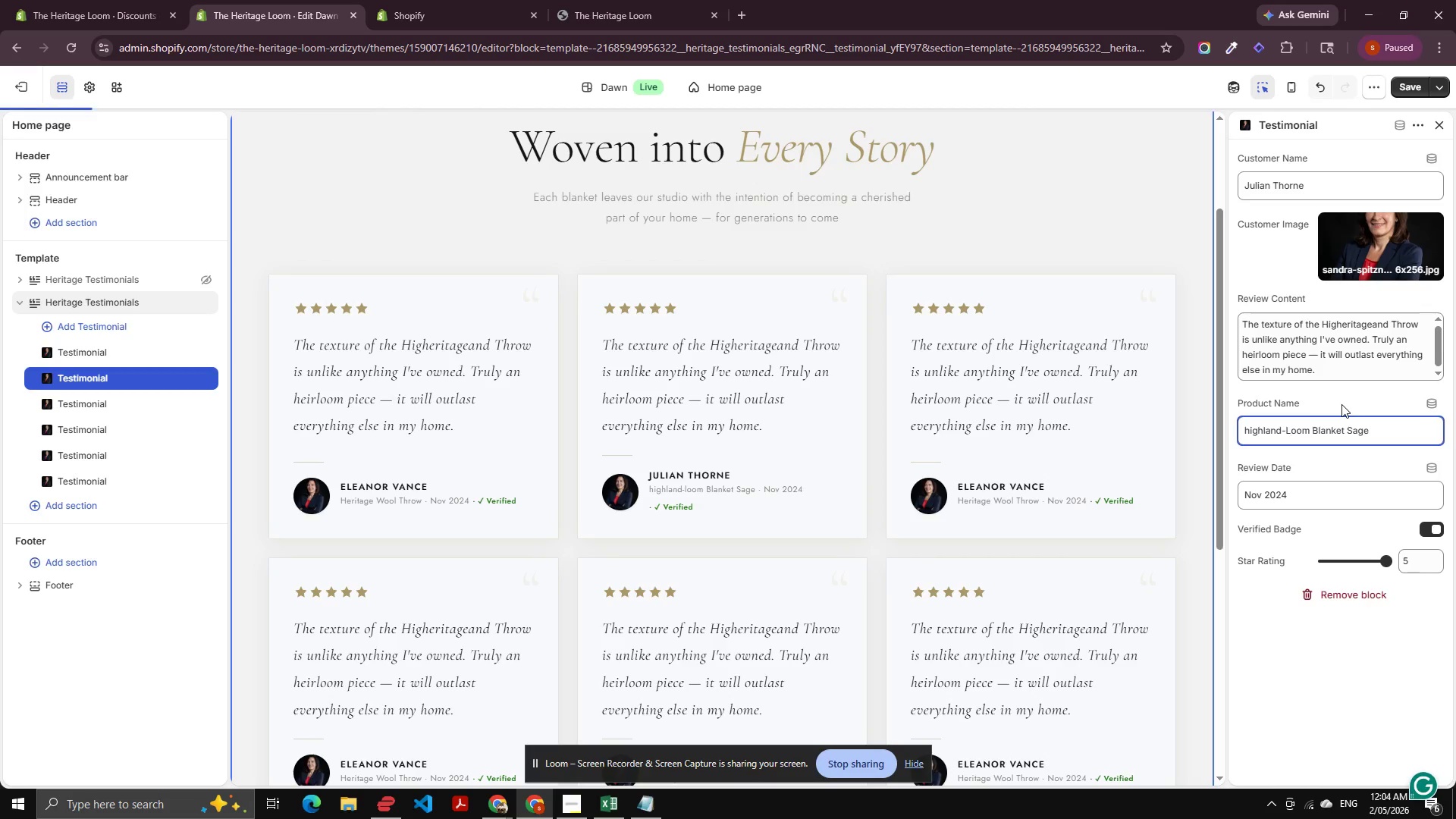 
key(ArrowLeft)
 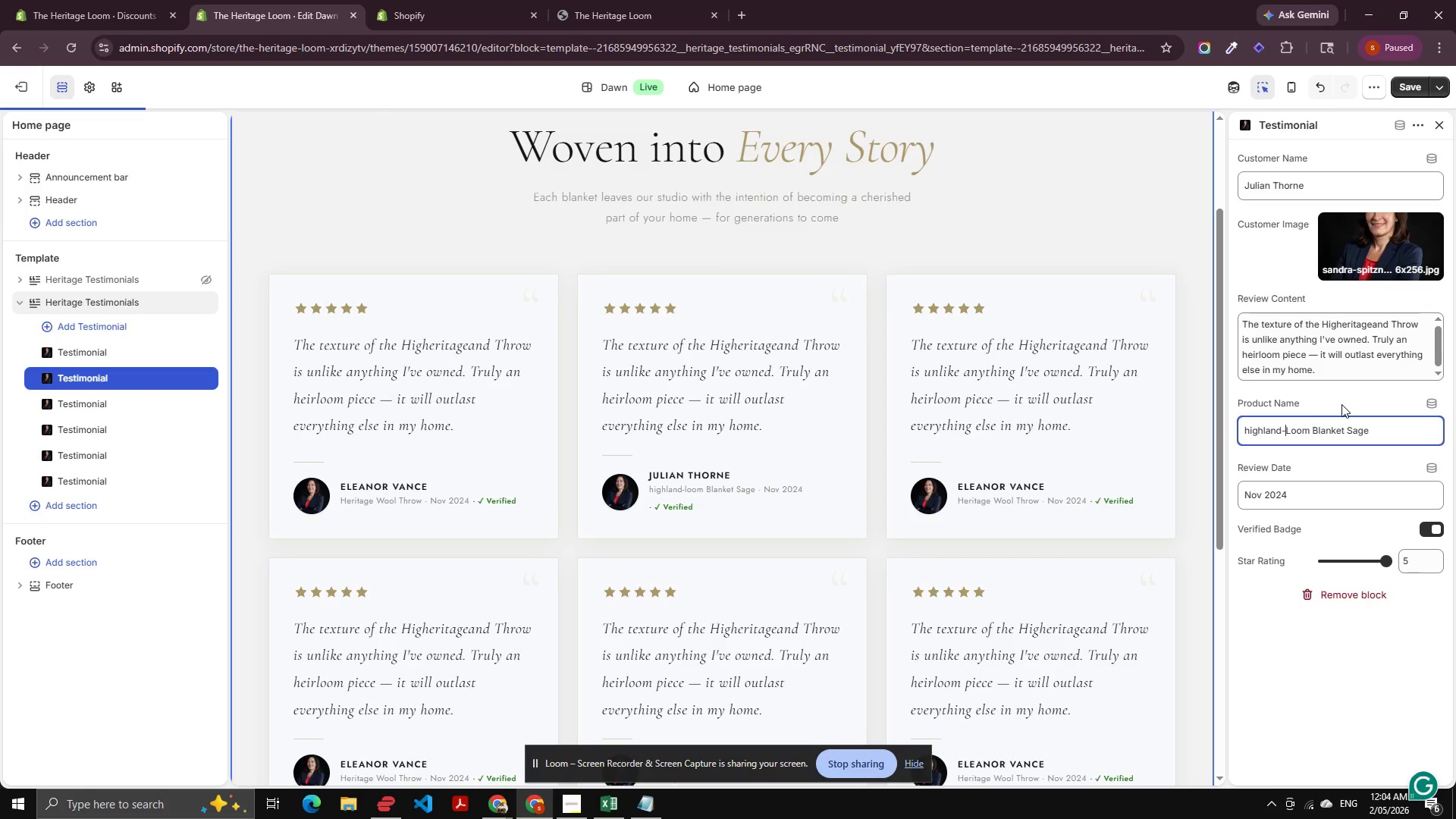 
key(Backspace)
 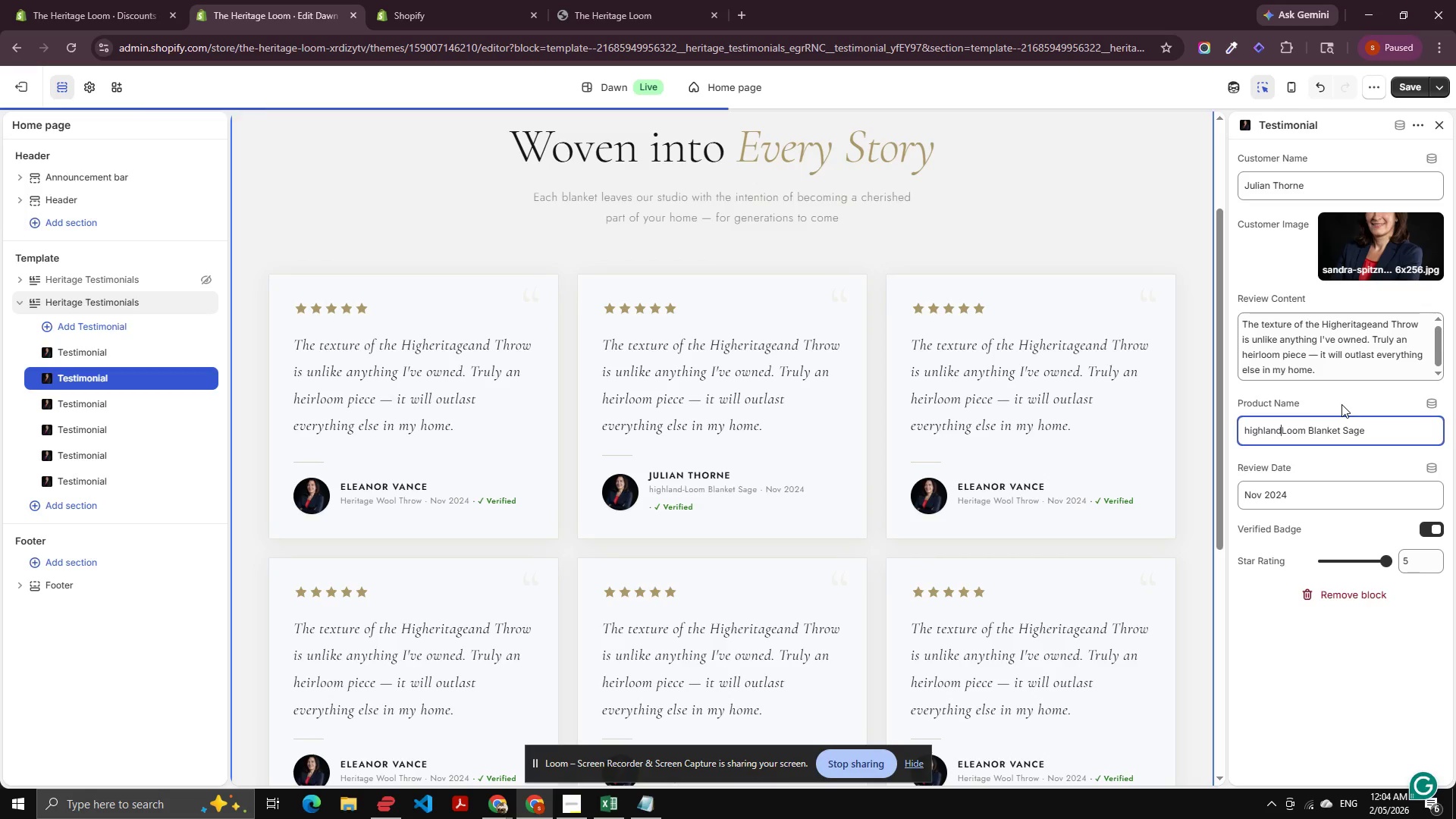 
key(Space)
 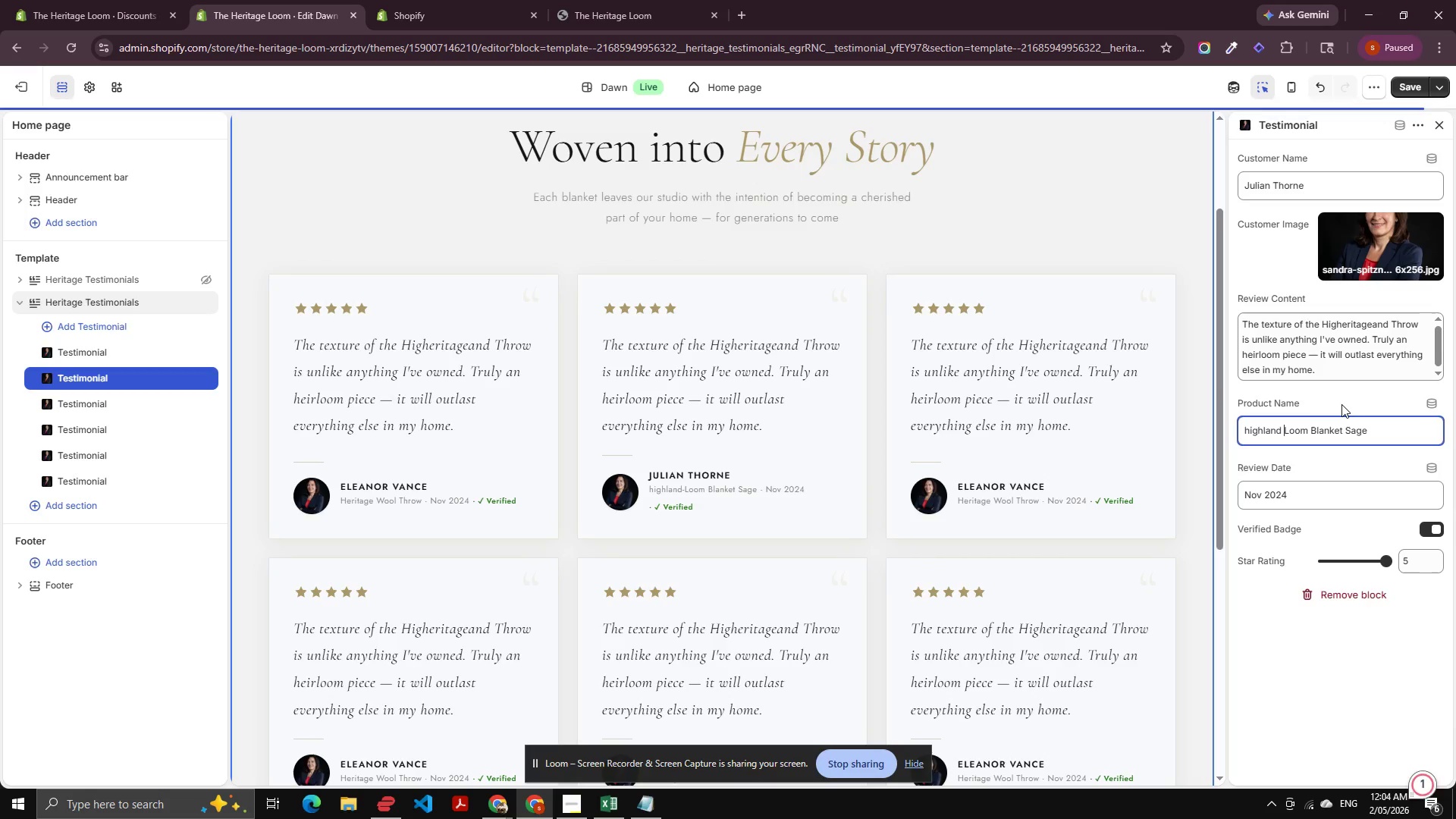 
key(Shift+ArrowLeft)
 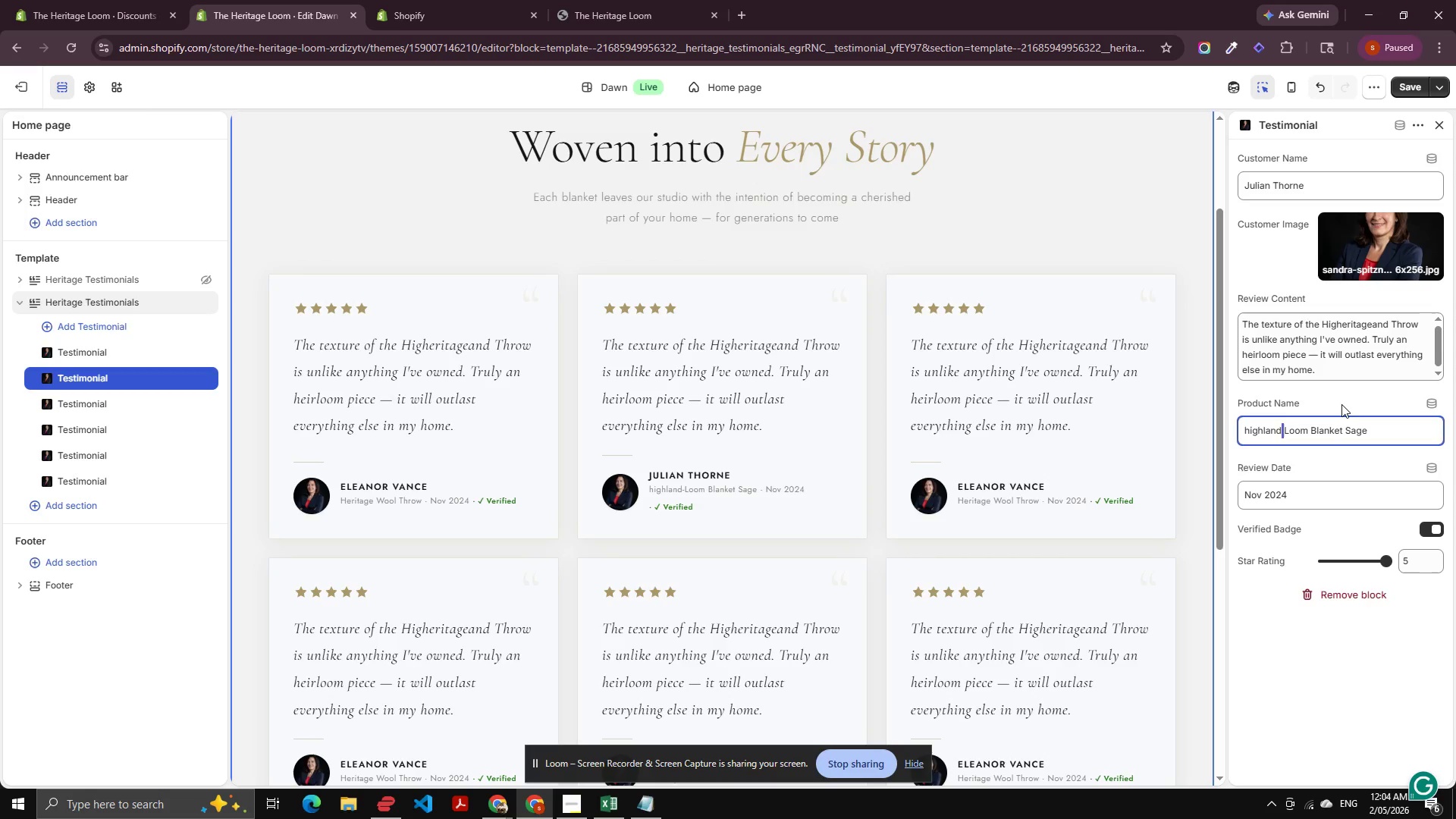 
key(Shift+ArrowLeft)
 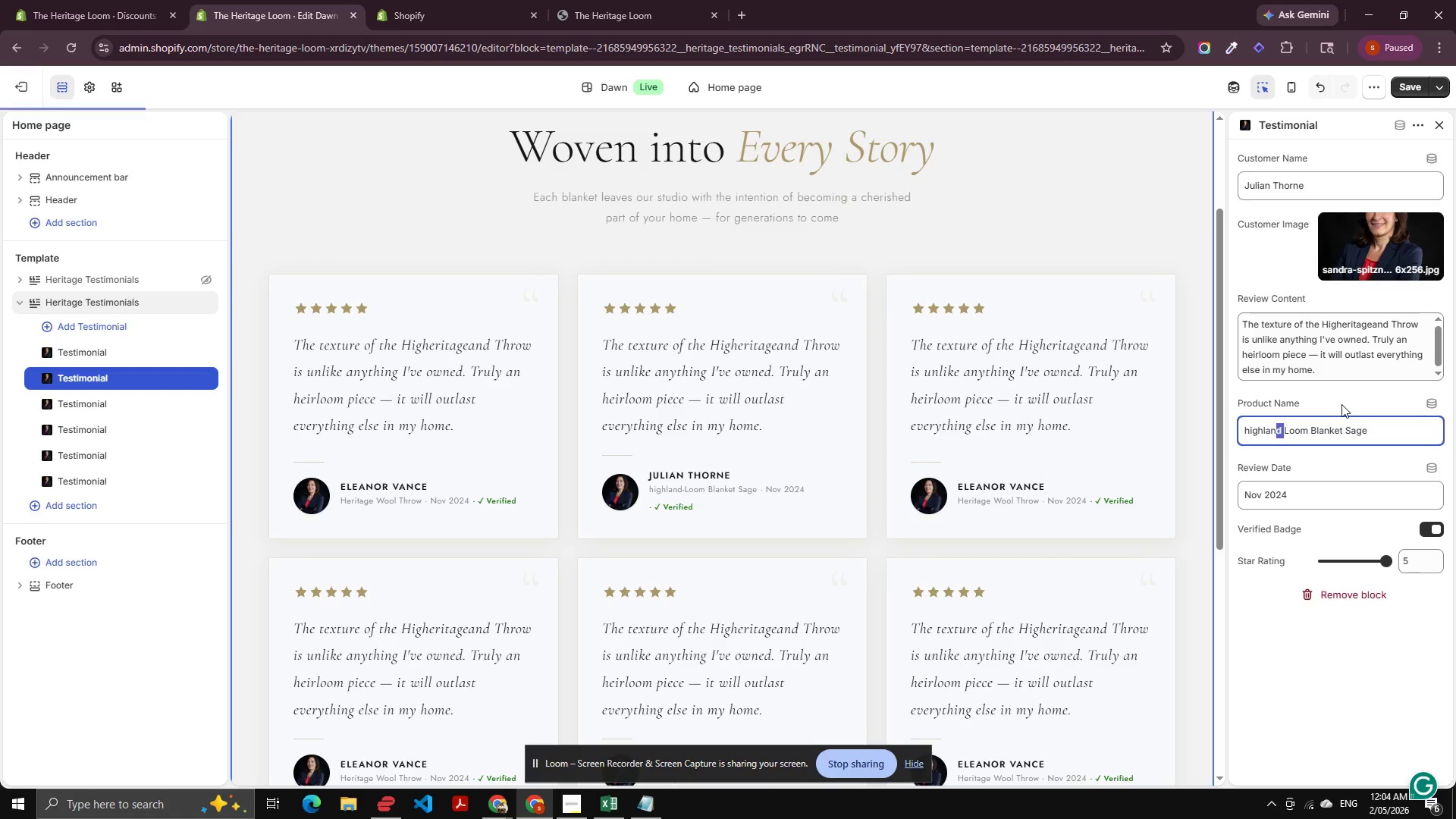 
key(ArrowLeft)
 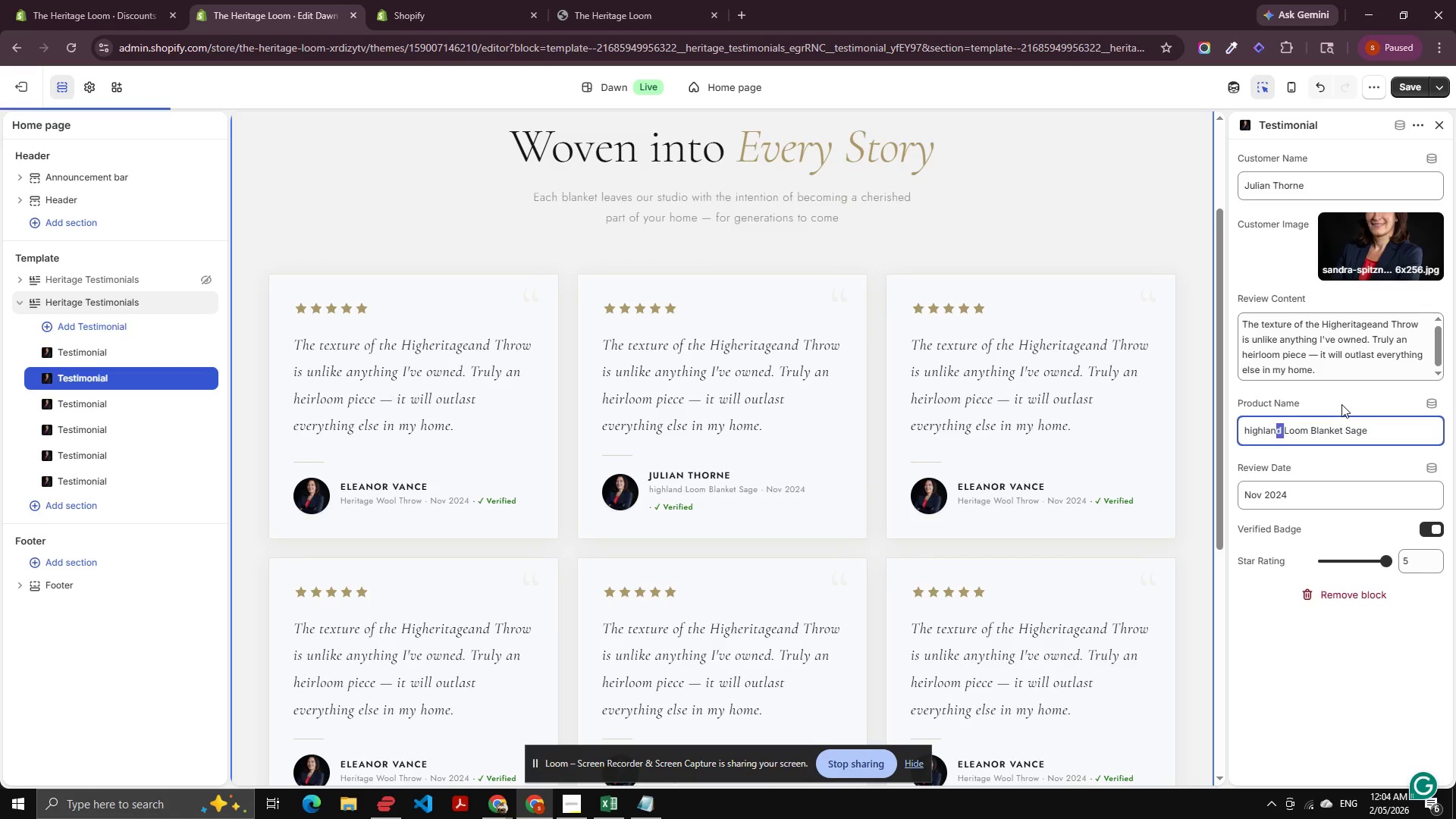 
key(Control+ArrowLeft)
 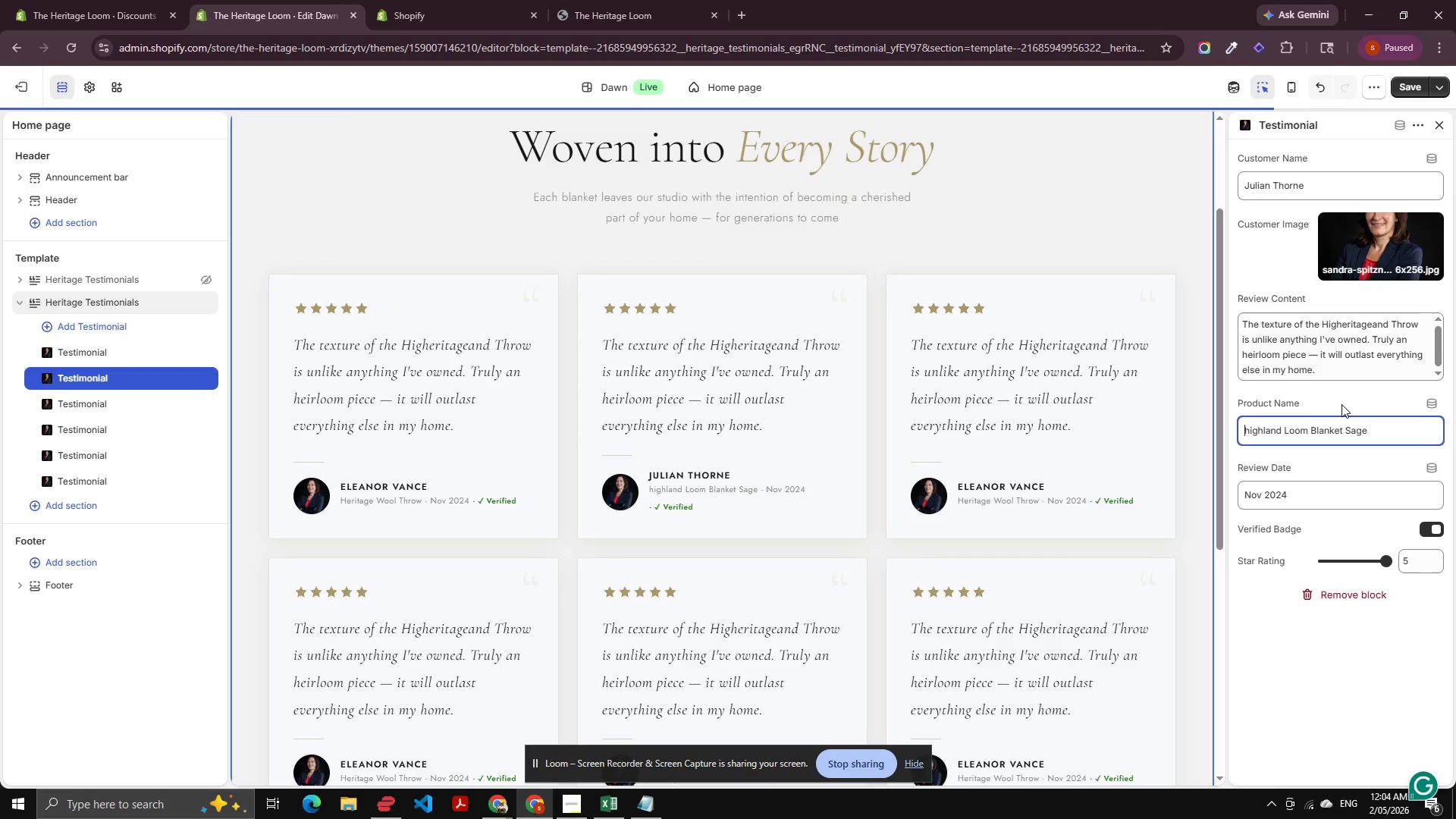 
key(Control+ArrowLeft)
 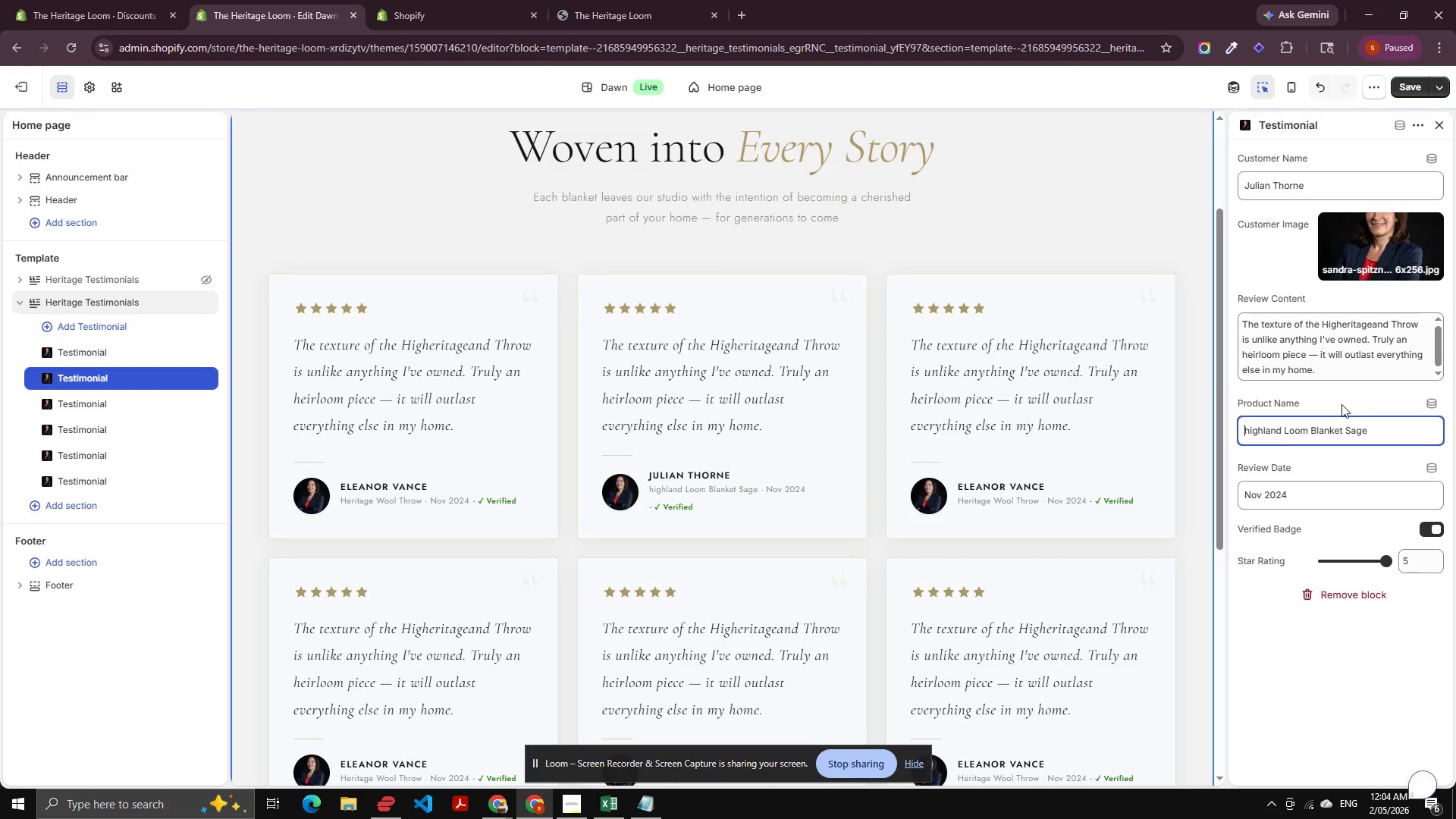 
key(Shift+ArrowRight)
 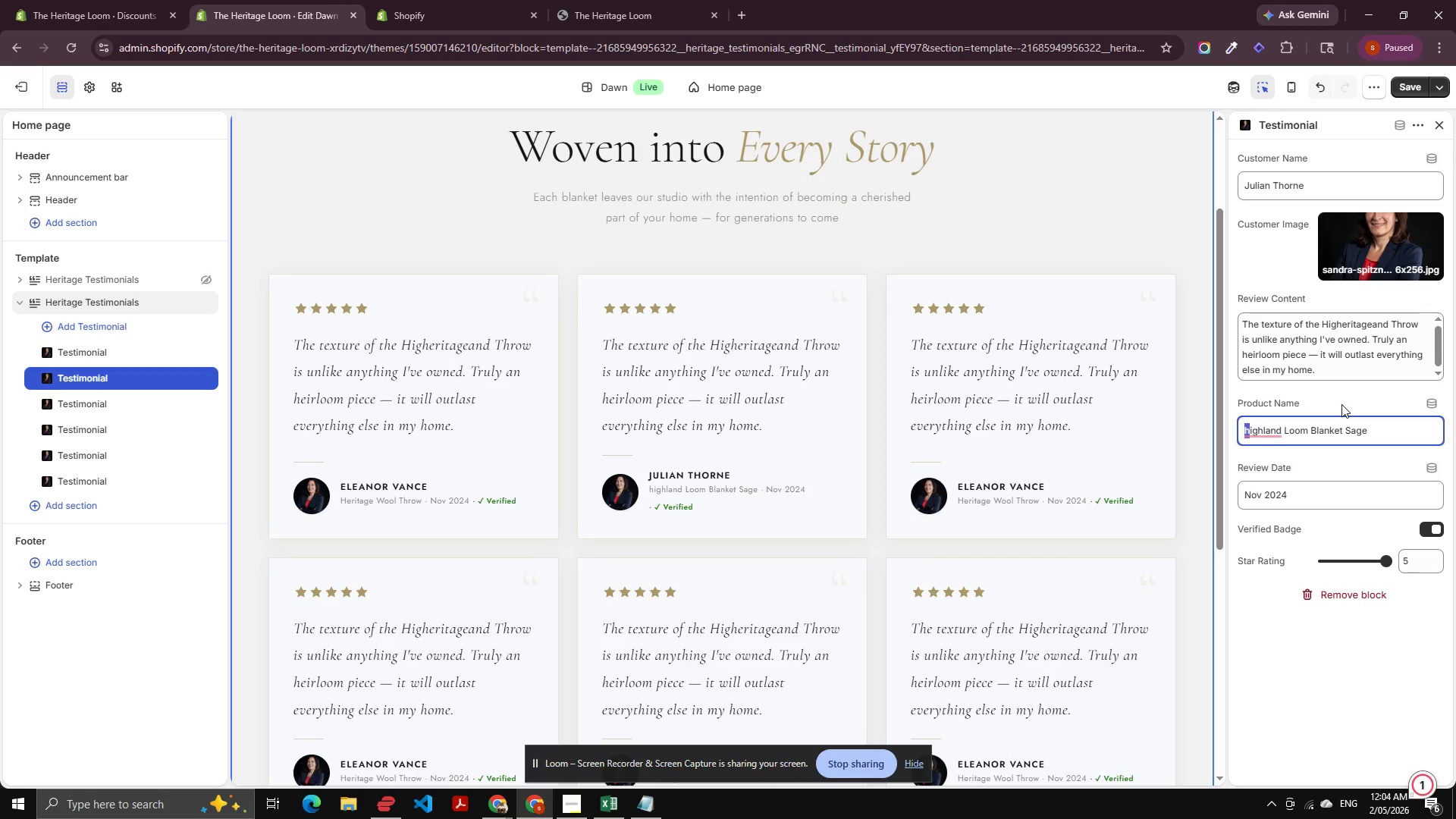 
key(Shift+H)
 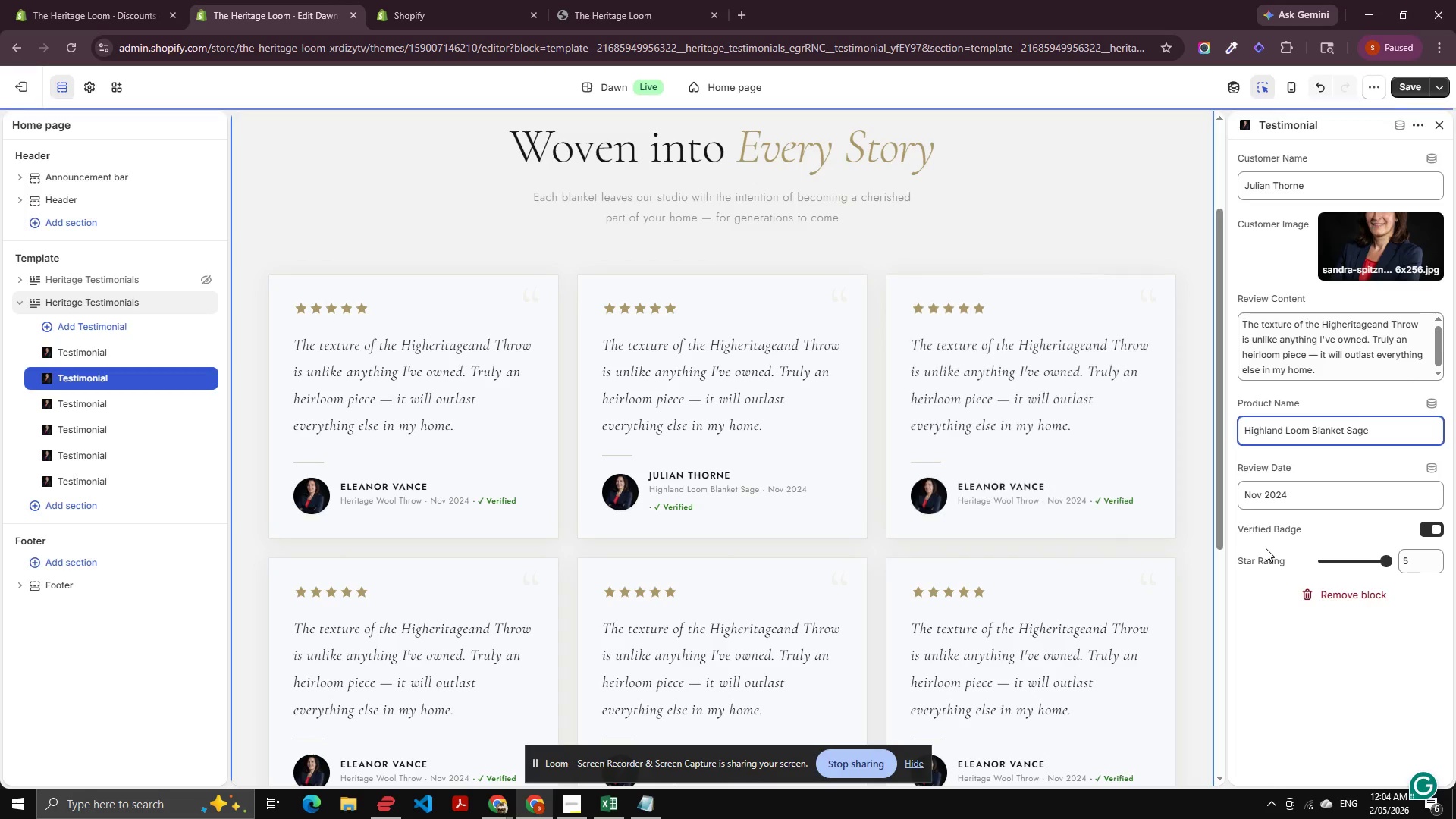 
left_click([1373, 560])
 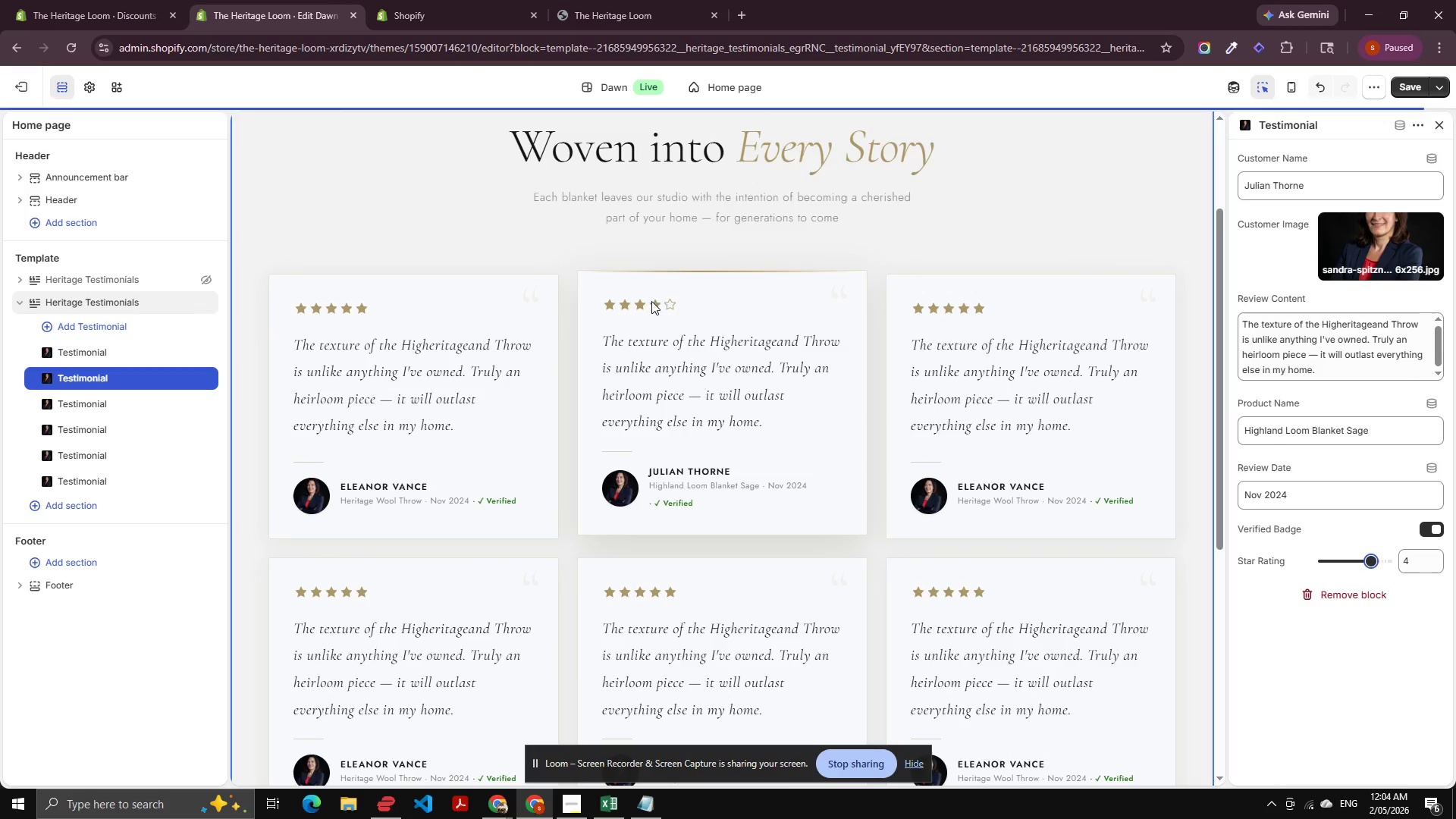 
key(Alt+AltLeft)
 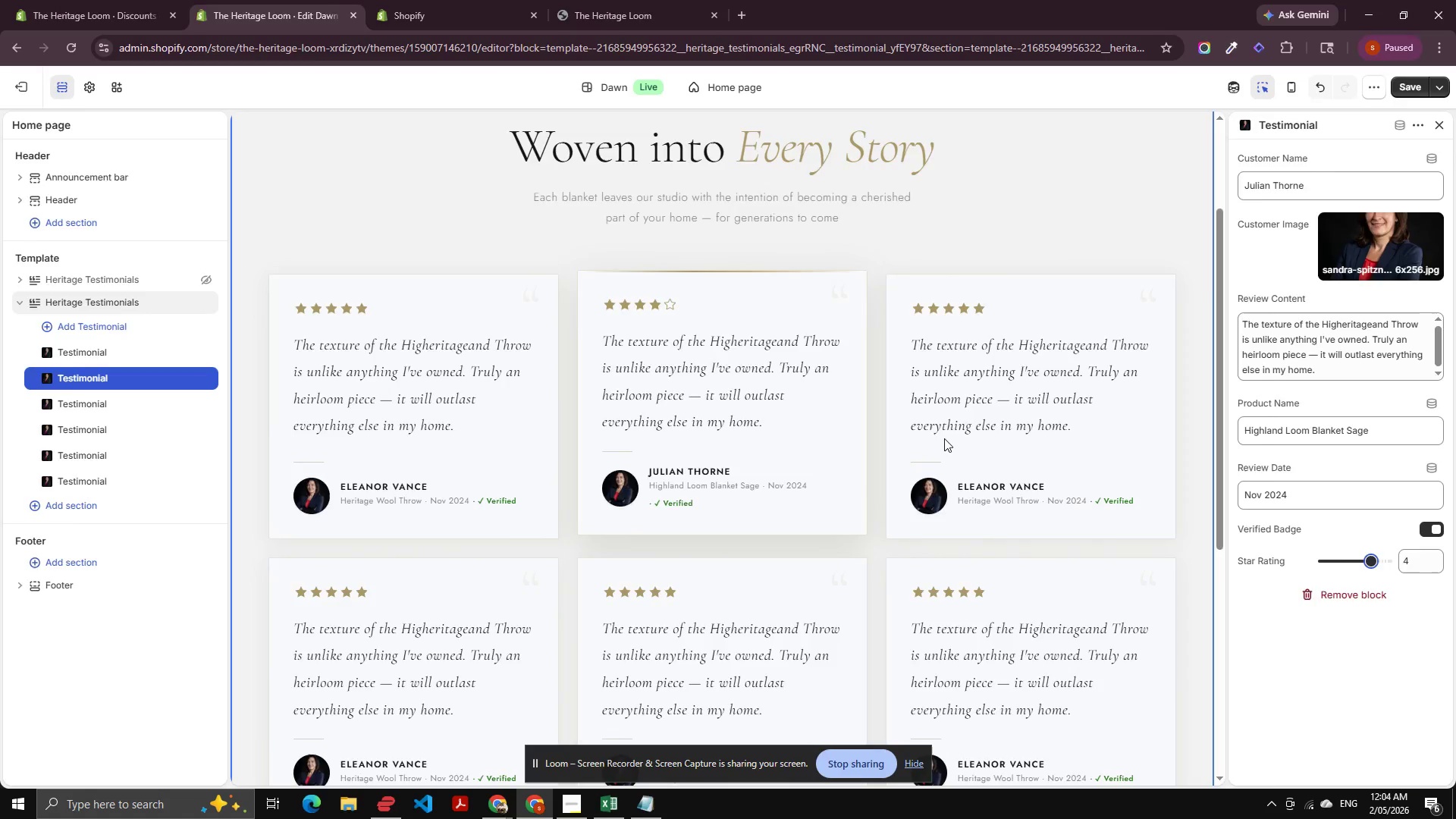 
key(Alt+Tab)
 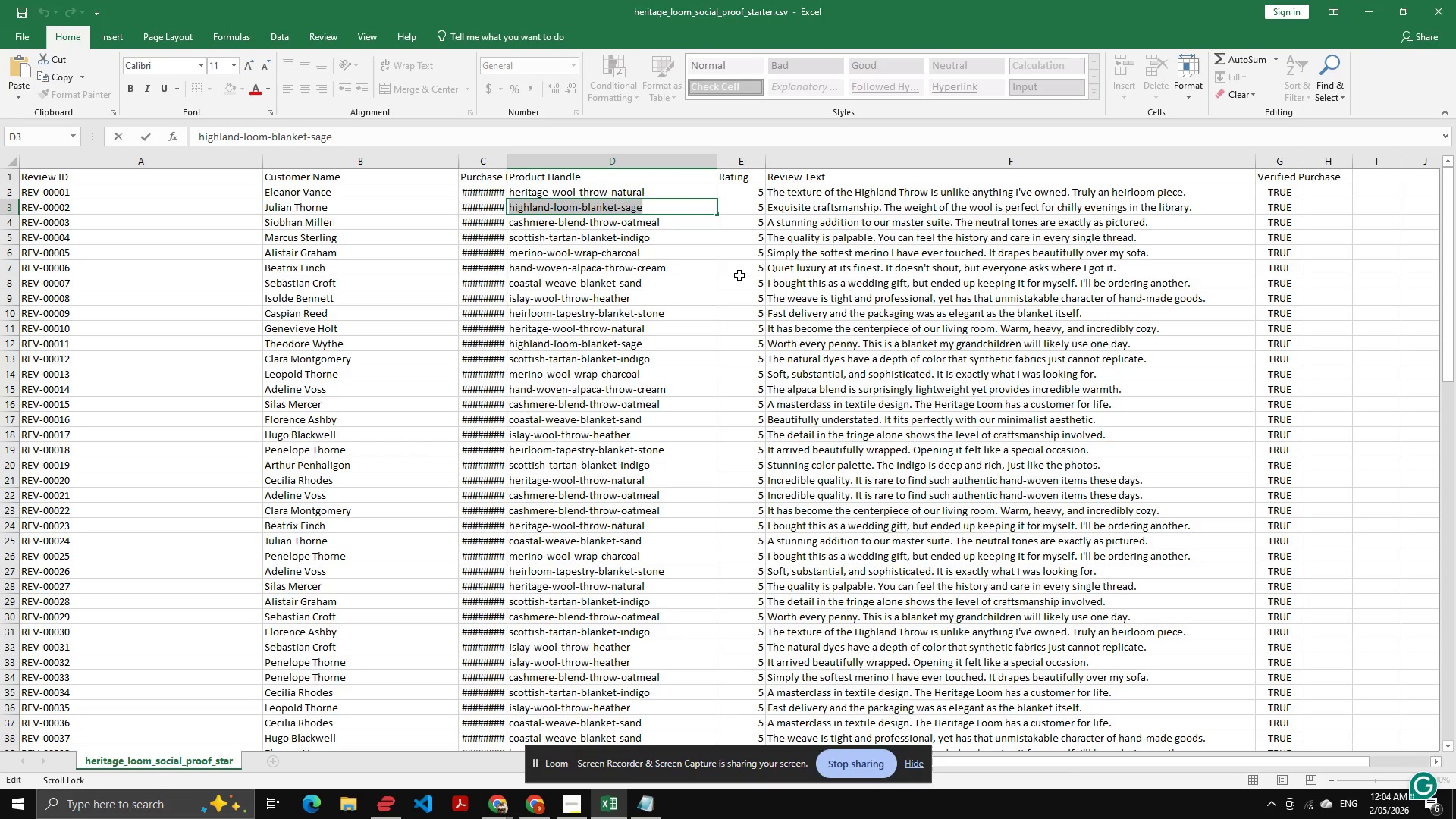 
key(Alt+AltLeft)
 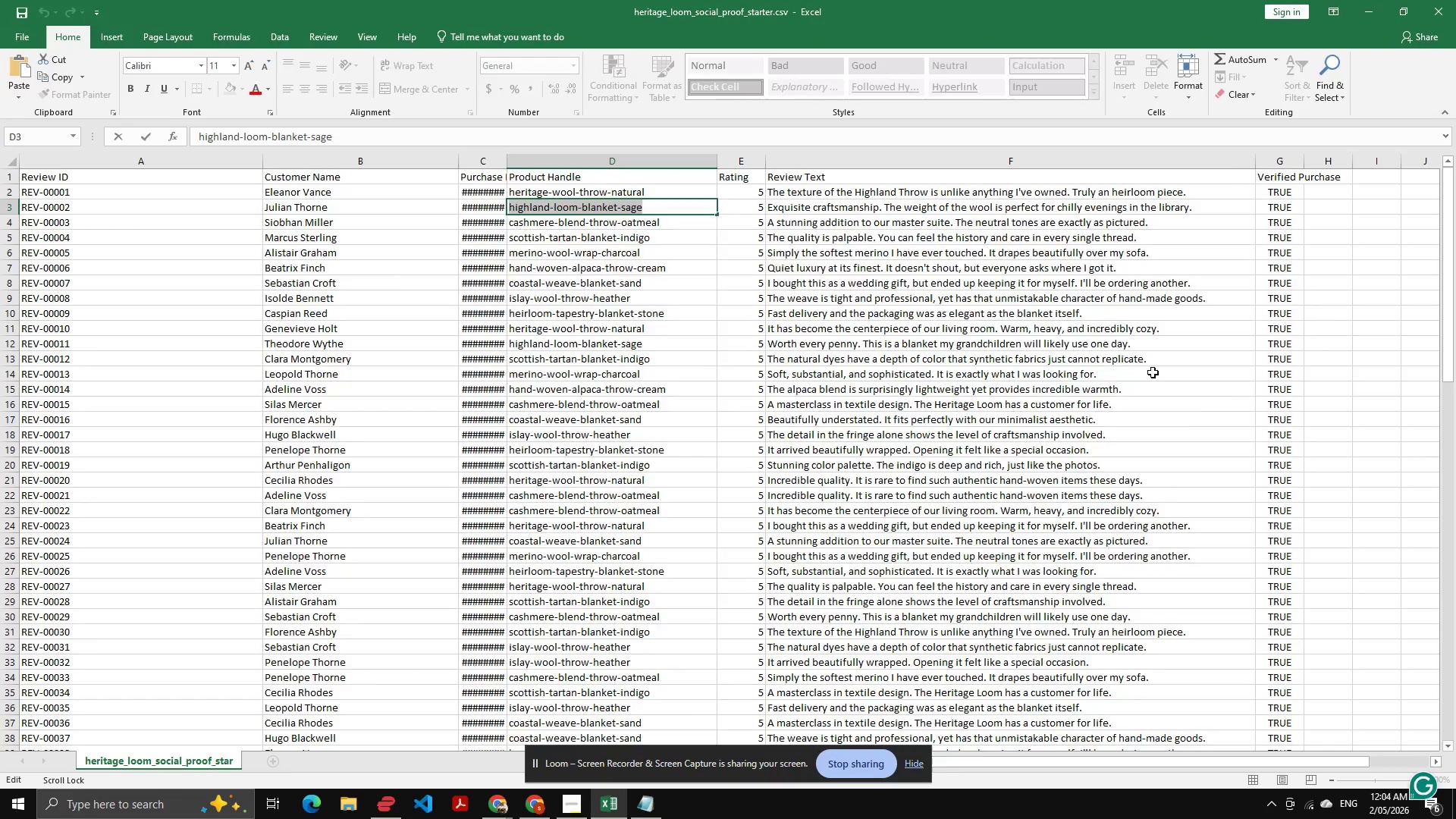 
key(Alt+Tab)
 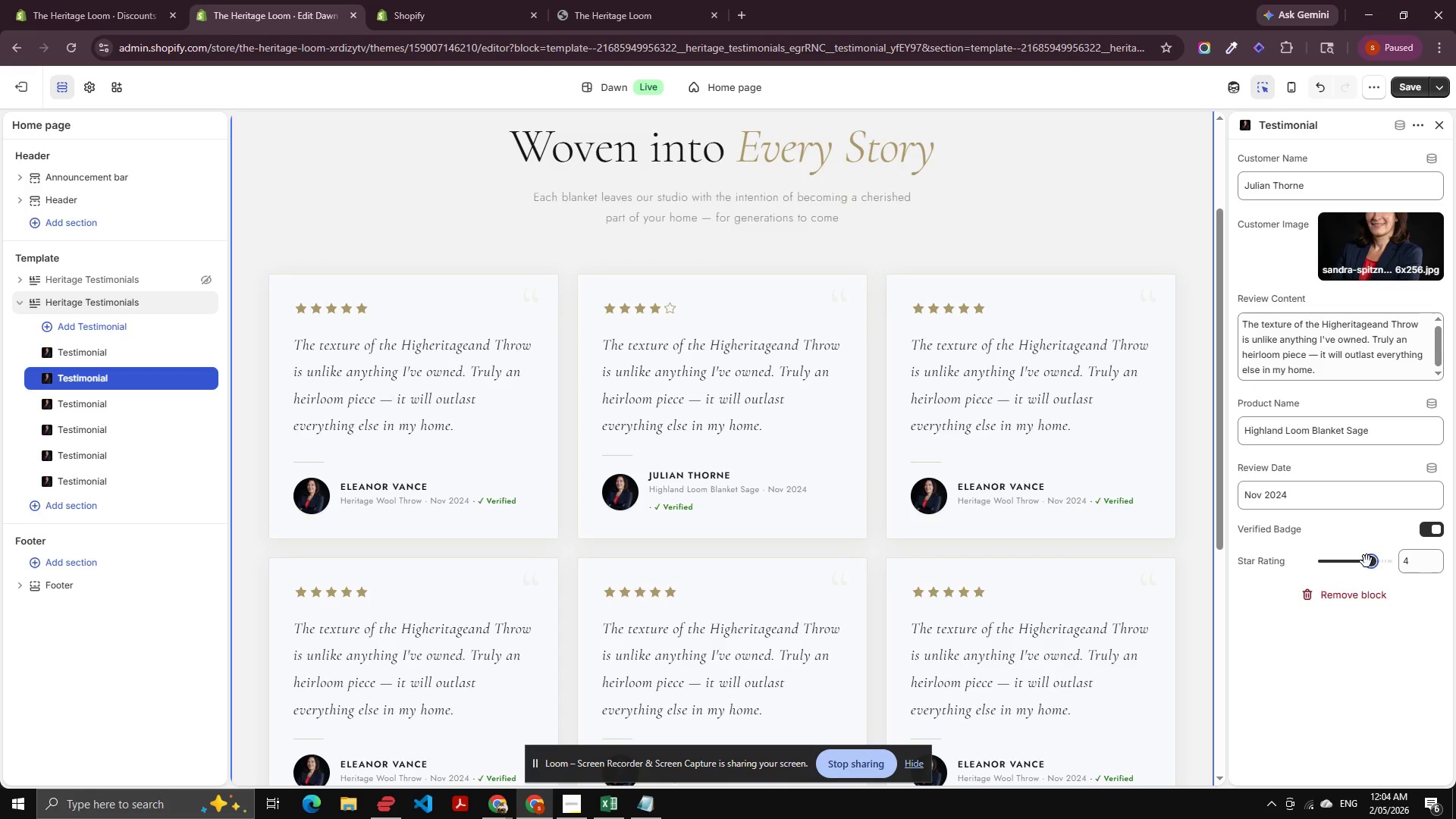 
left_click_drag(start_coordinate=[1382, 557], to_coordinate=[1421, 562])
 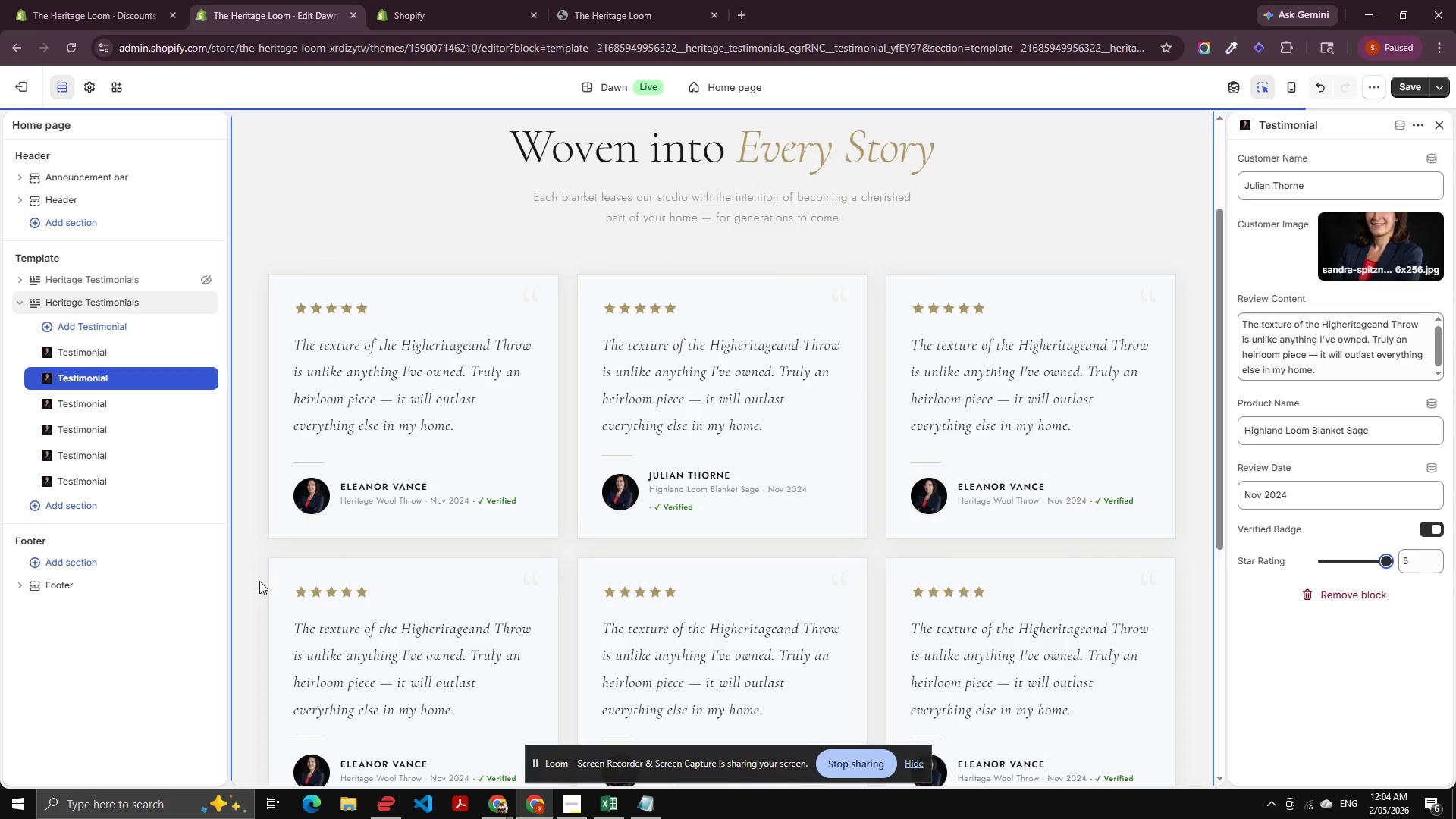 
left_click([1360, 247])
 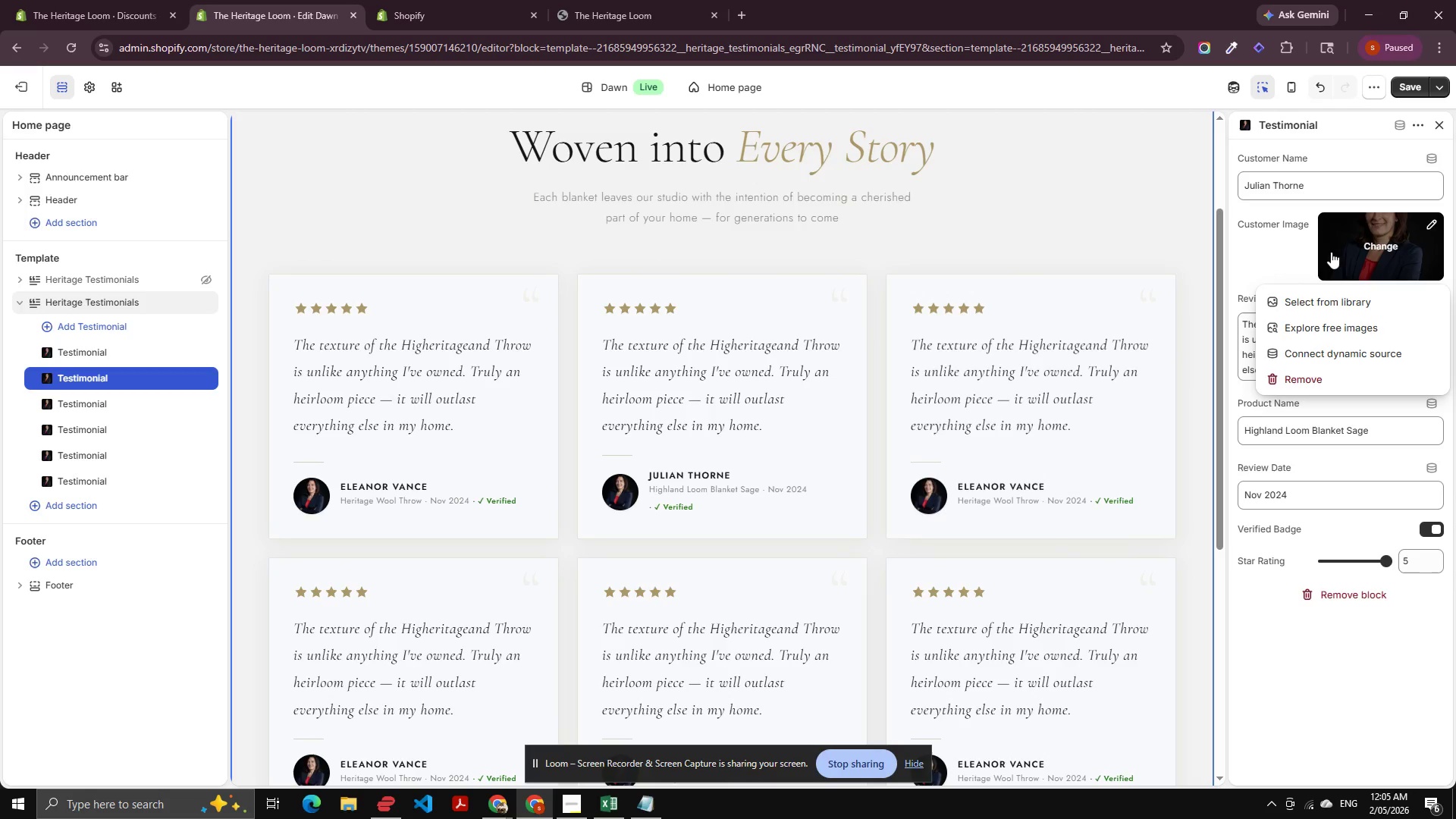 
left_click([1292, 308])
 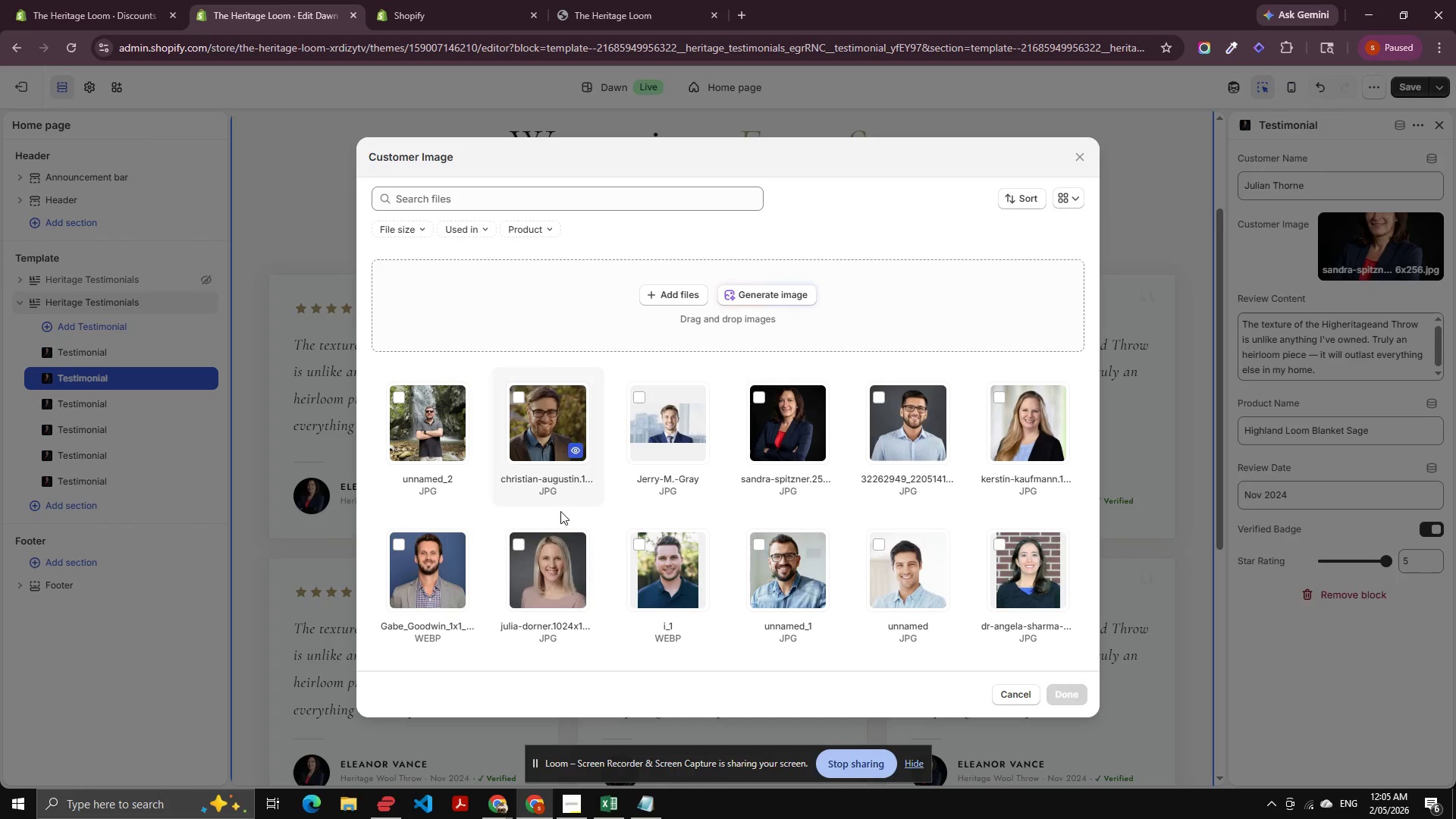 
left_click([428, 554])
 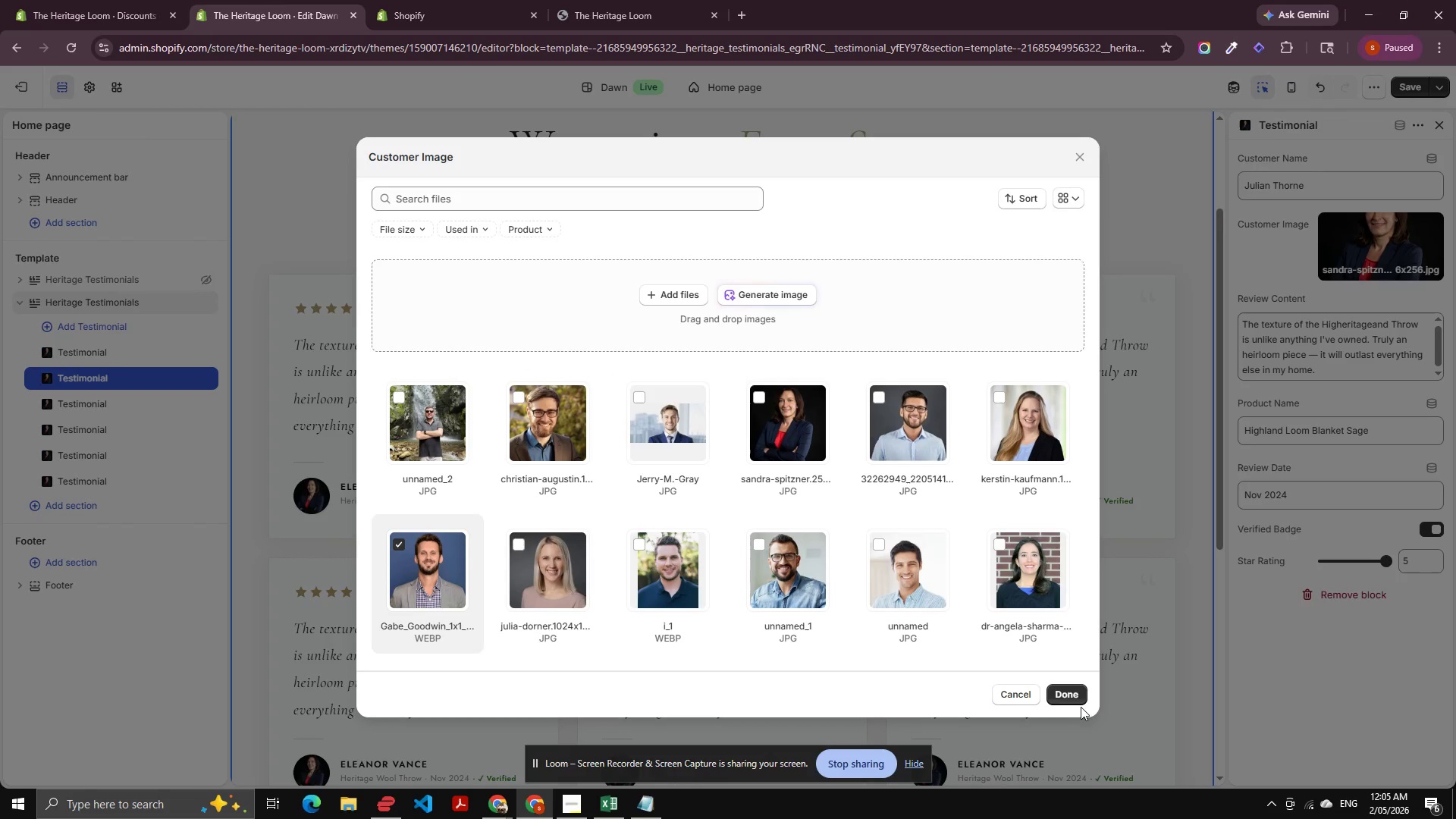 
left_click([1062, 693])
 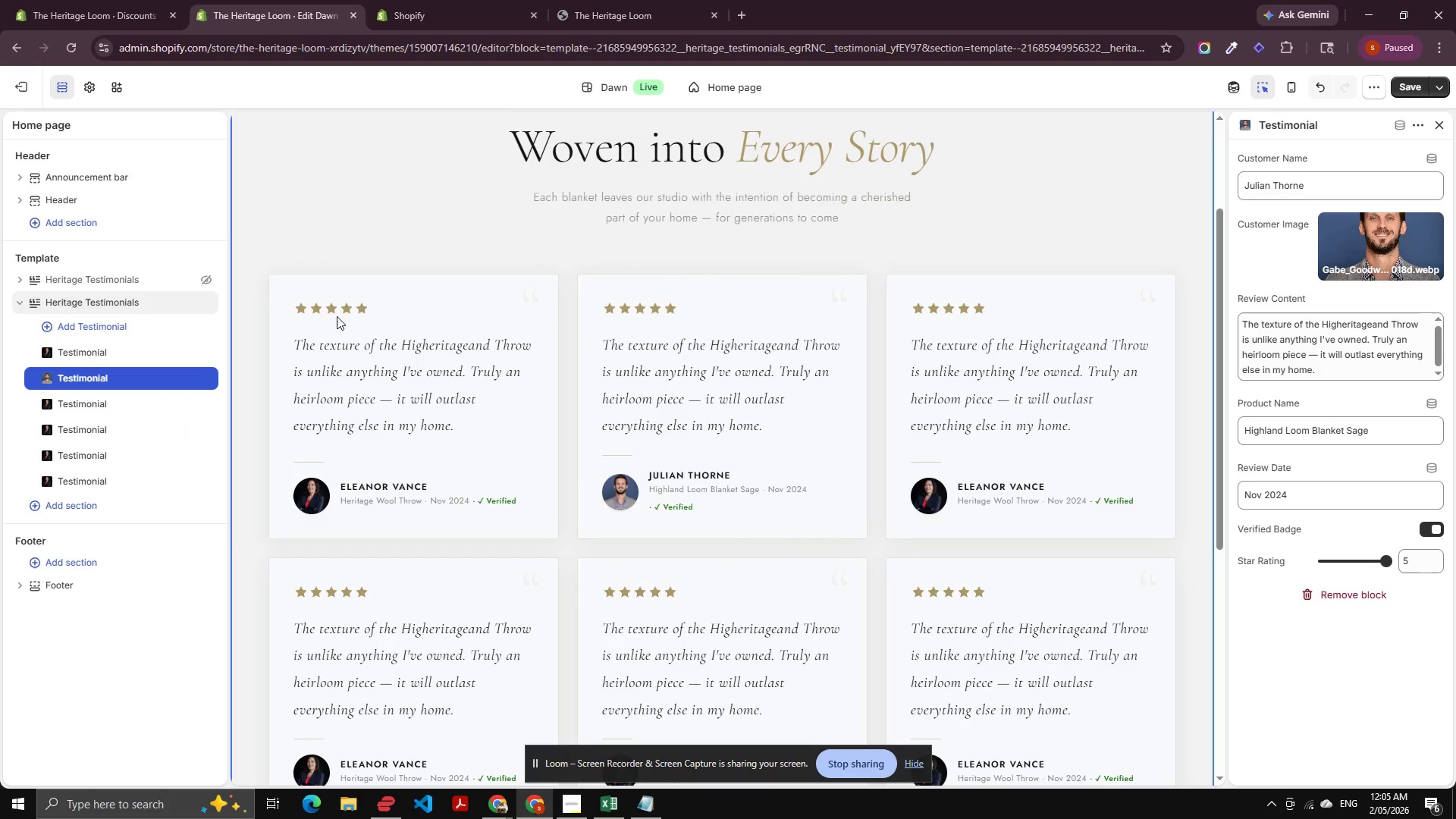 
scroll: coordinate [1168, 206], scroll_direction: up, amount: 5.0
 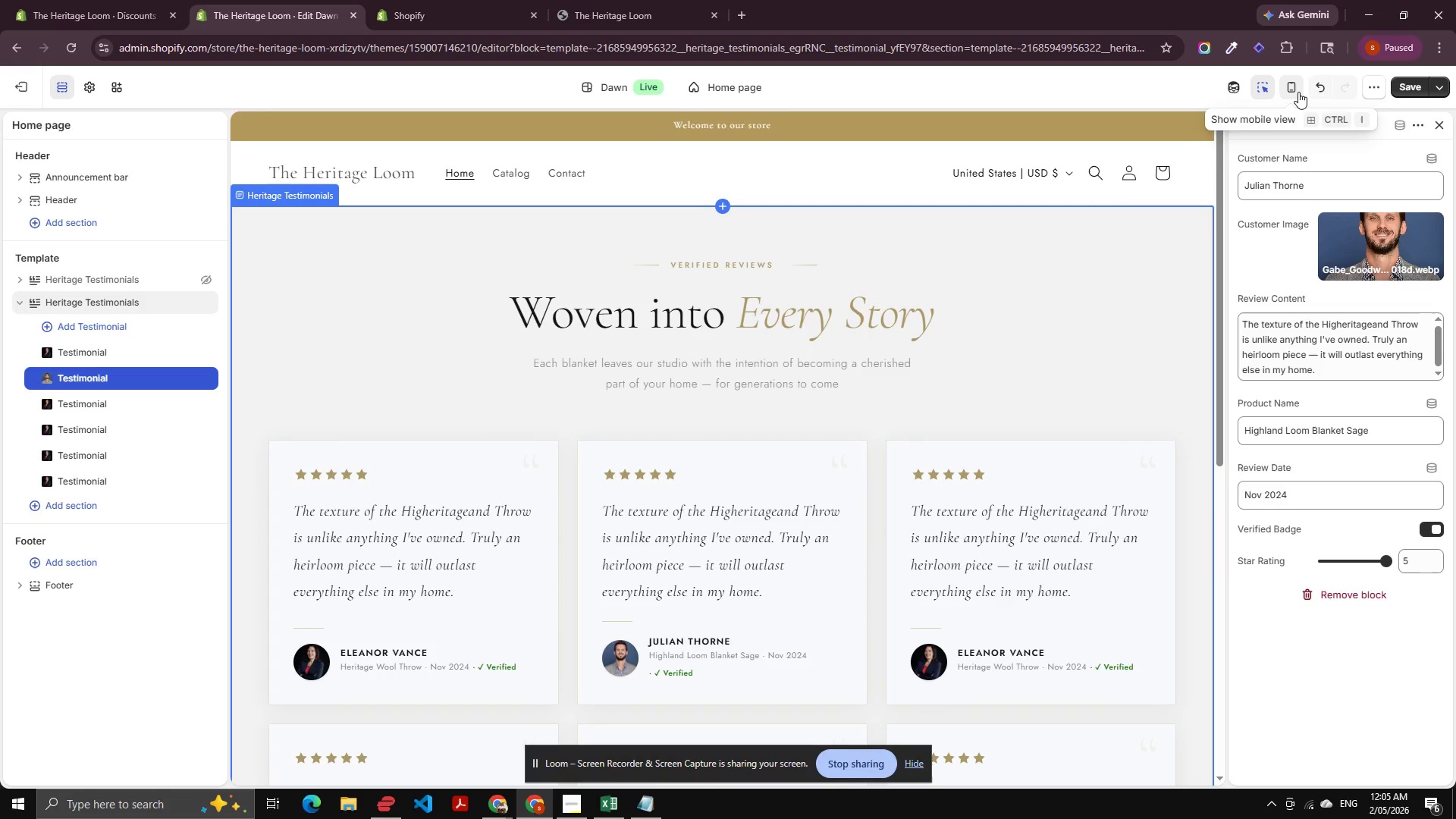 
left_click([1298, 92])
 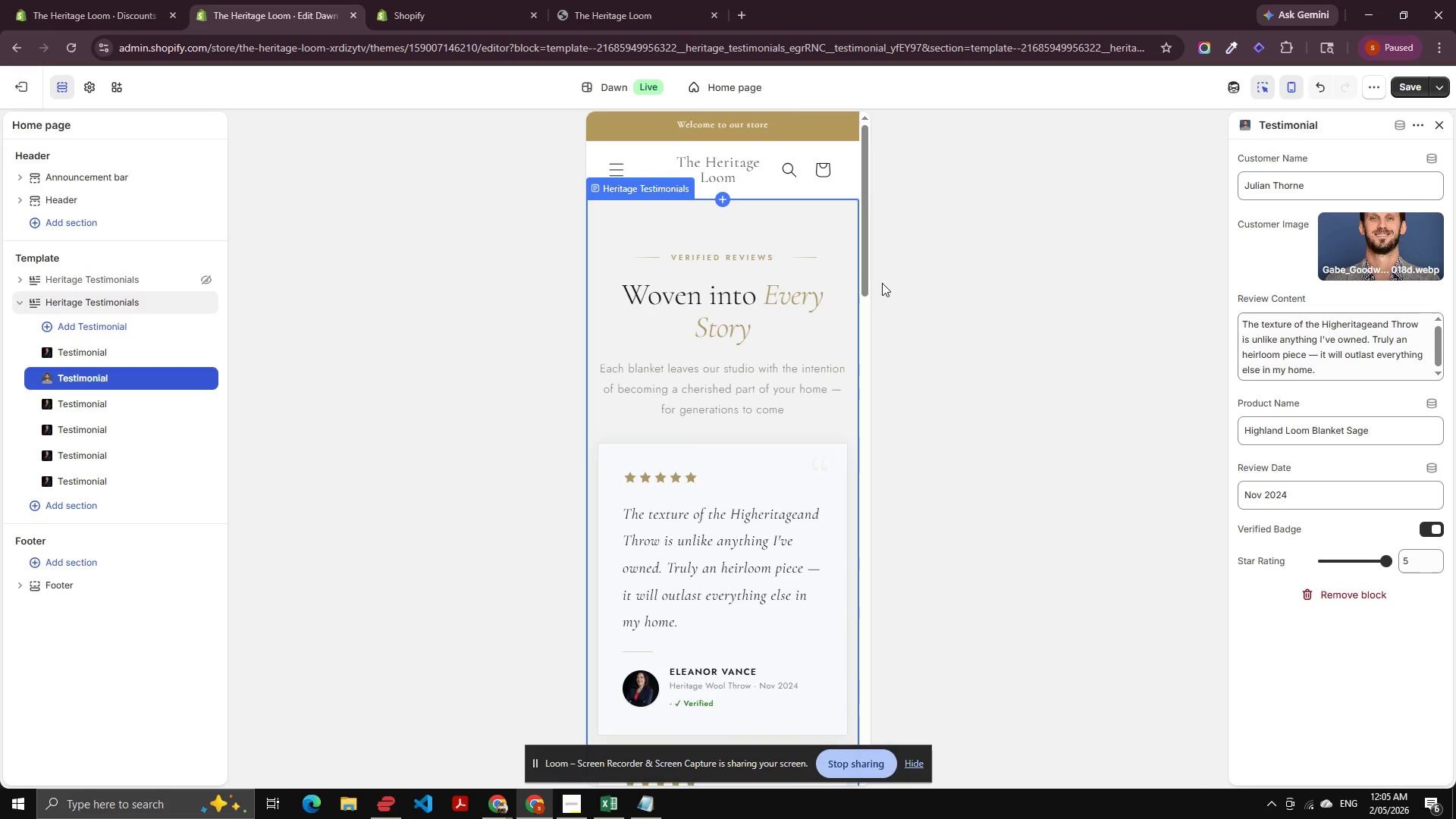 
scroll: coordinate [767, 386], scroll_direction: down, amount: 3.0
 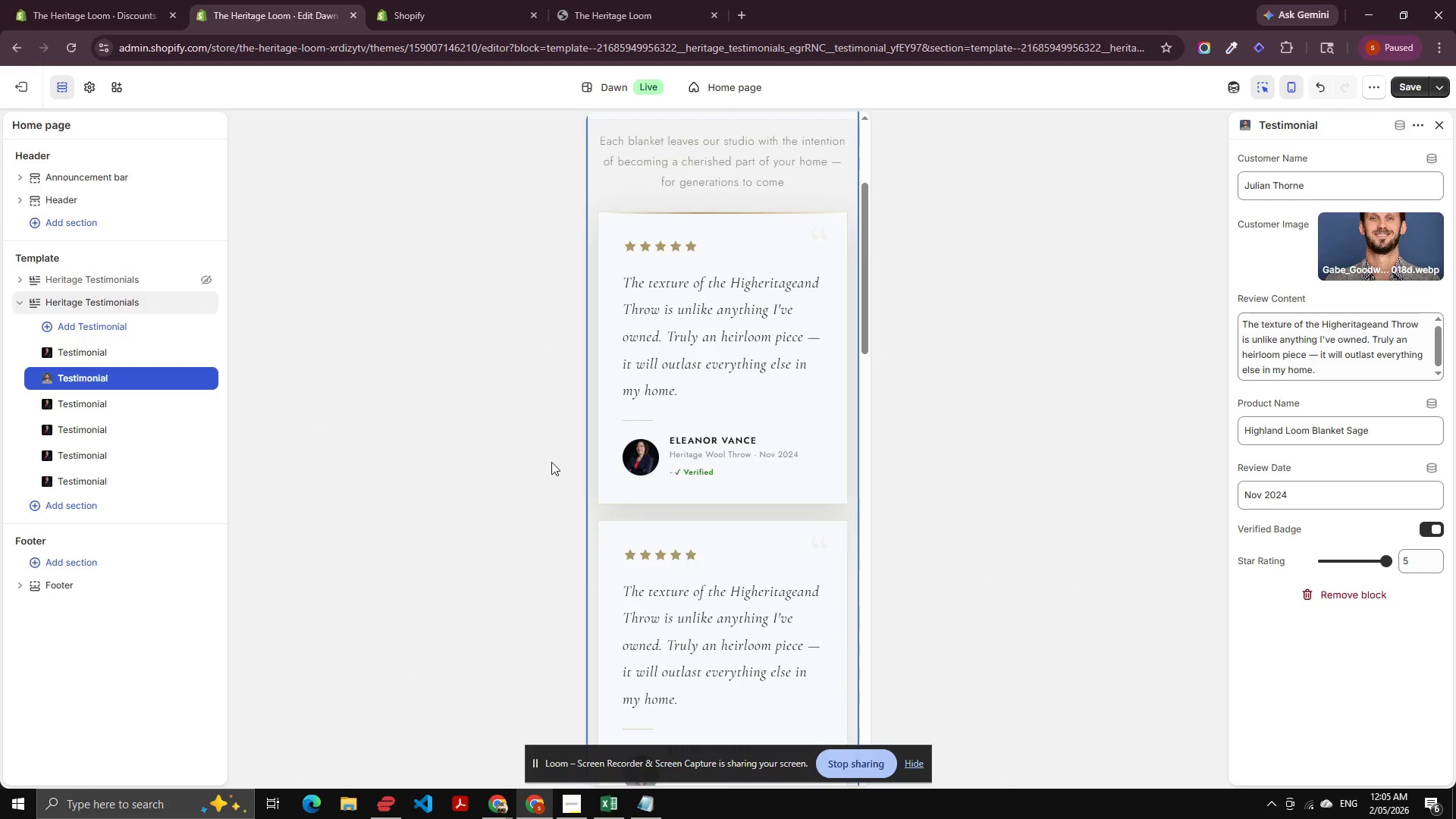 
scroll: coordinate [693, 398], scroll_direction: up, amount: 11.0
 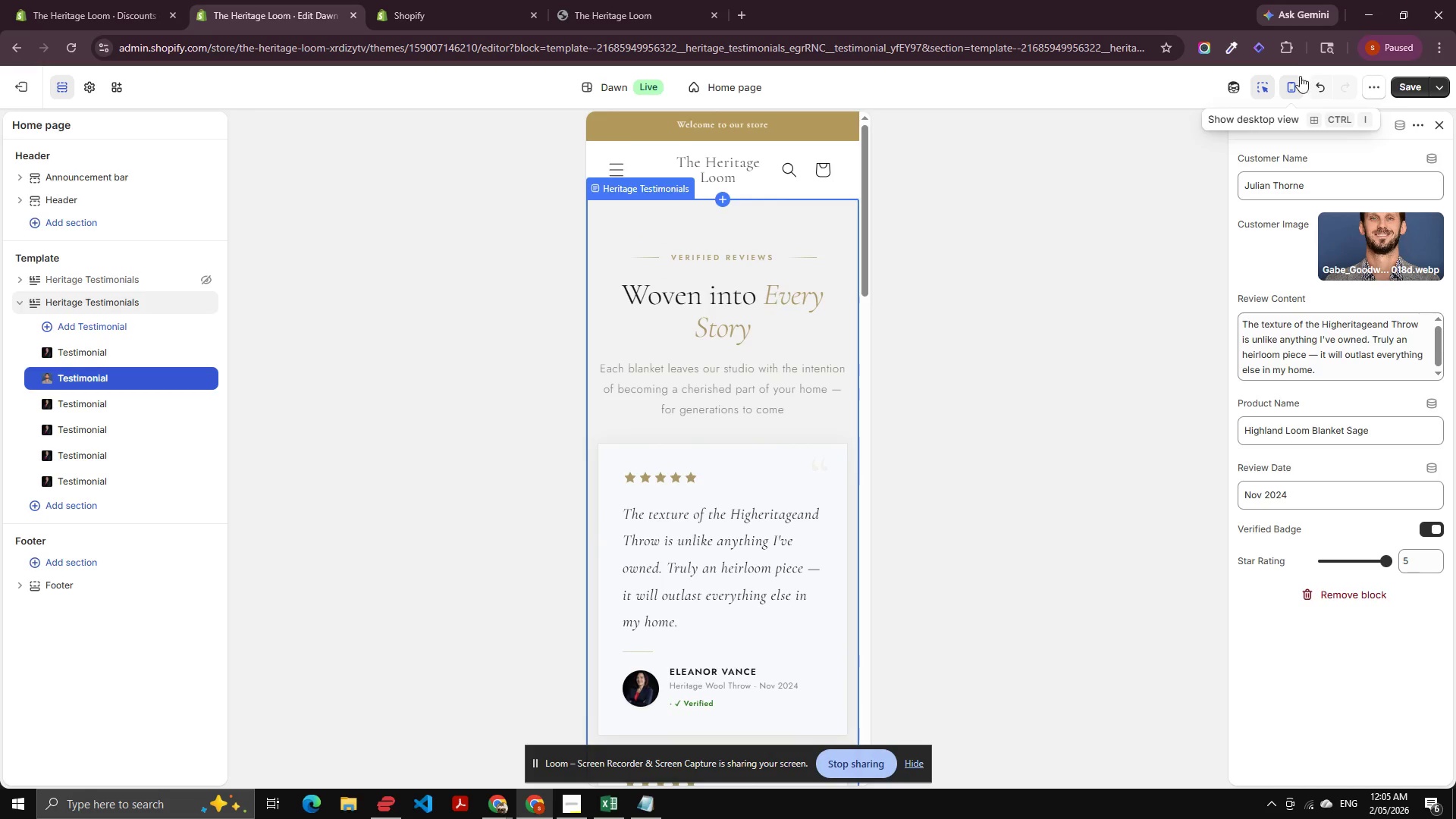 
left_click([1294, 86])
 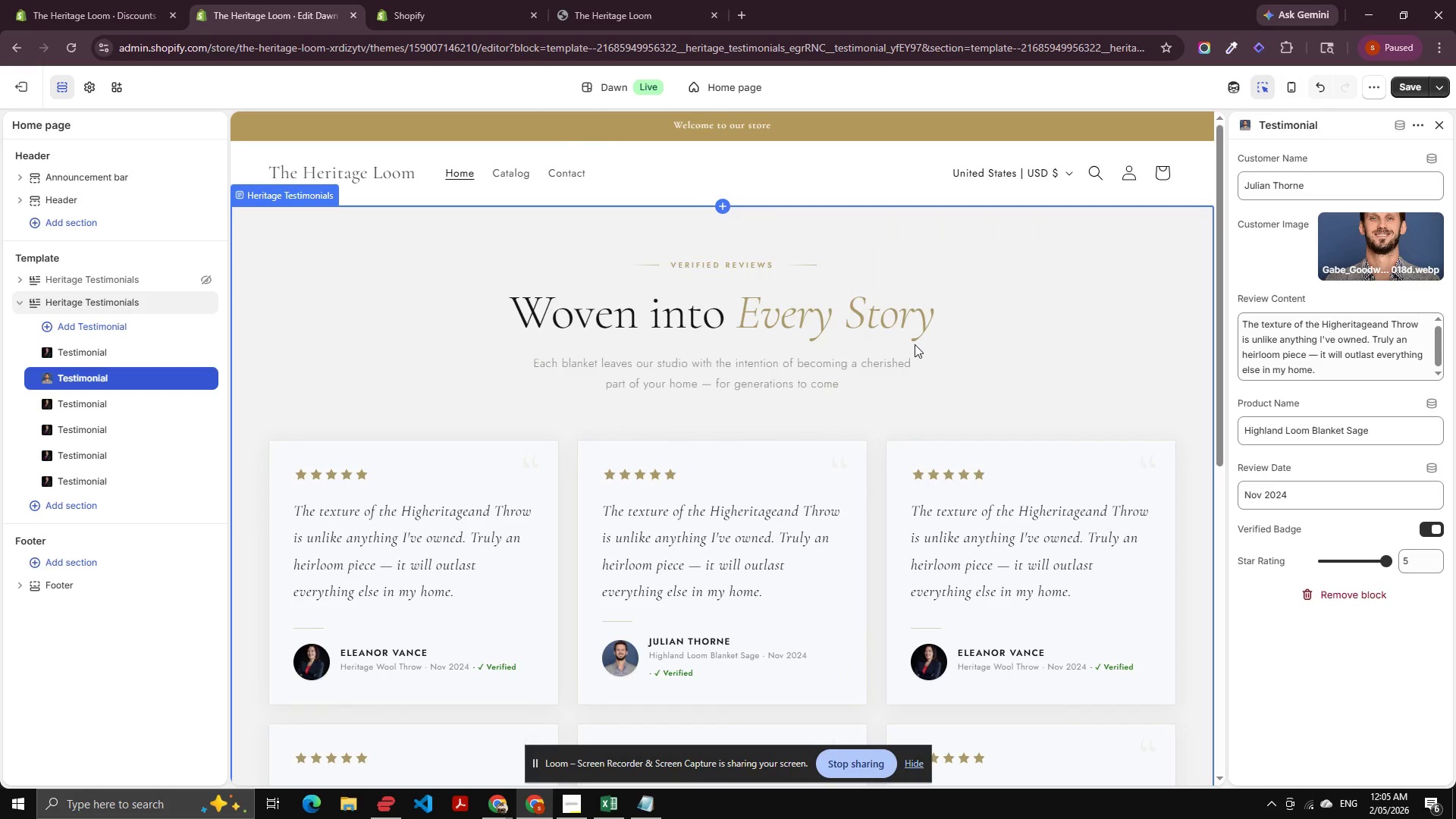 
scroll: coordinate [831, 325], scroll_direction: none, amount: 0.0
 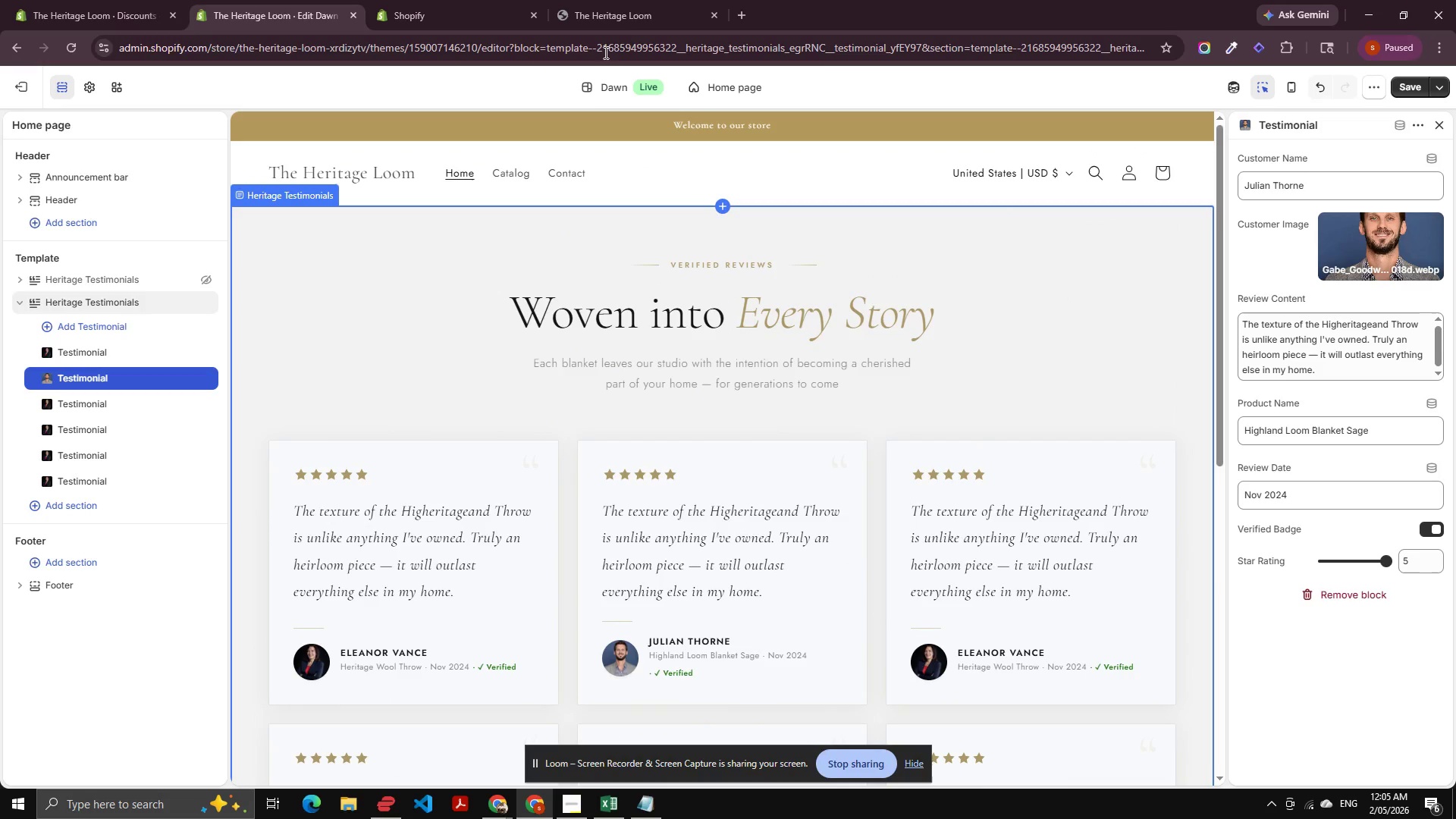 
left_click([637, 14])
 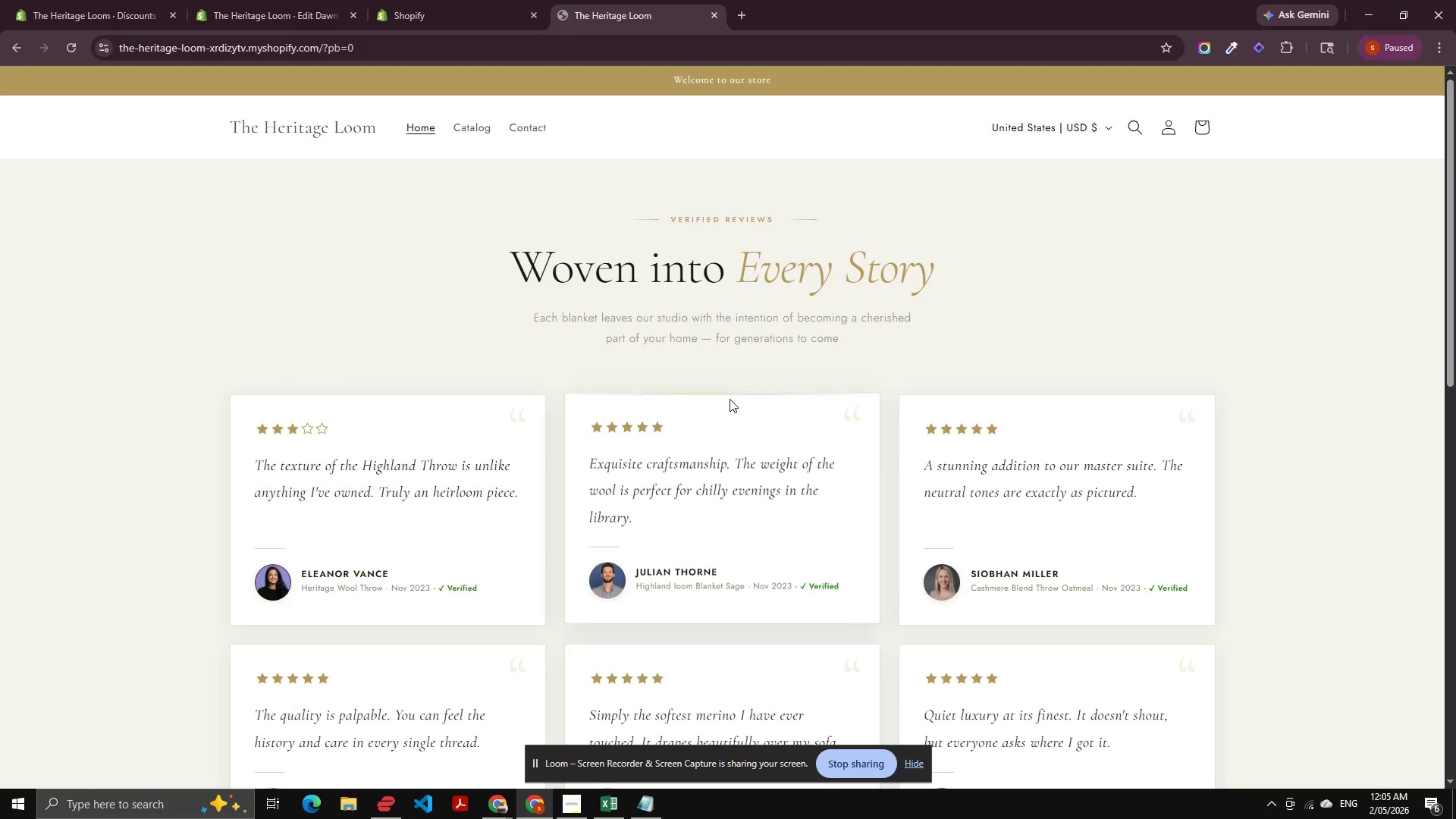 
scroll: coordinate [731, 400], scroll_direction: down, amount: 1.0
 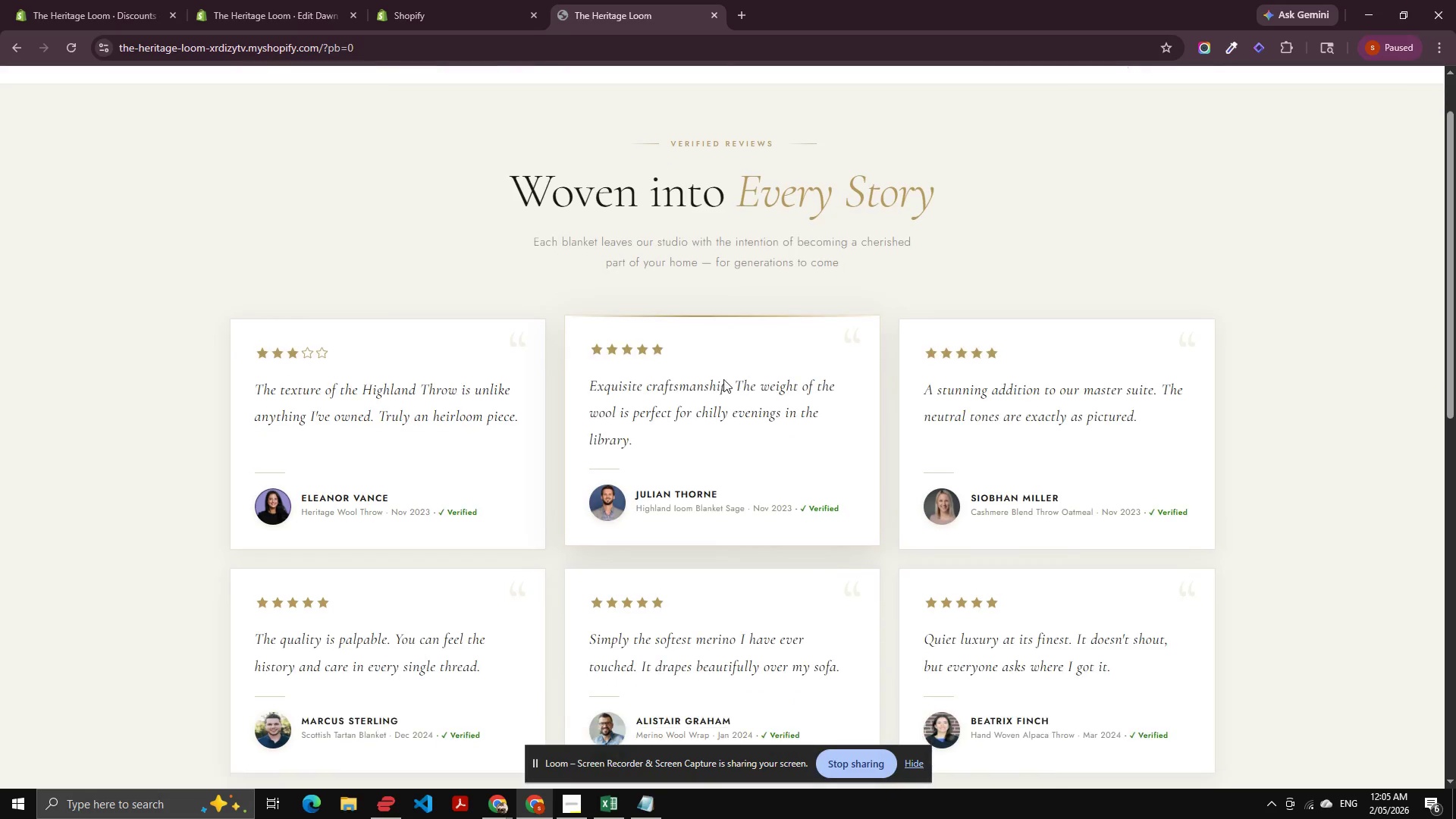 
key(Control+Shift+R)
 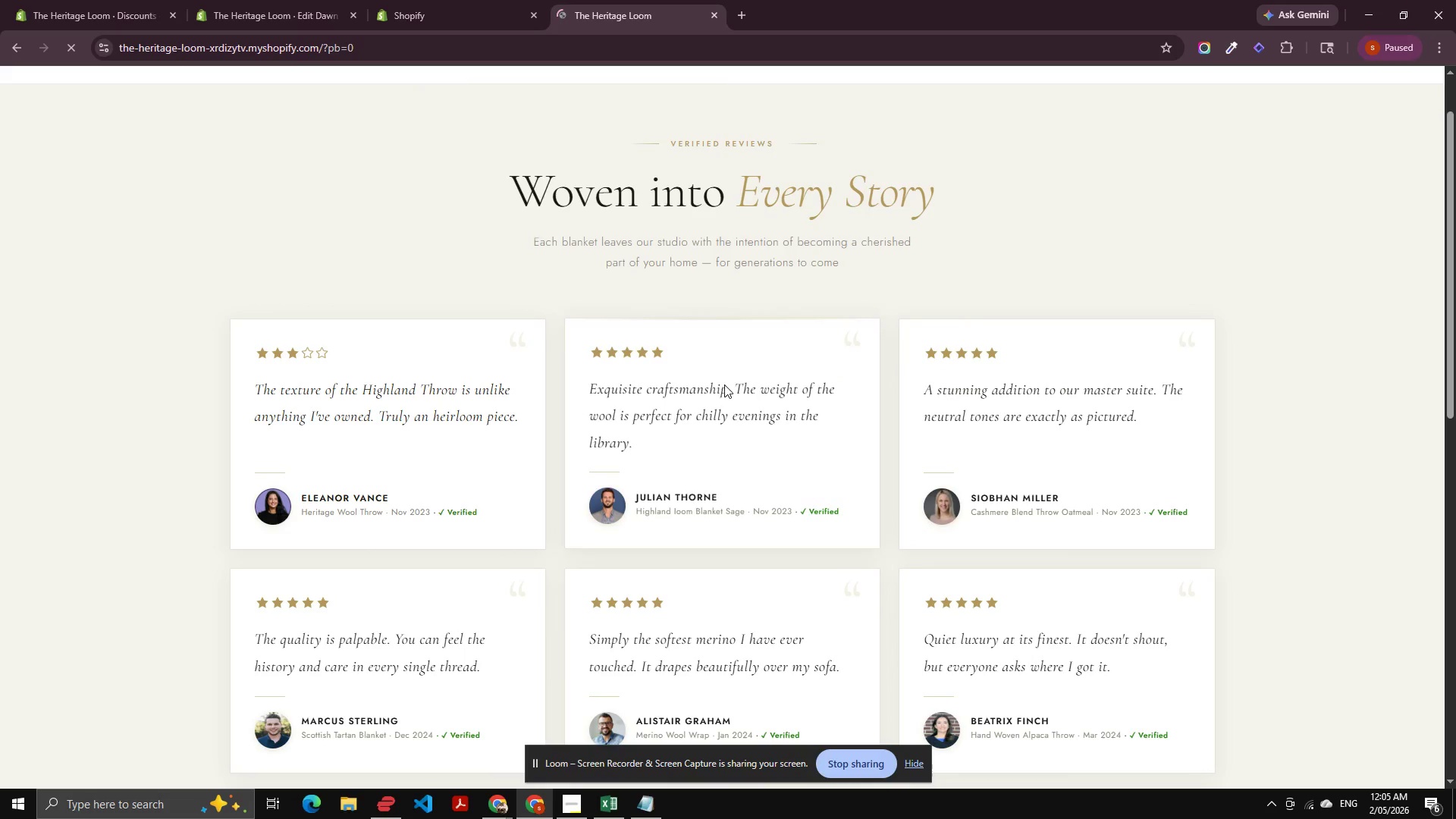 
scroll: coordinate [554, 403], scroll_direction: up, amount: 7.0
 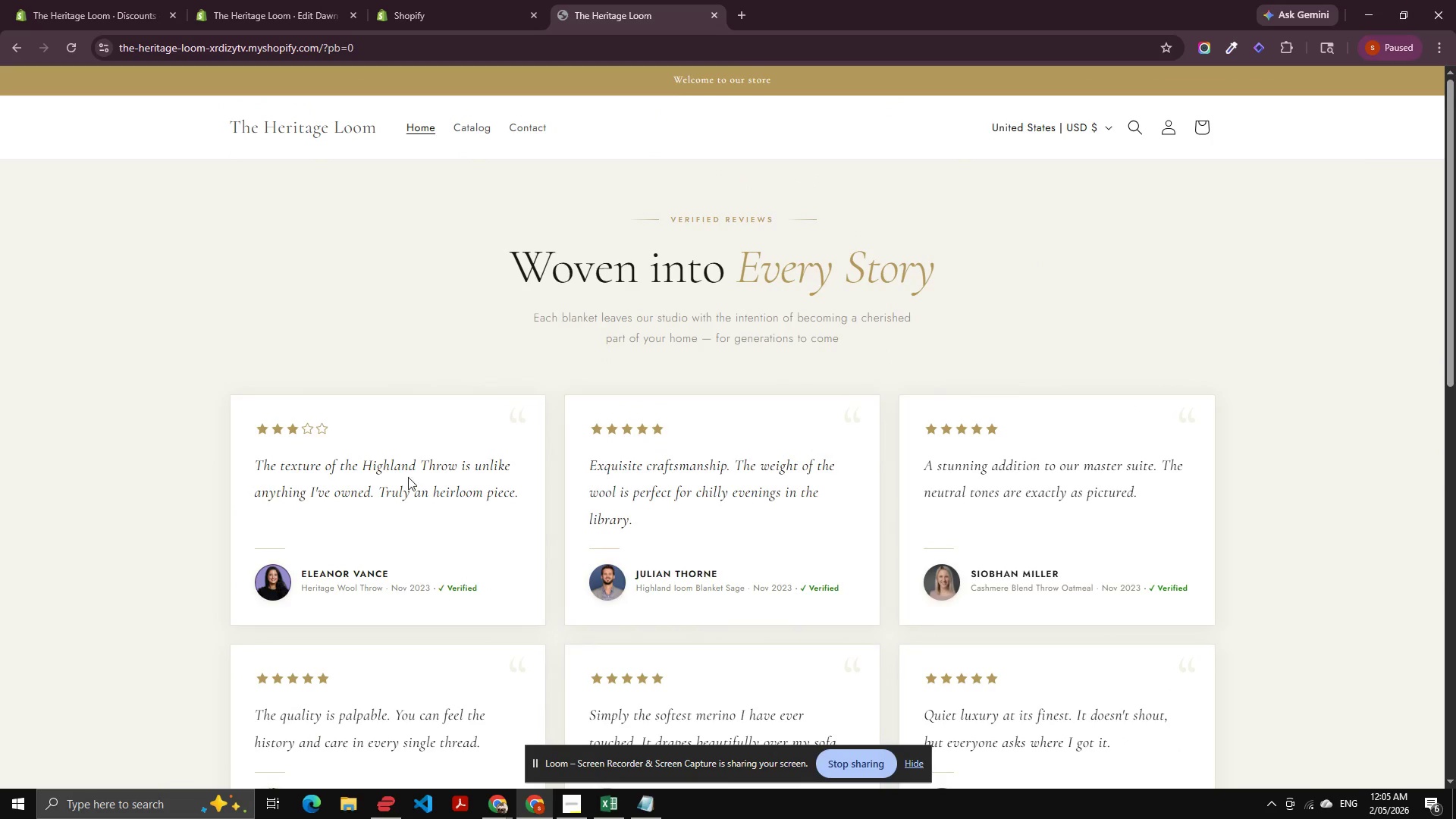 
scroll: coordinate [635, 277], scroll_direction: down, amount: 4.0
 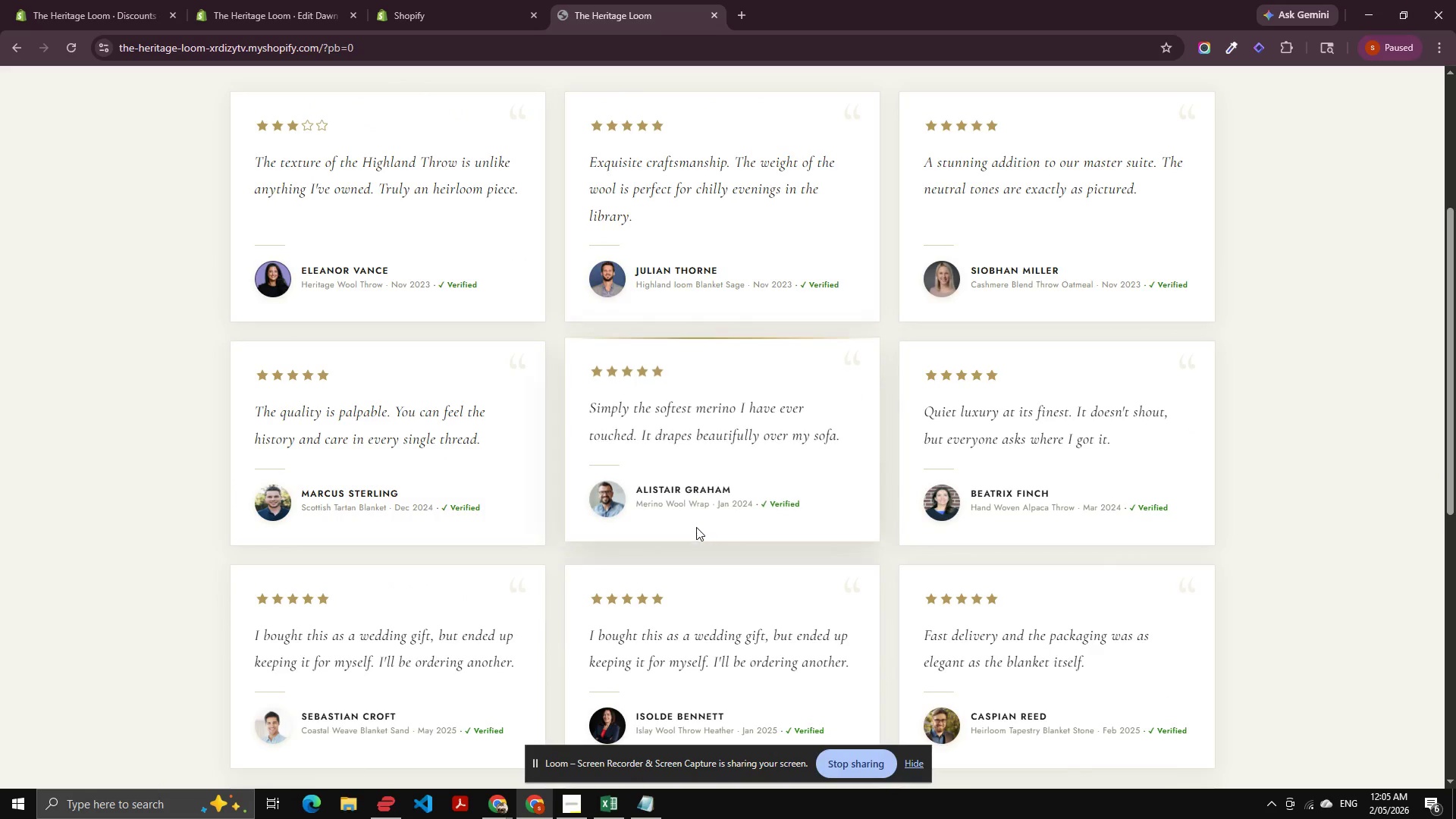 
scroll: coordinate [482, 373], scroll_direction: up, amount: 4.0
 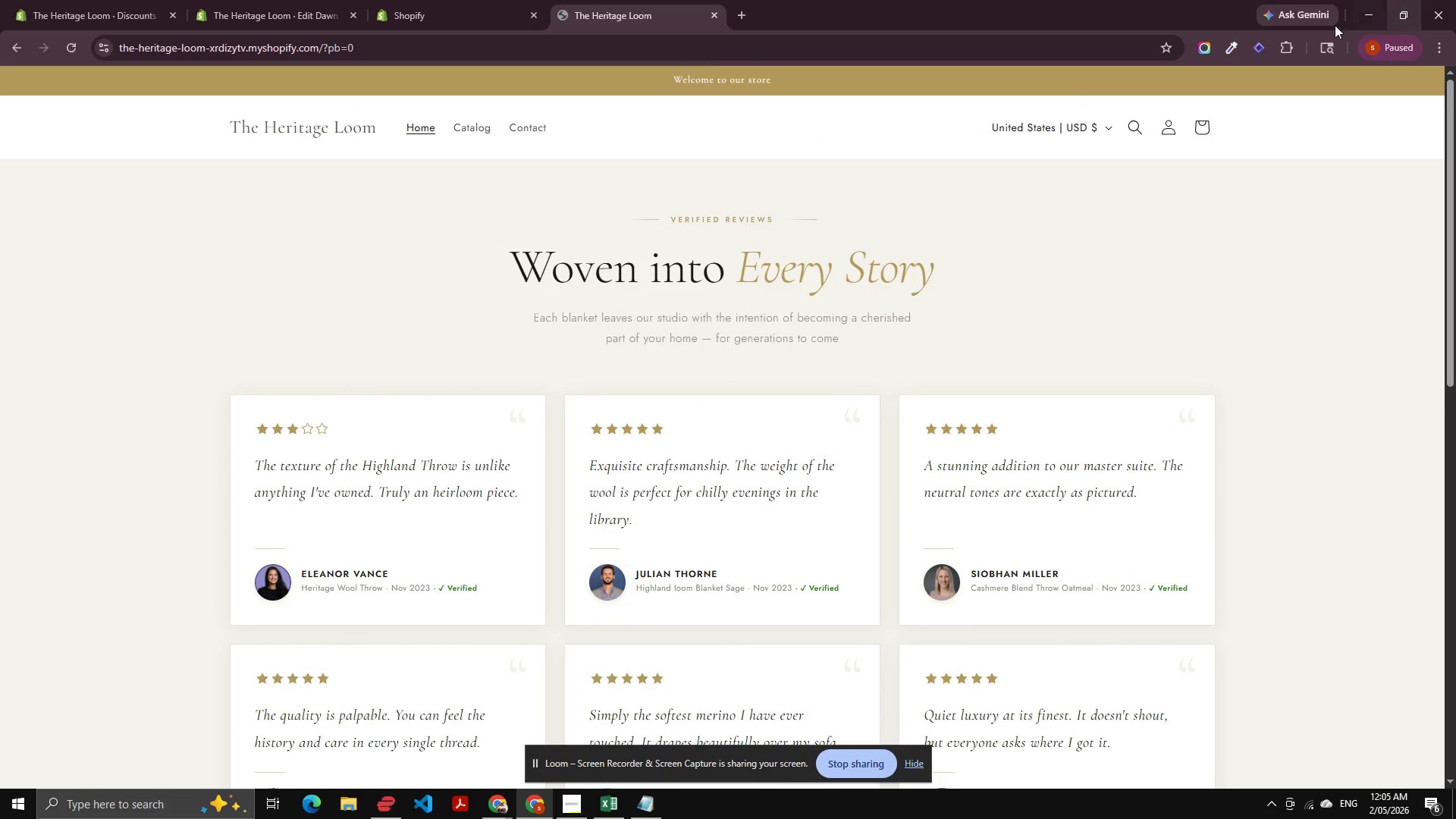 
right_click([586, 273])
 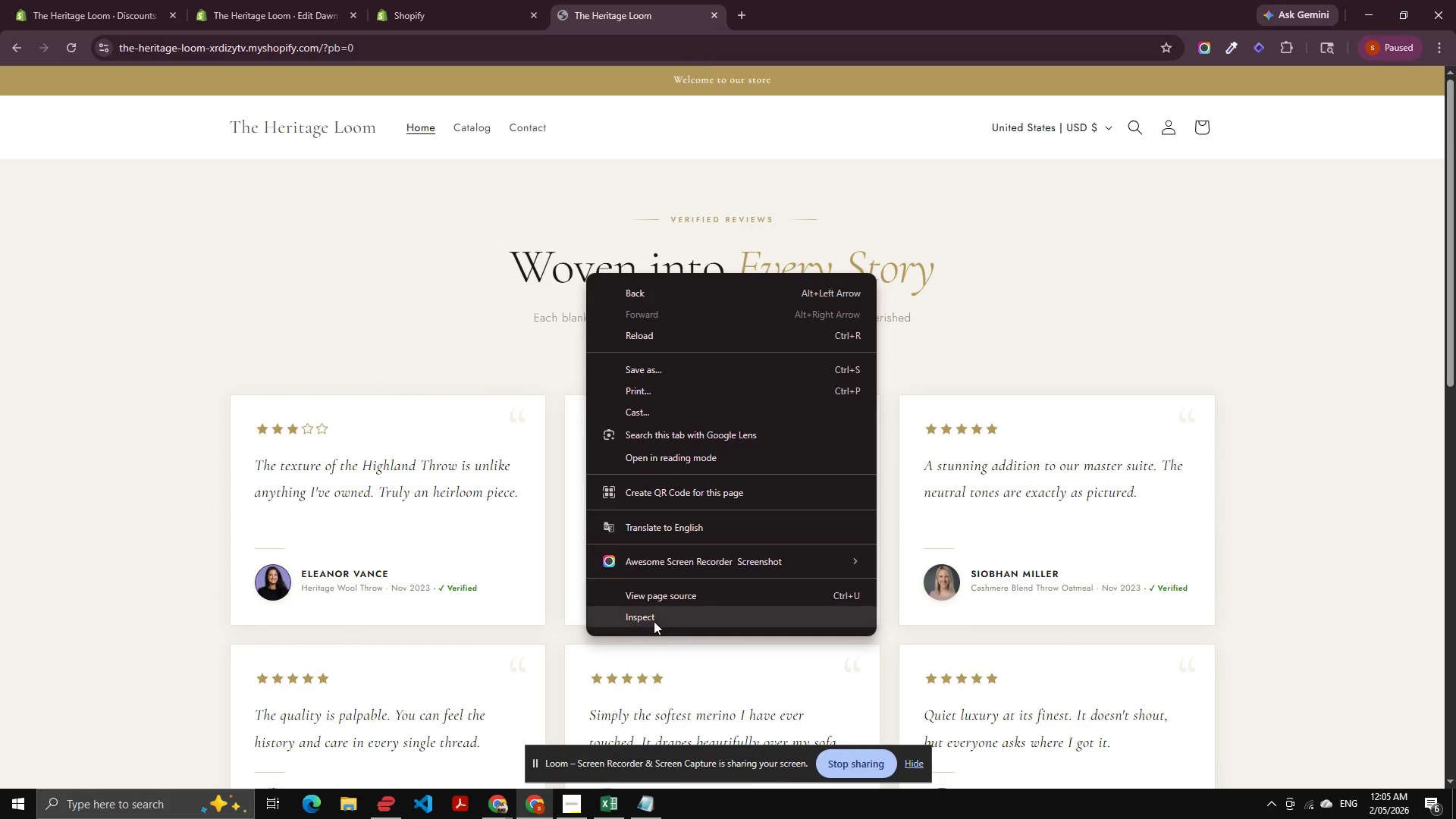 
left_click([654, 621])
 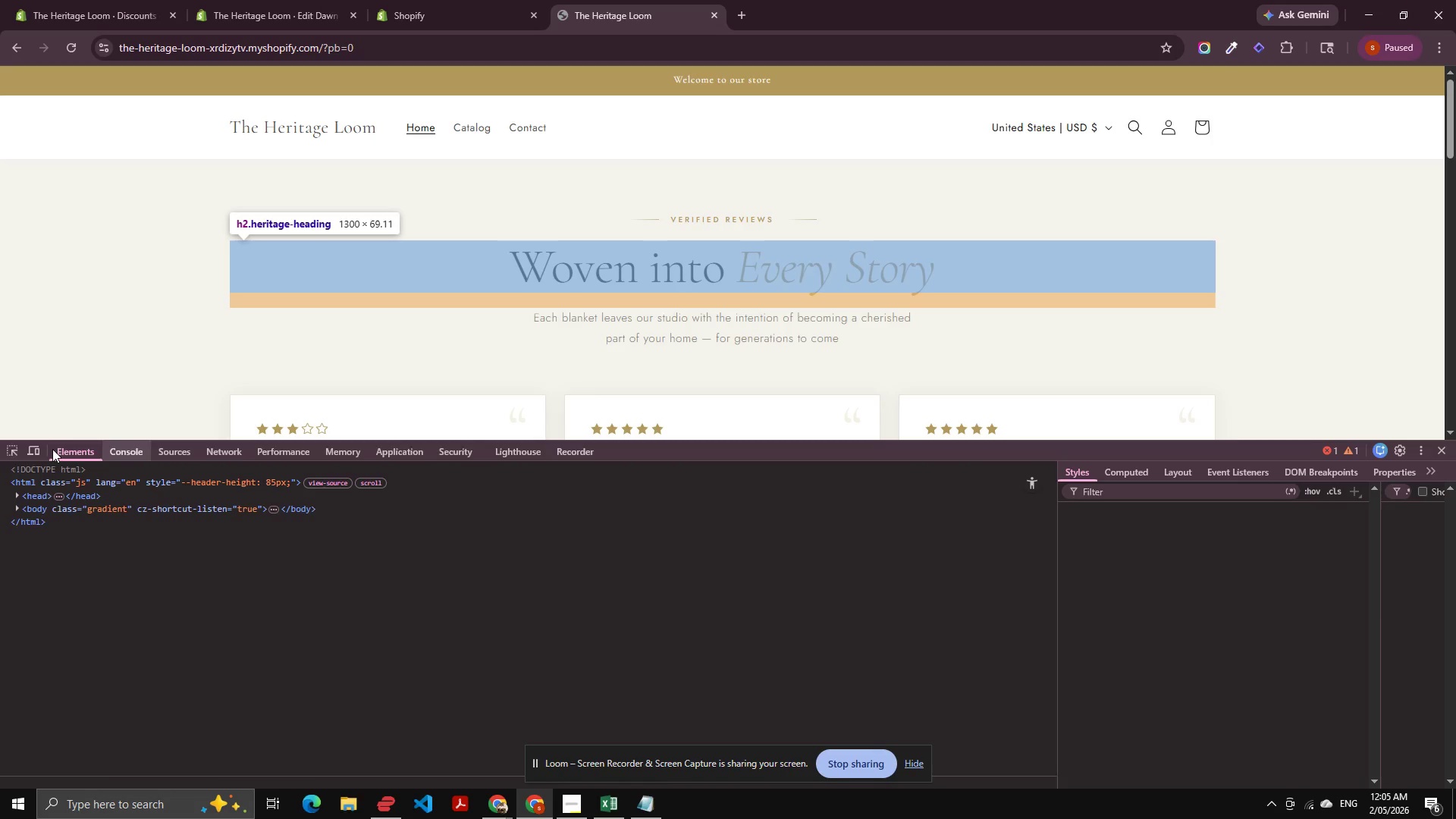 
left_click([36, 449])
 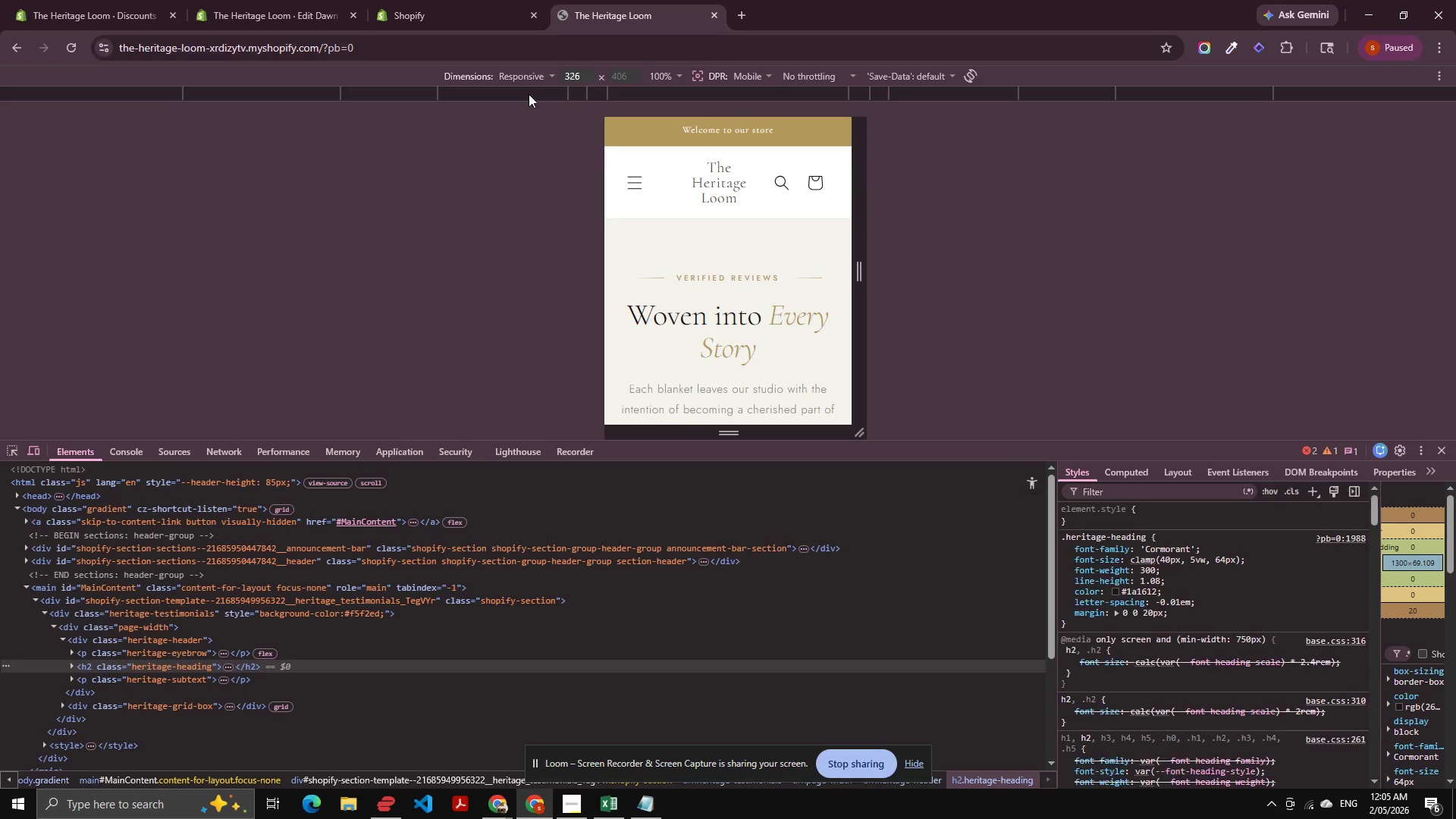 
left_click([526, 94])
 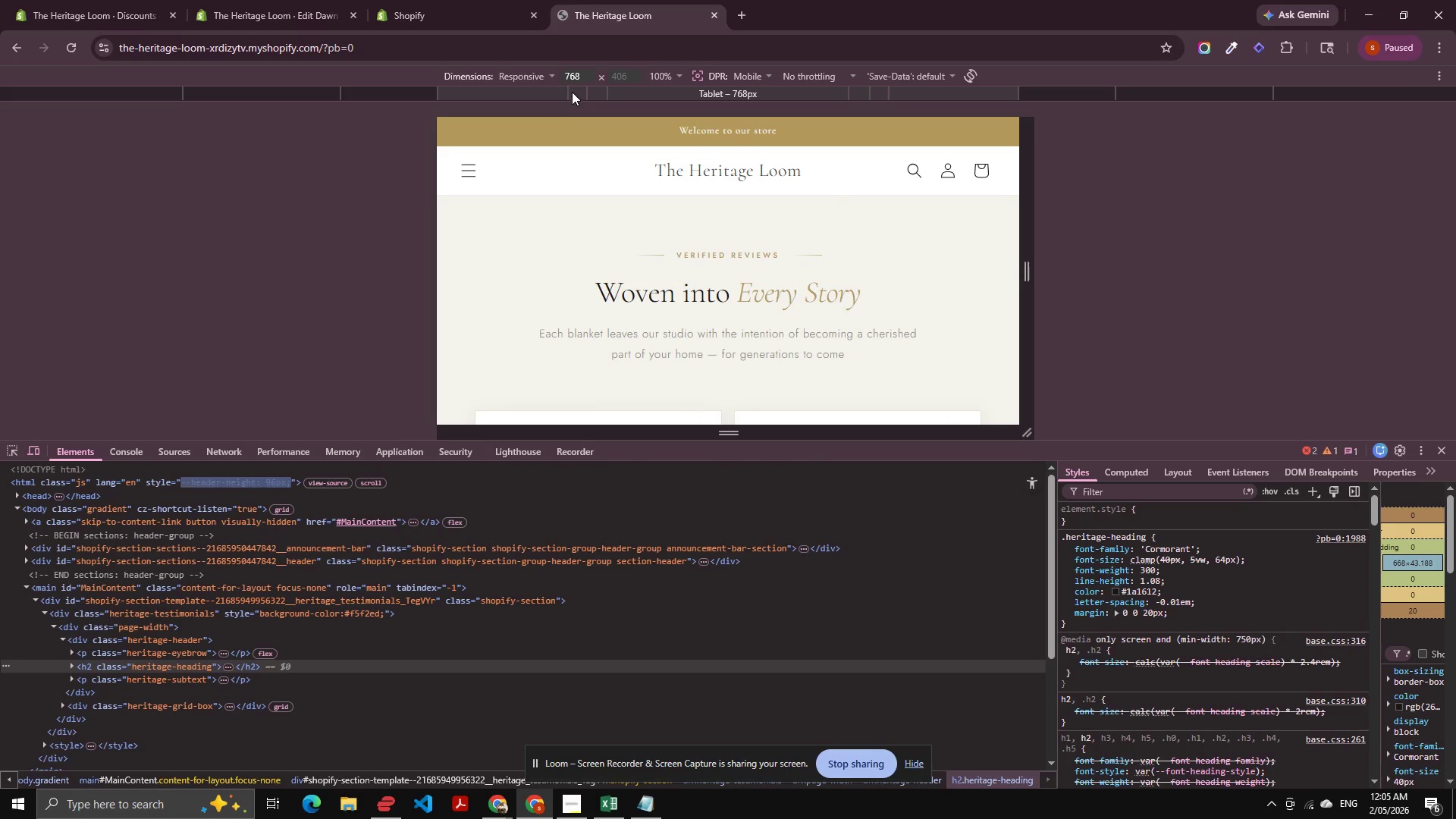 
left_click([573, 92])
 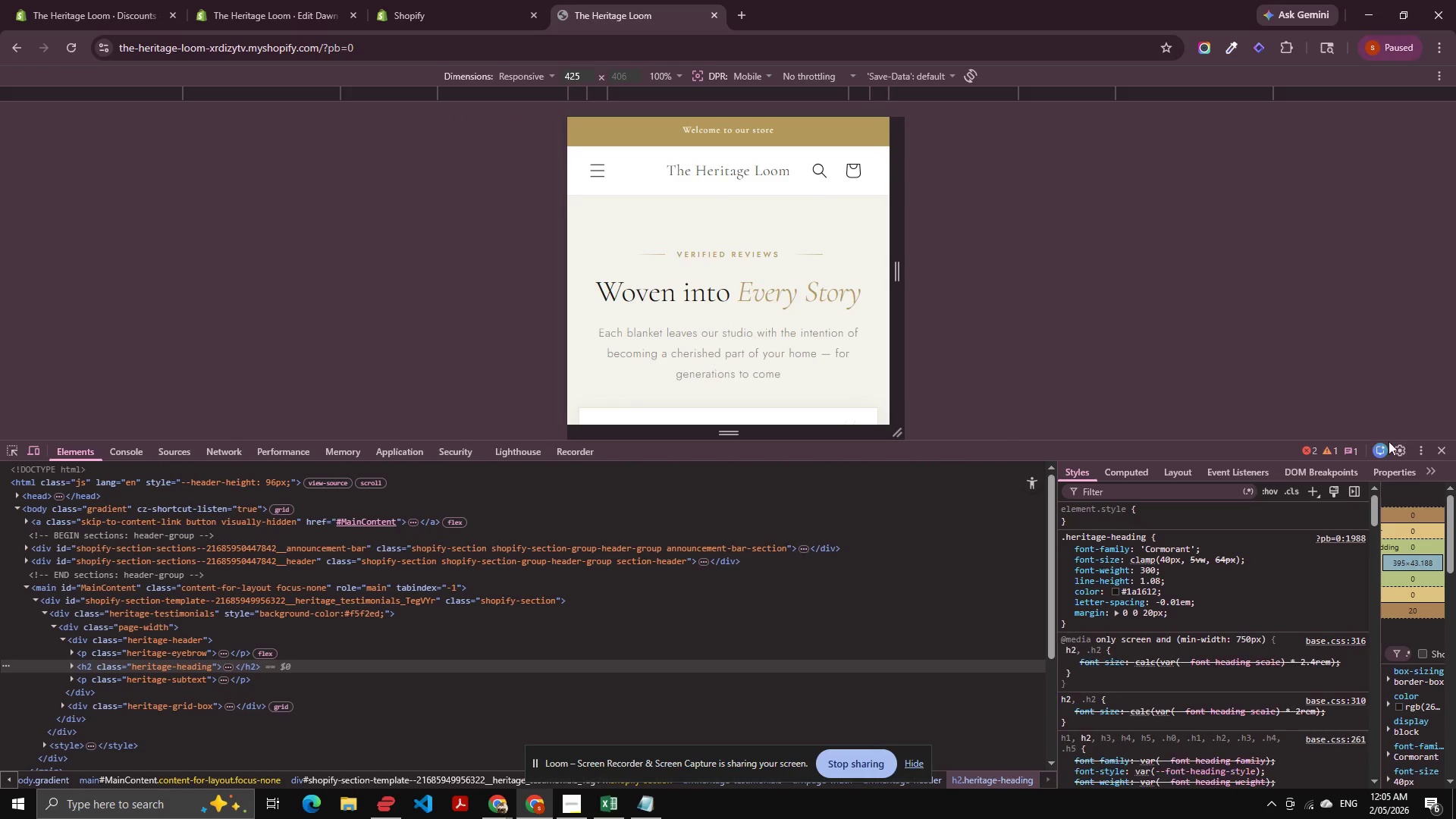 
left_click([1429, 444])
 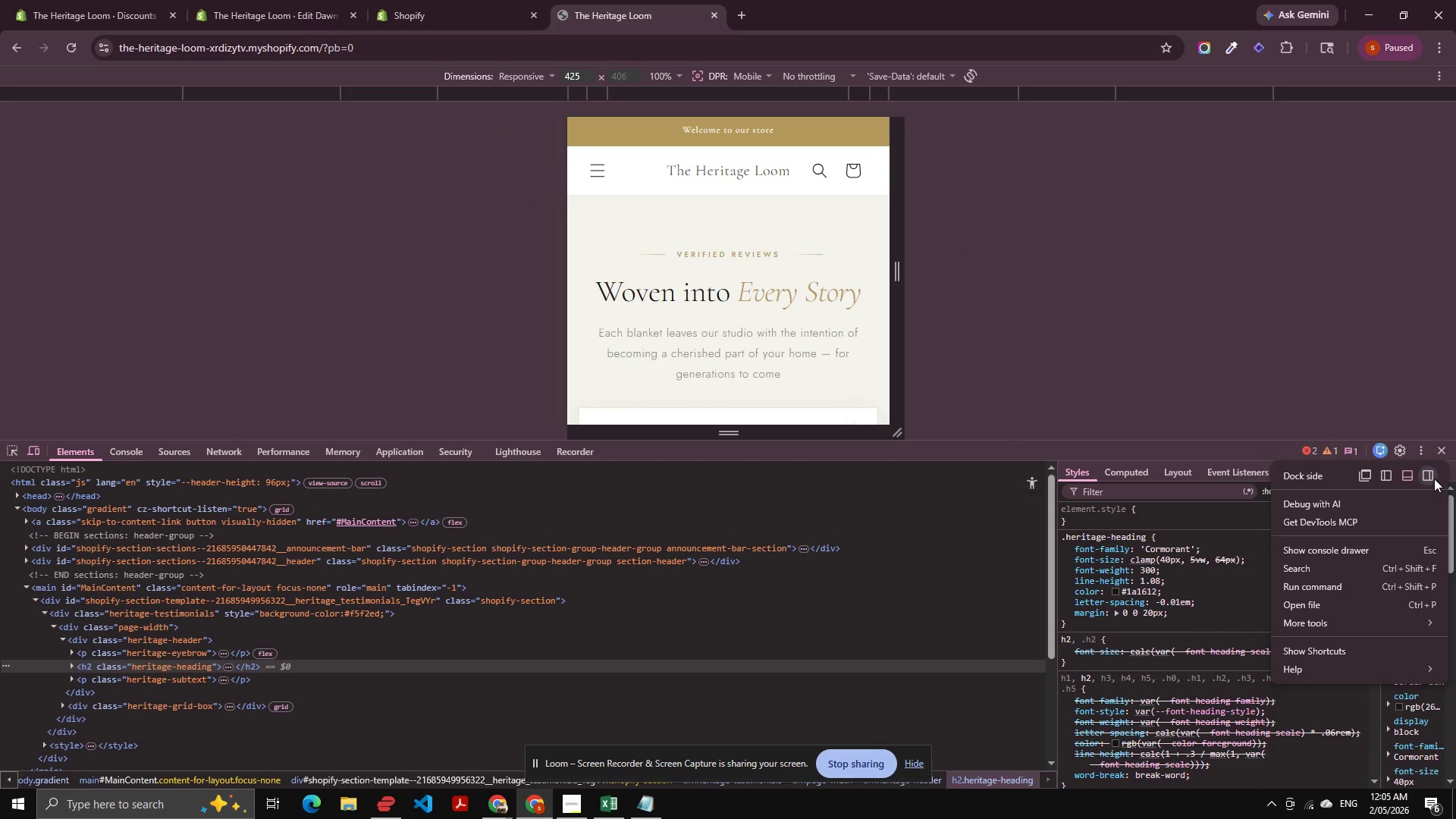 
left_click([1434, 479])
 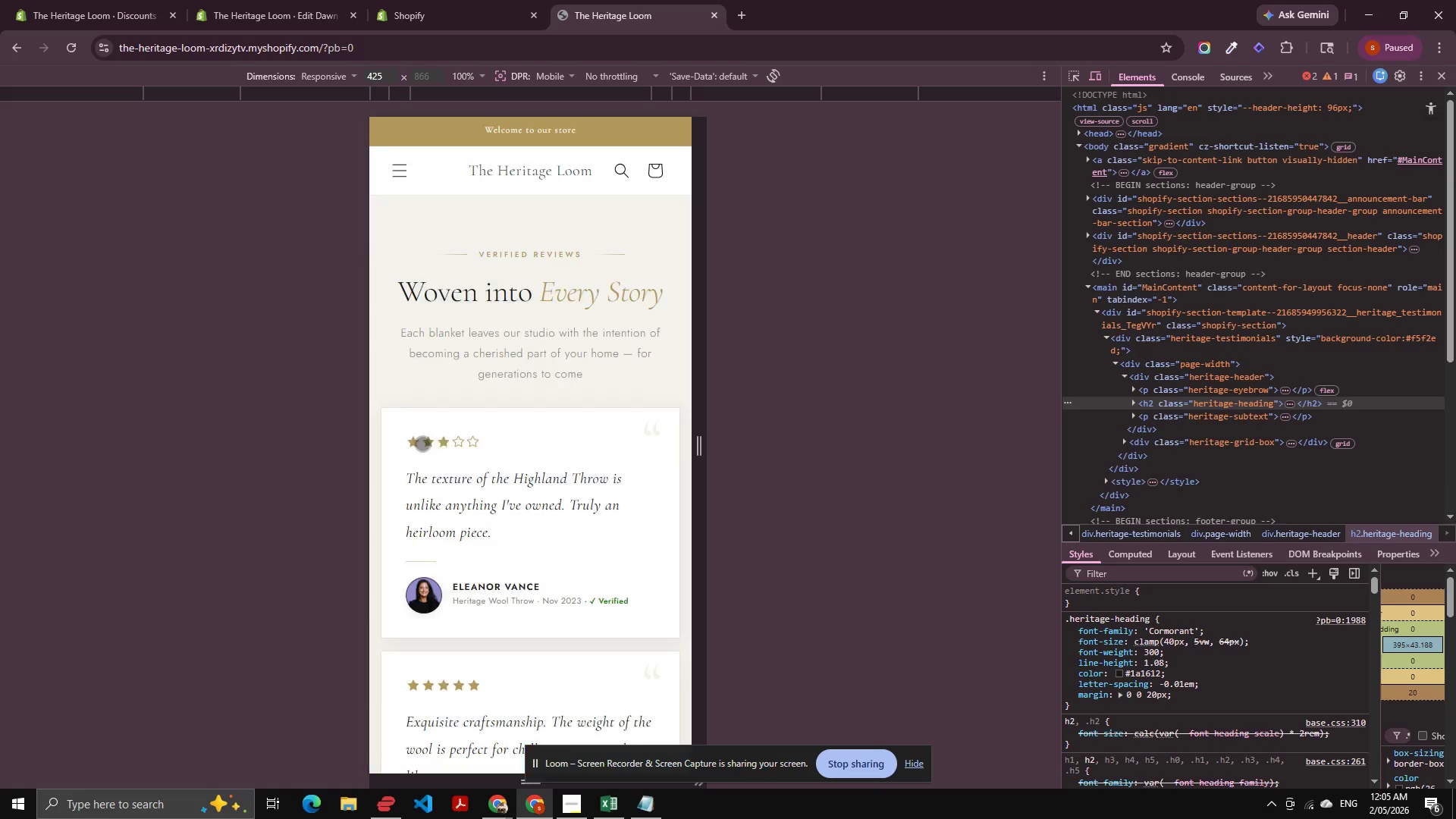 
scroll: coordinate [488, 274], scroll_direction: down, amount: 5.0
 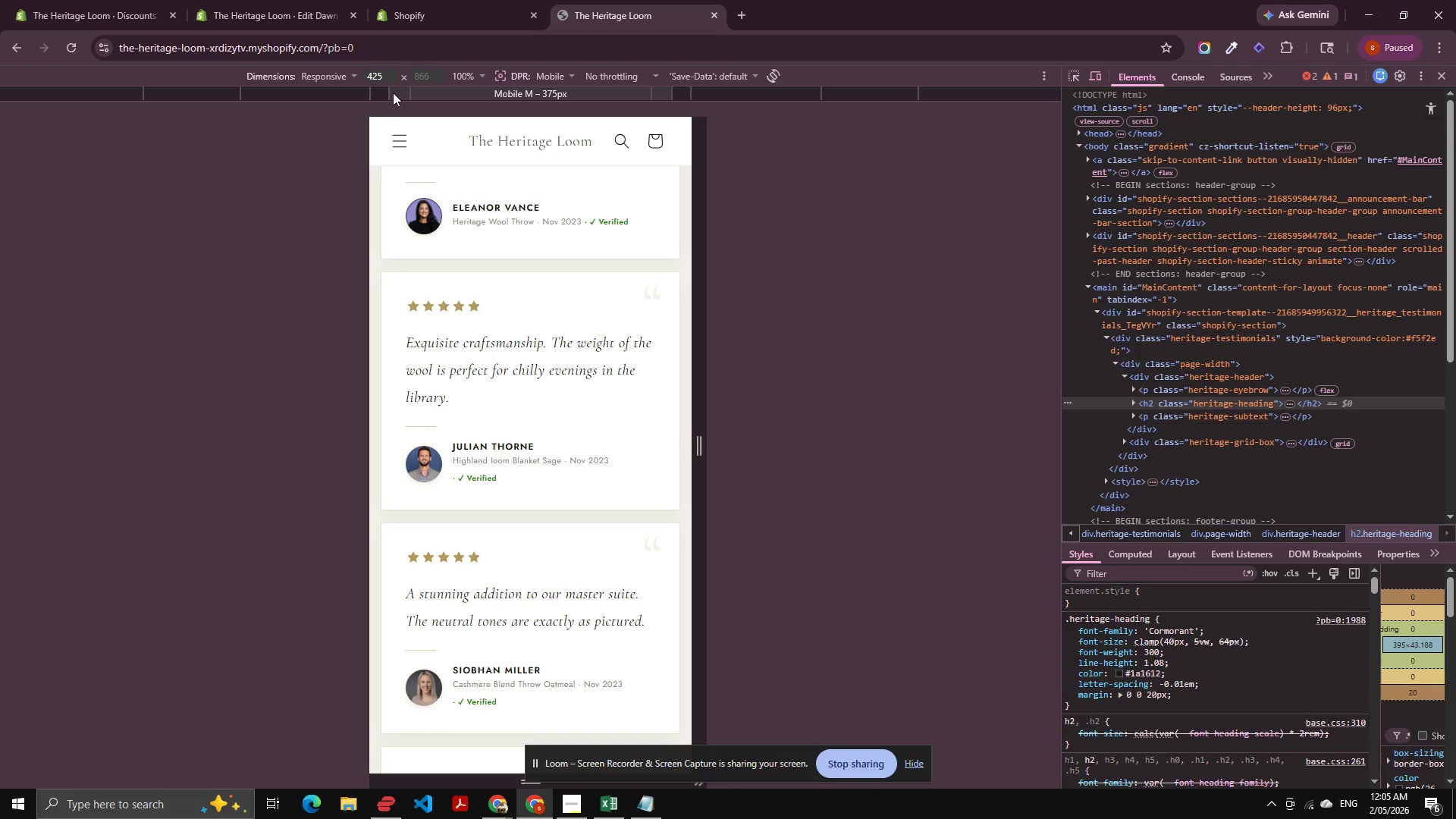 
left_click([386, 92])
 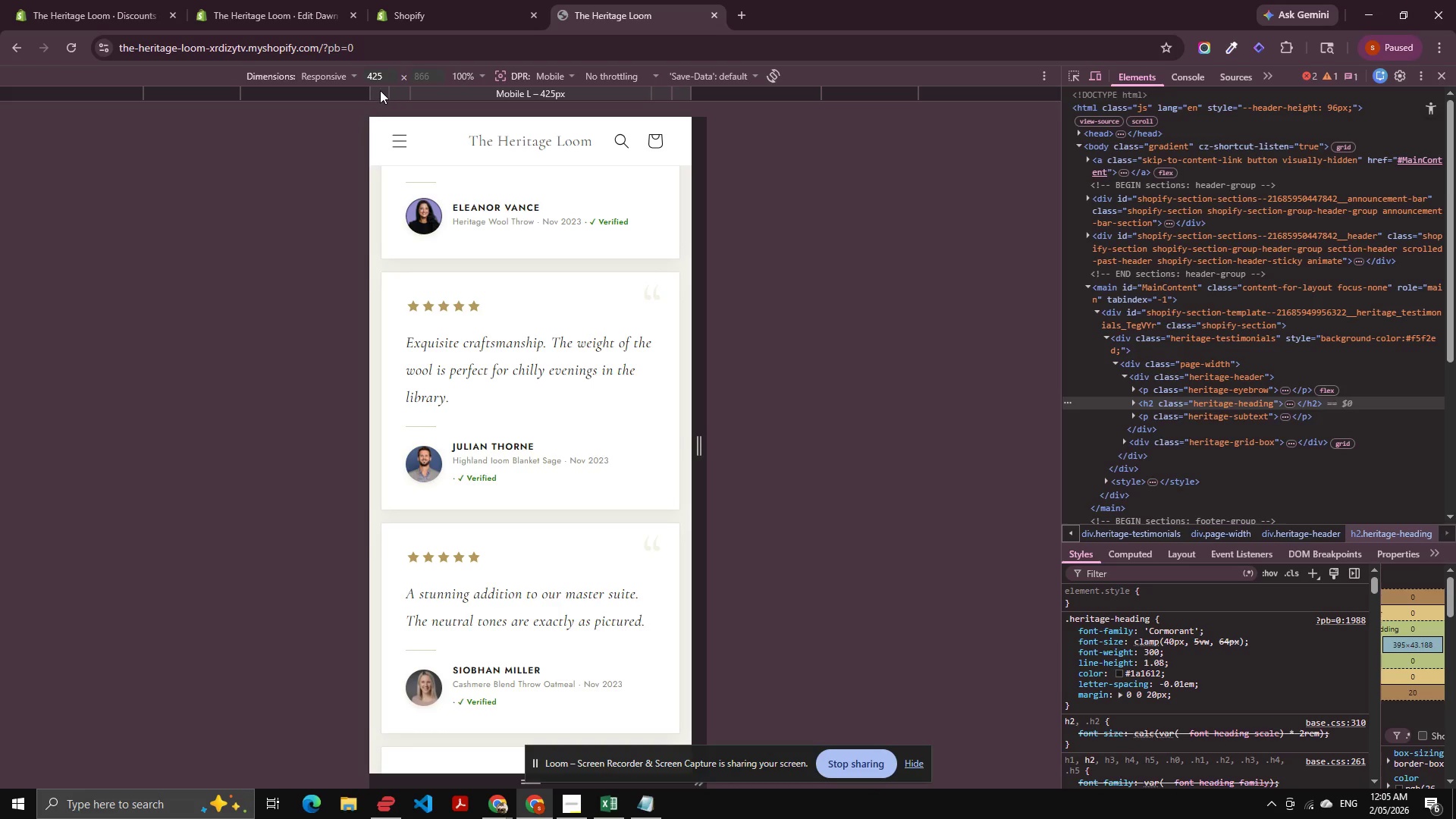 
left_click([380, 90])
 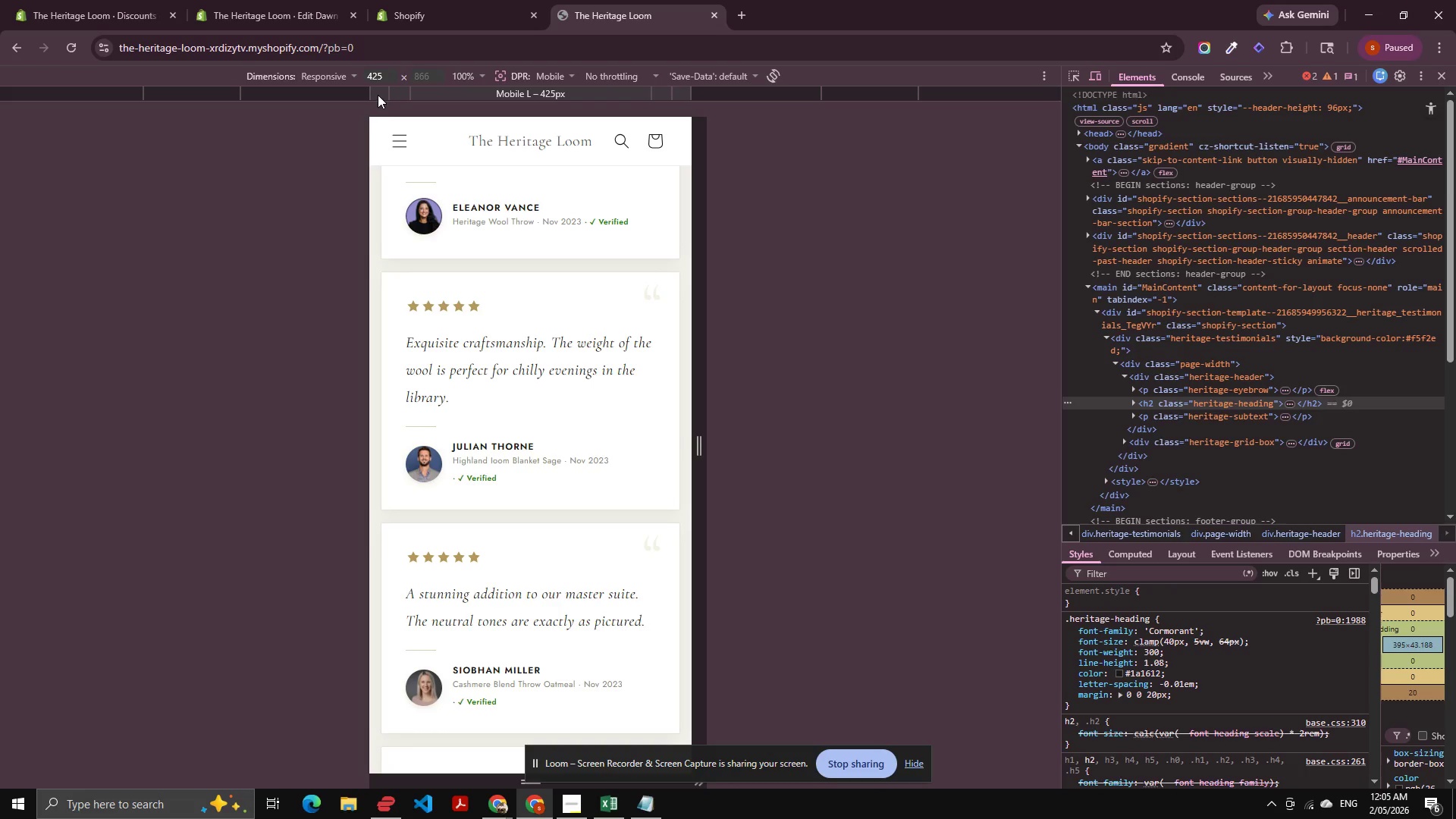 
left_click([375, 92])
 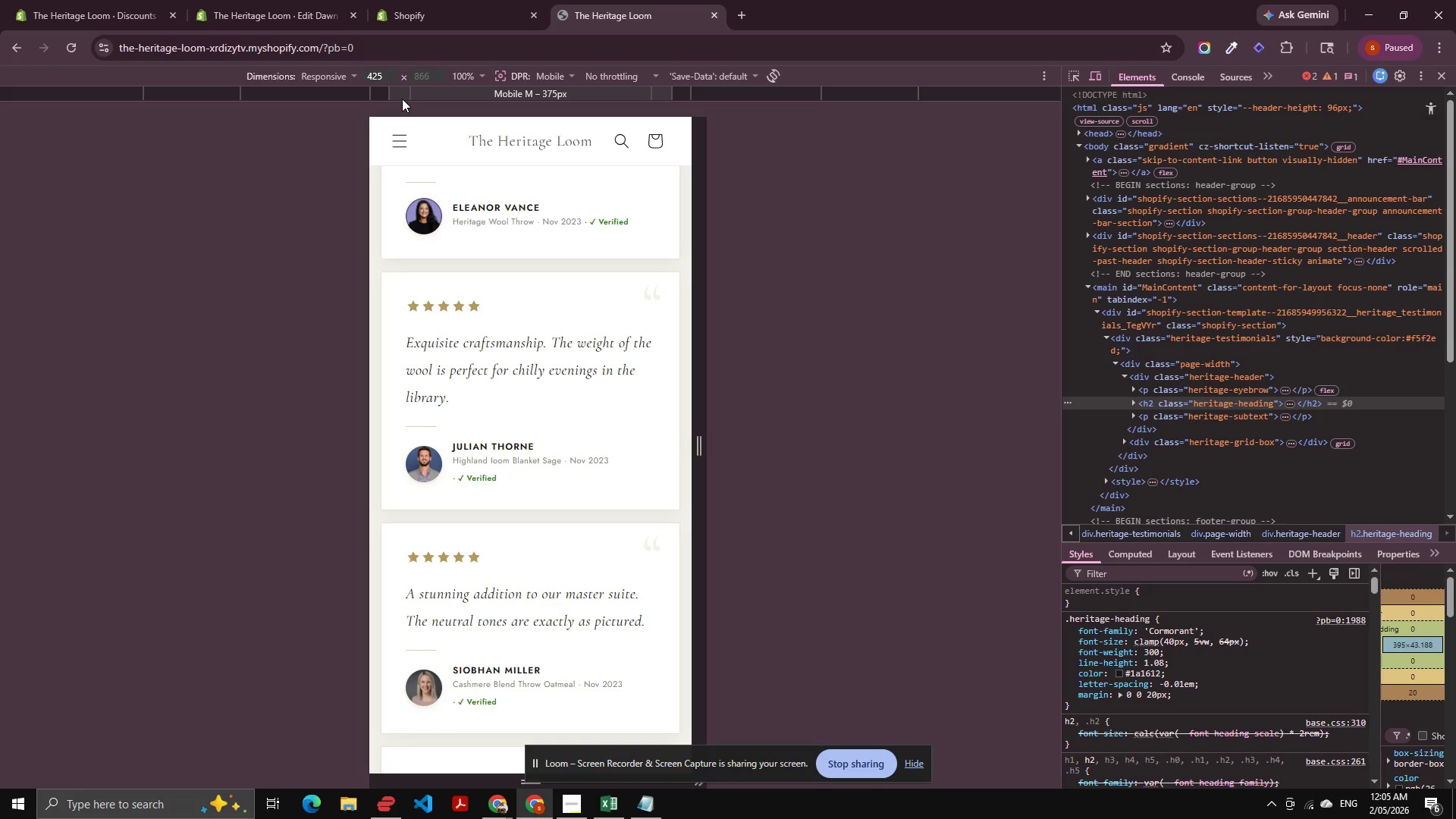 
left_click([397, 93])
 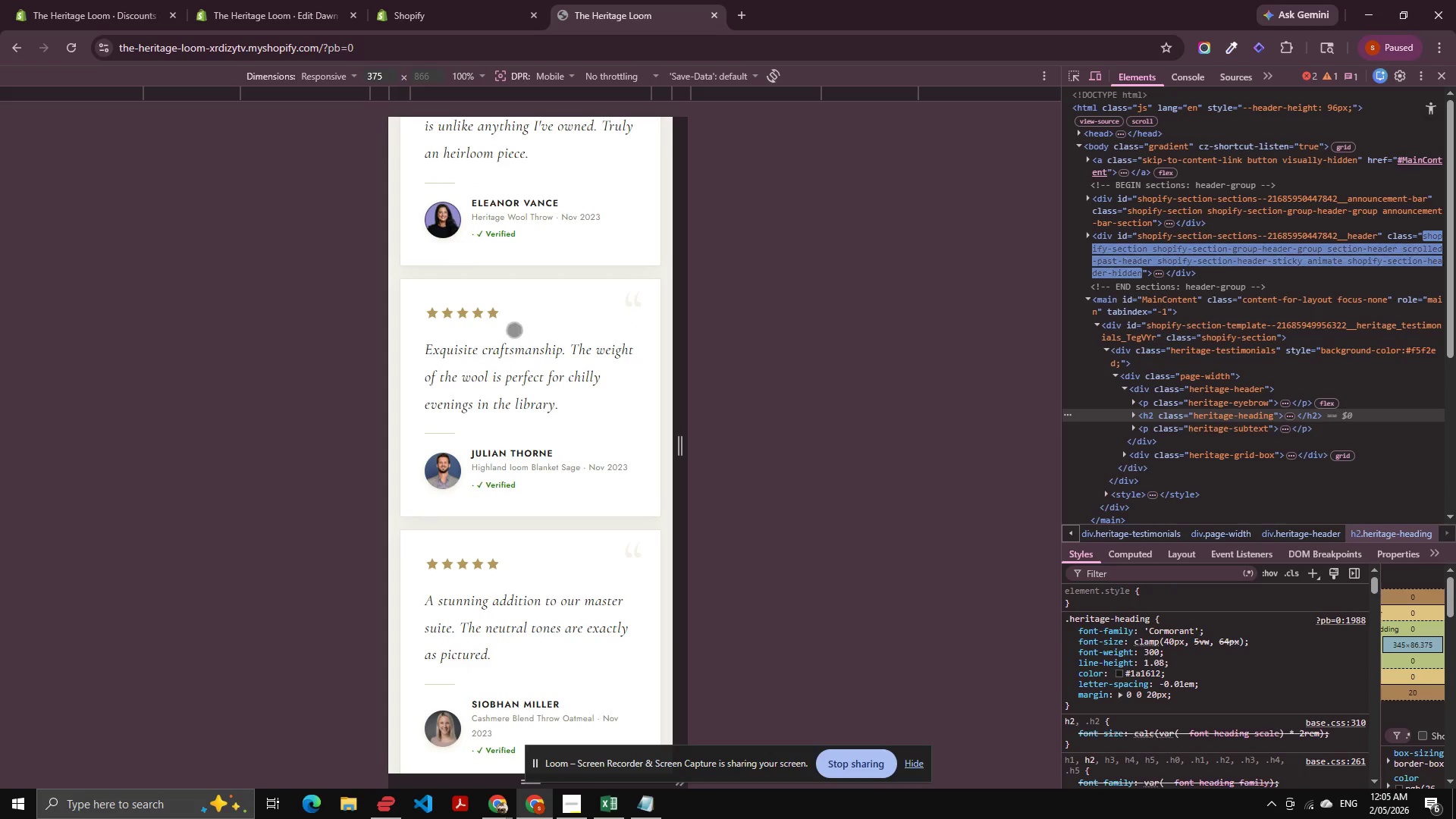 
scroll: coordinate [528, 300], scroll_direction: down, amount: 1.0
 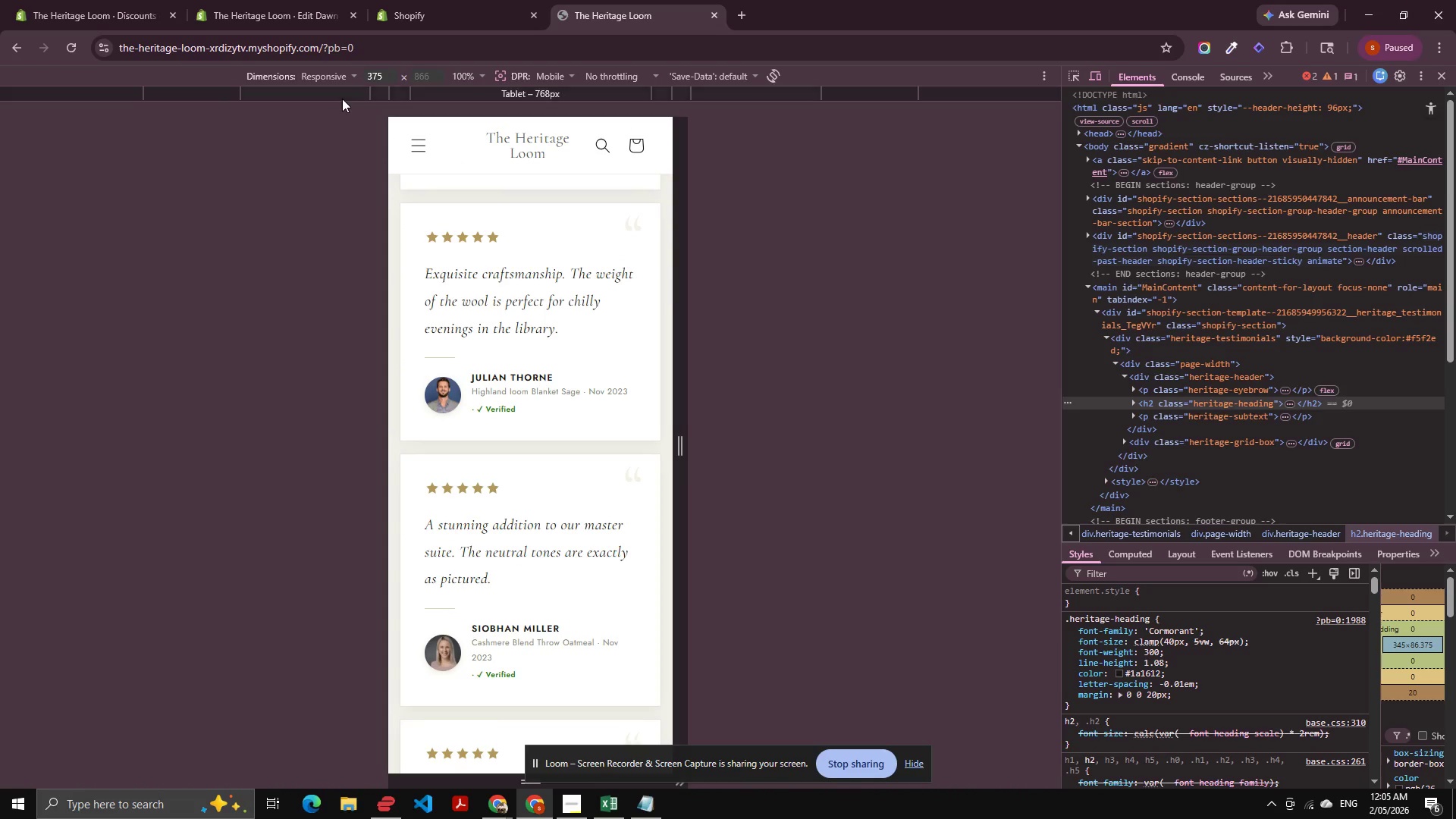 
left_click([341, 95])
 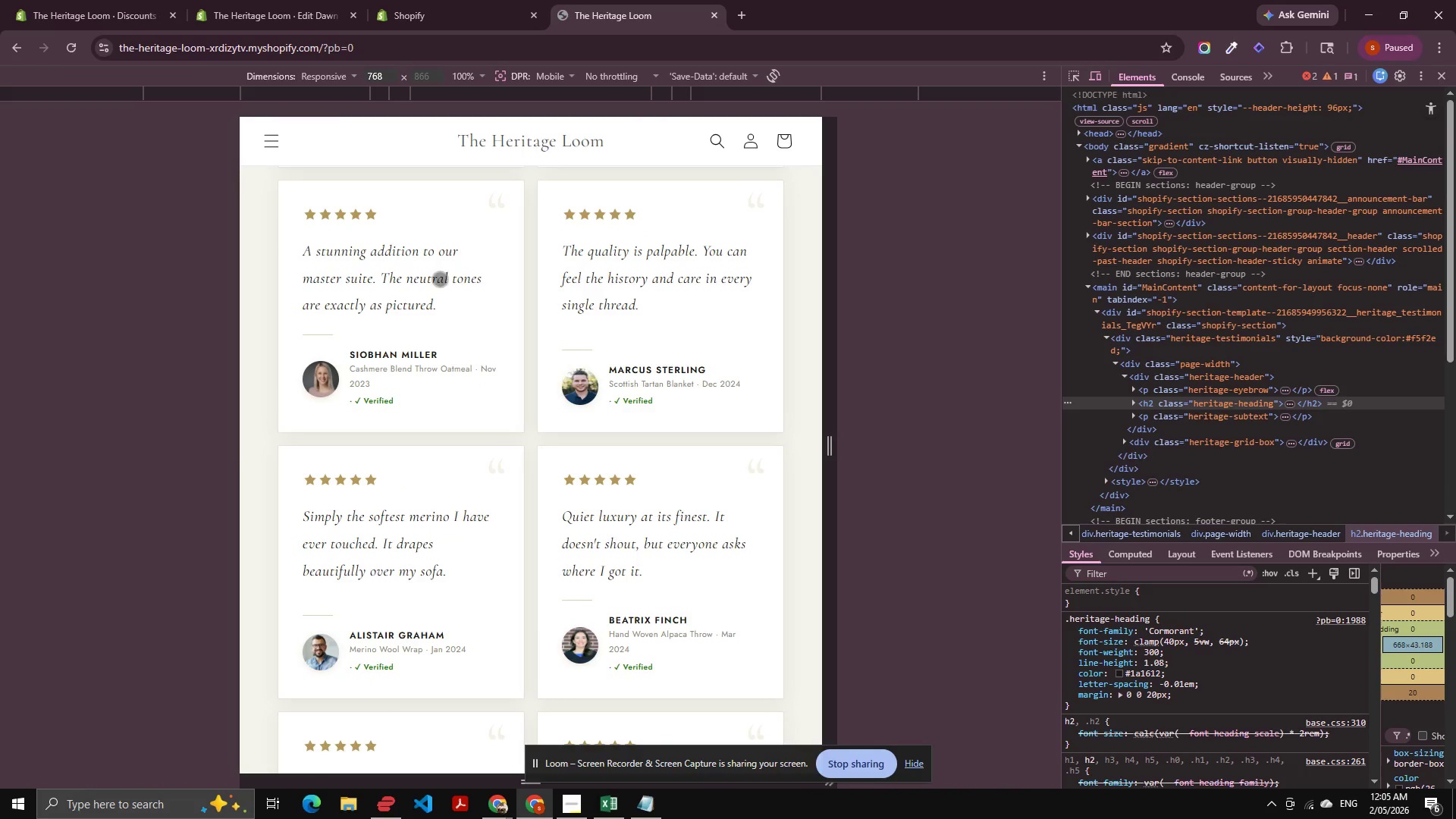 
scroll: coordinate [491, 356], scroll_direction: up, amount: 3.0
 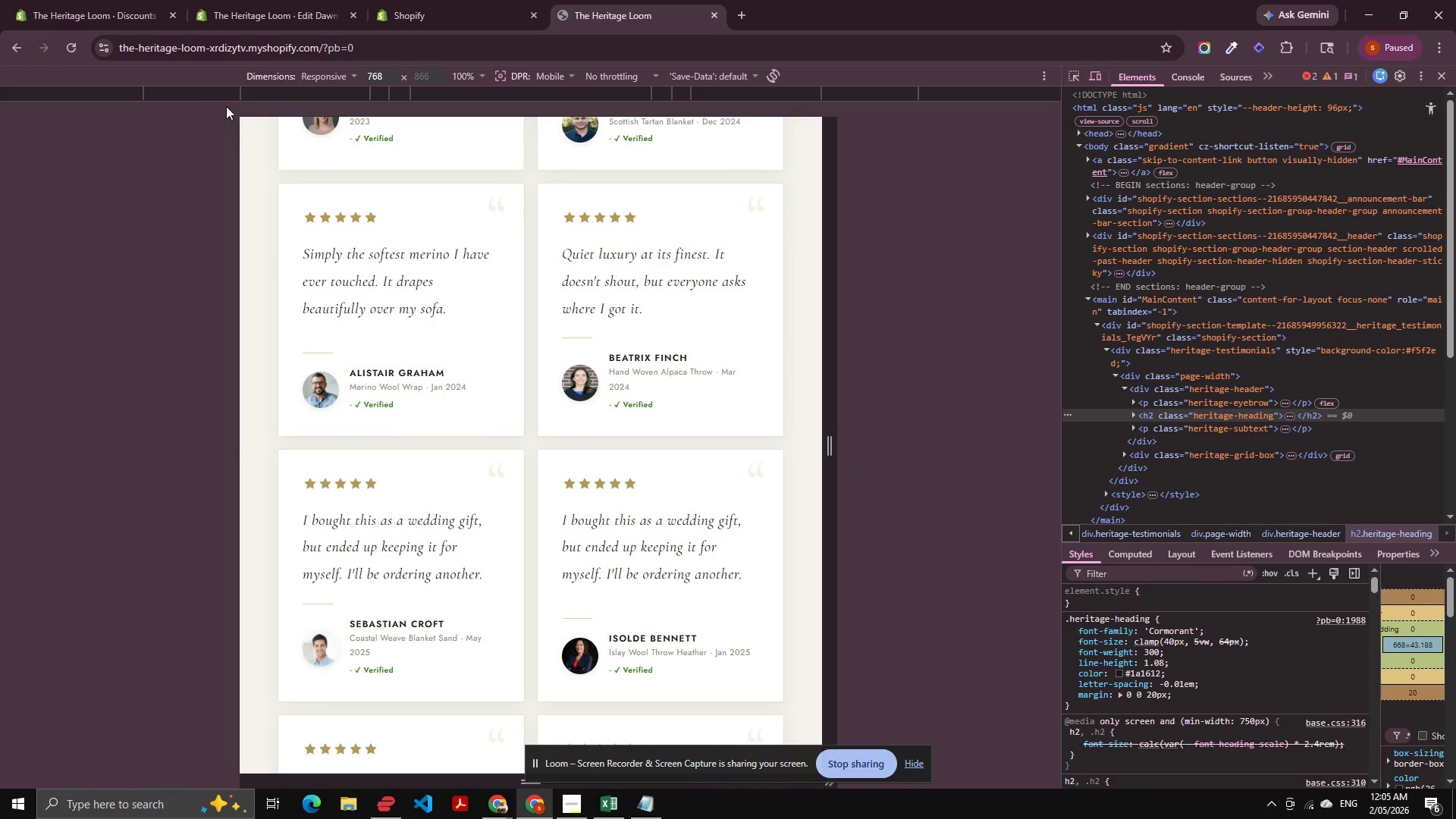 
left_click([215, 94])
 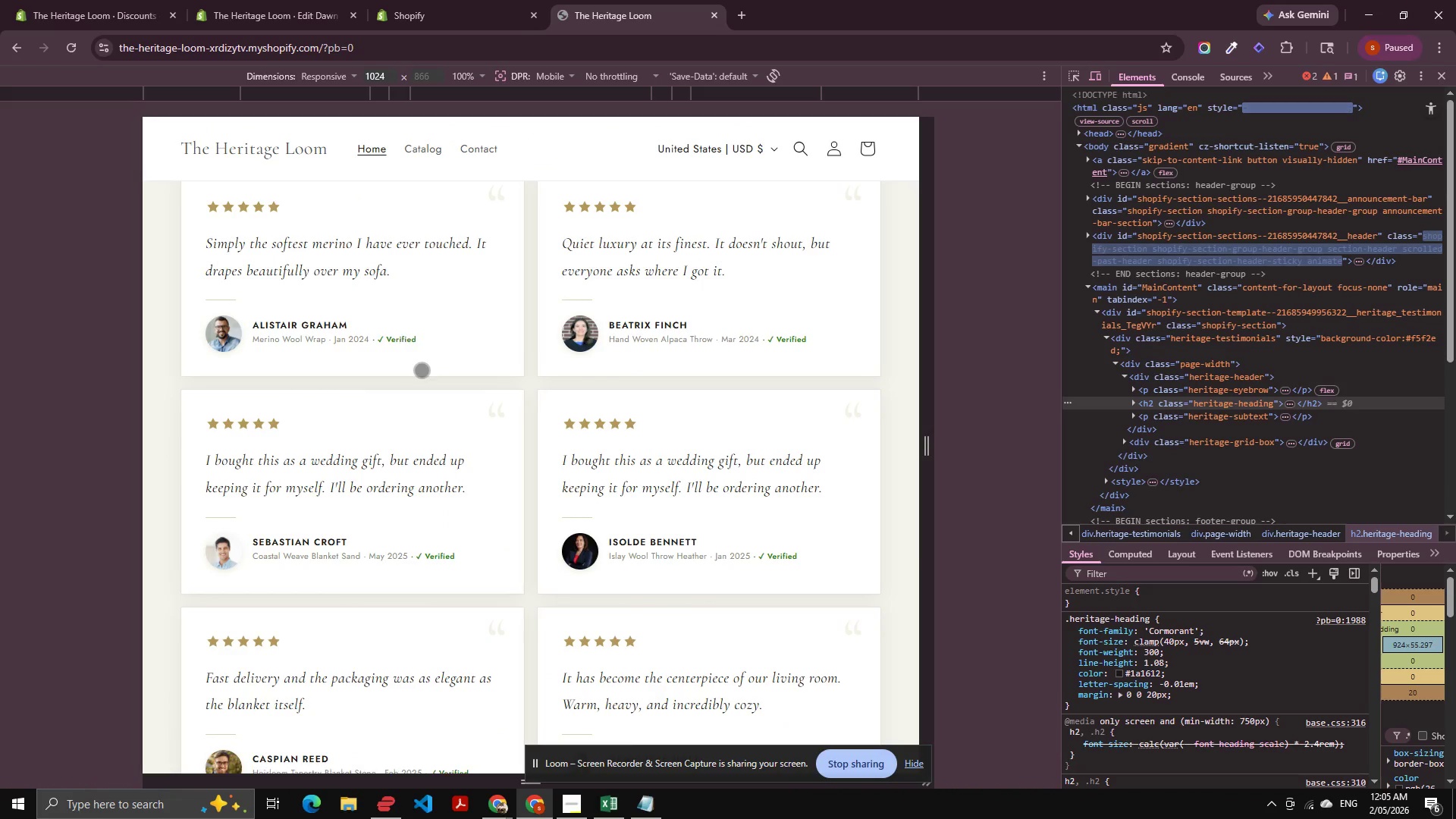 
scroll: coordinate [444, 357], scroll_direction: up, amount: 8.0
 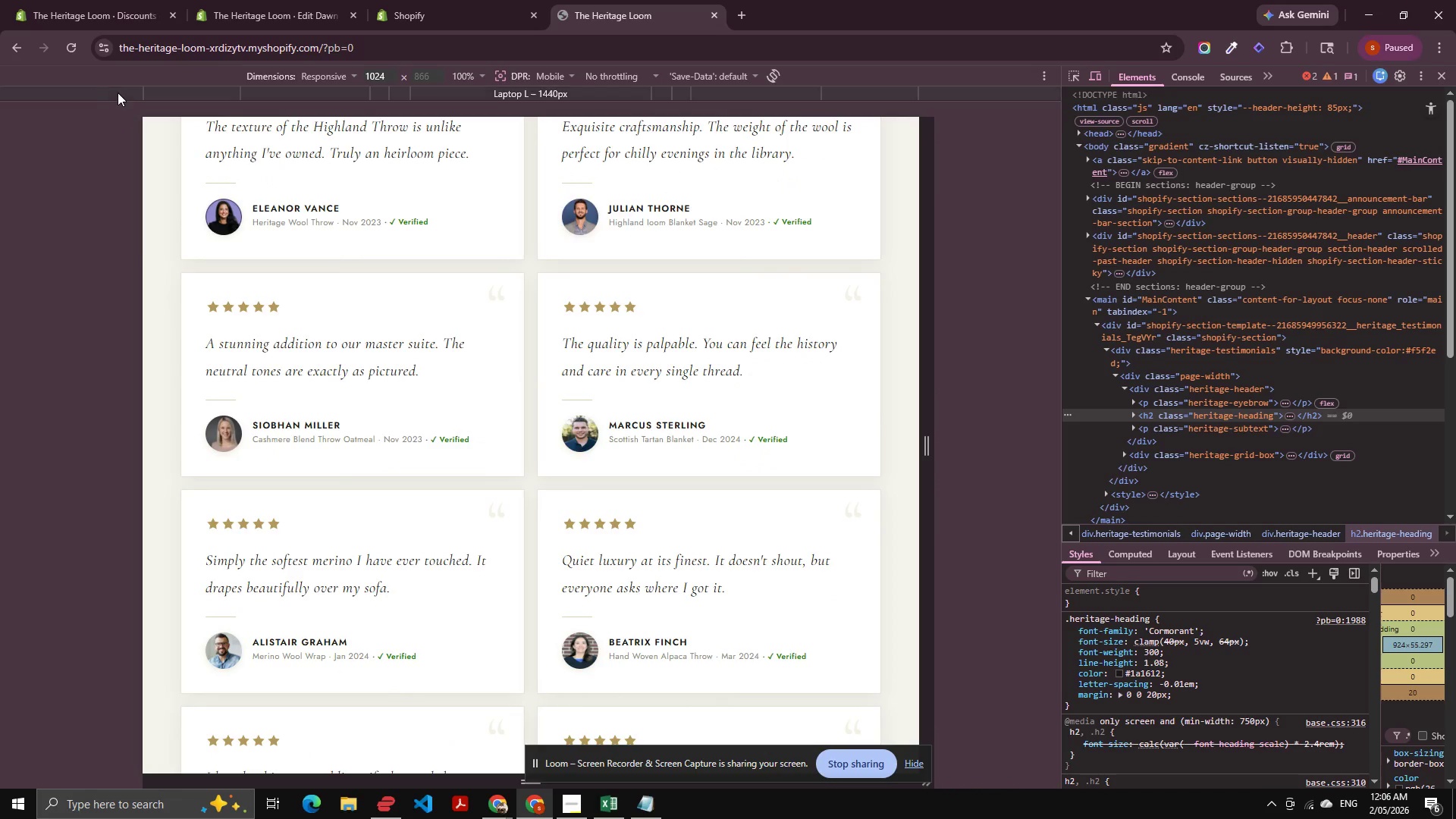 
left_click([158, 89])
 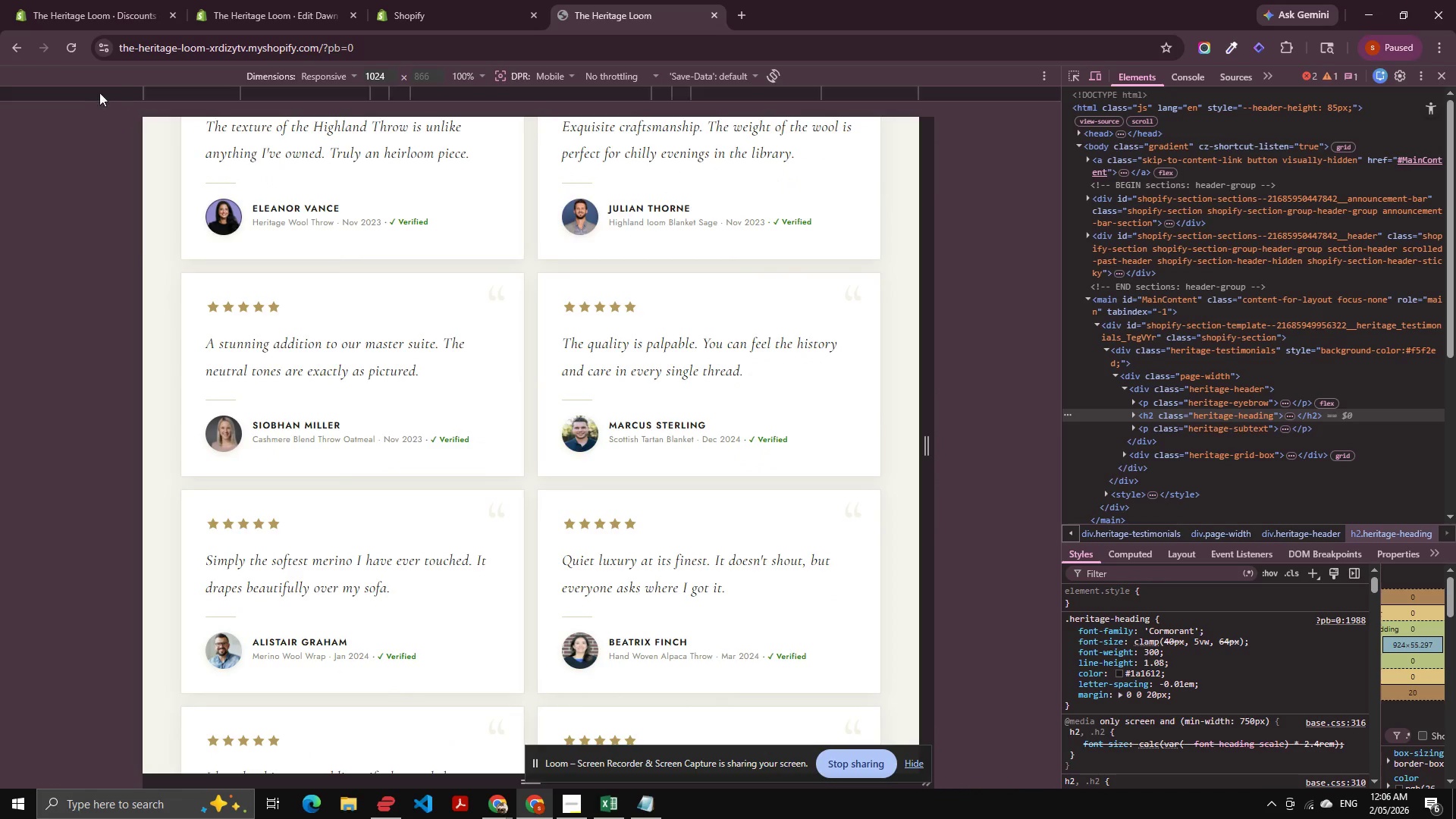 
left_click([92, 91])
 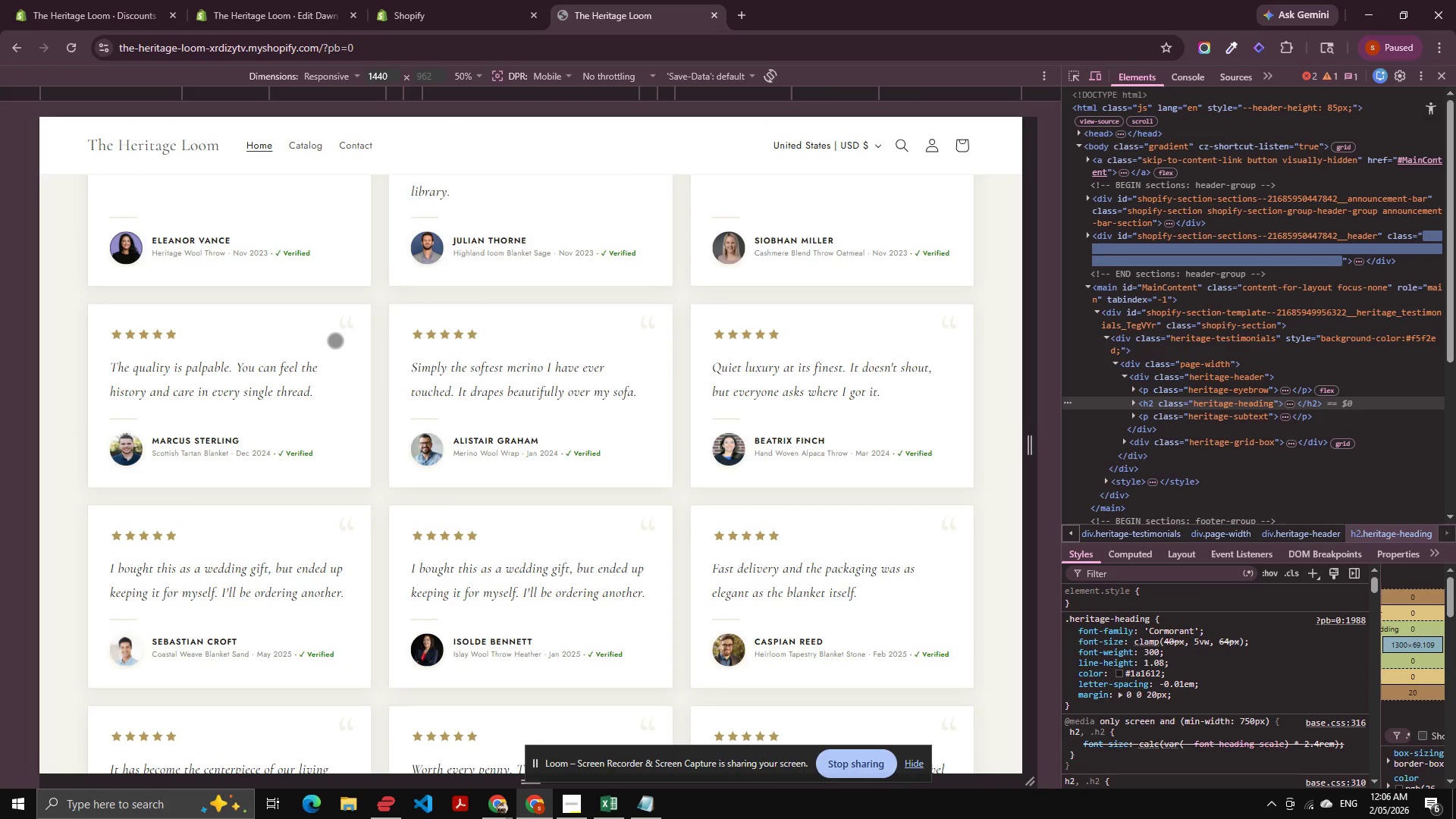 
scroll: coordinate [308, 356], scroll_direction: down, amount: 5.0
 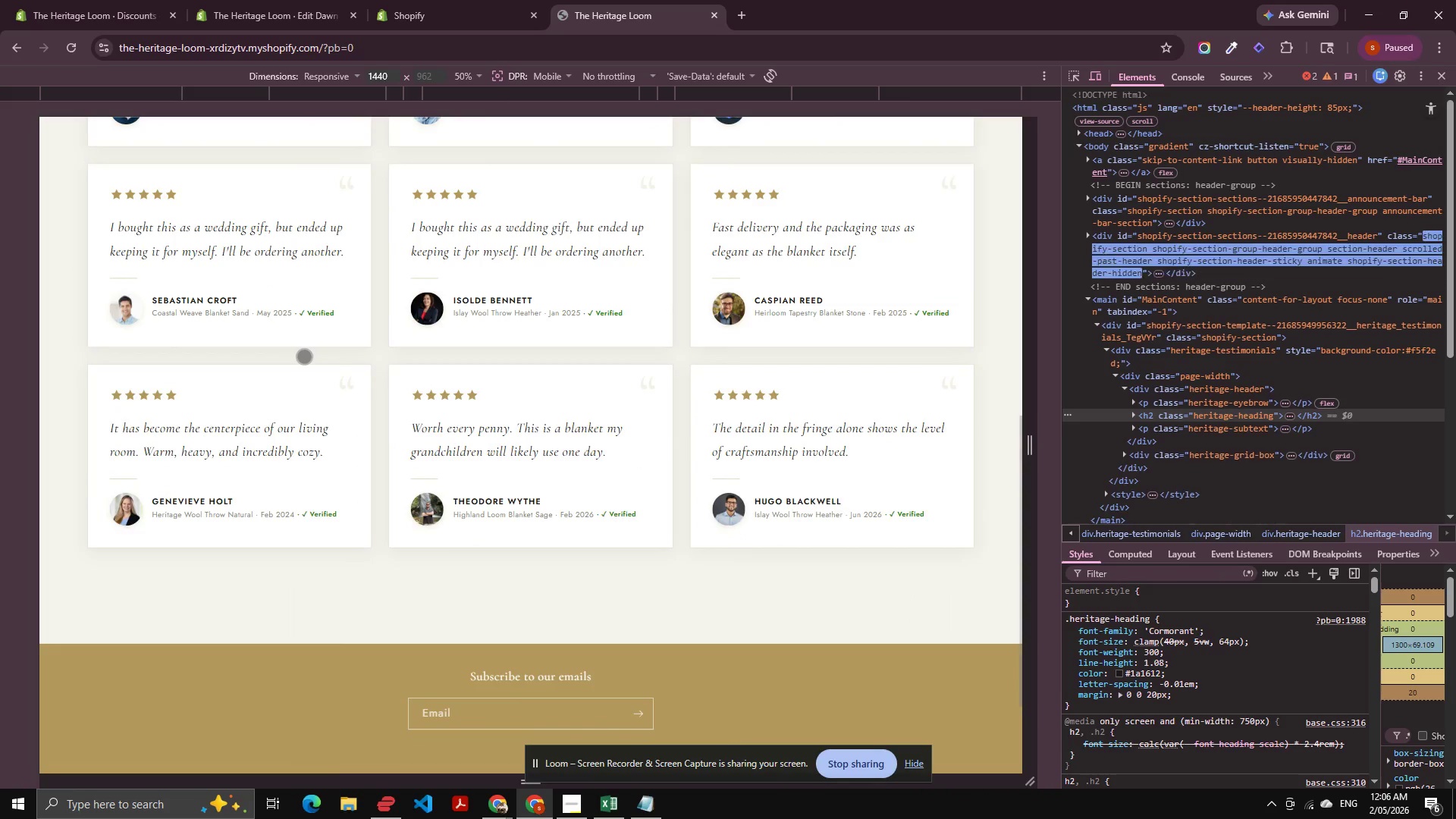 
scroll: coordinate [273, 279], scroll_direction: up, amount: 18.0
 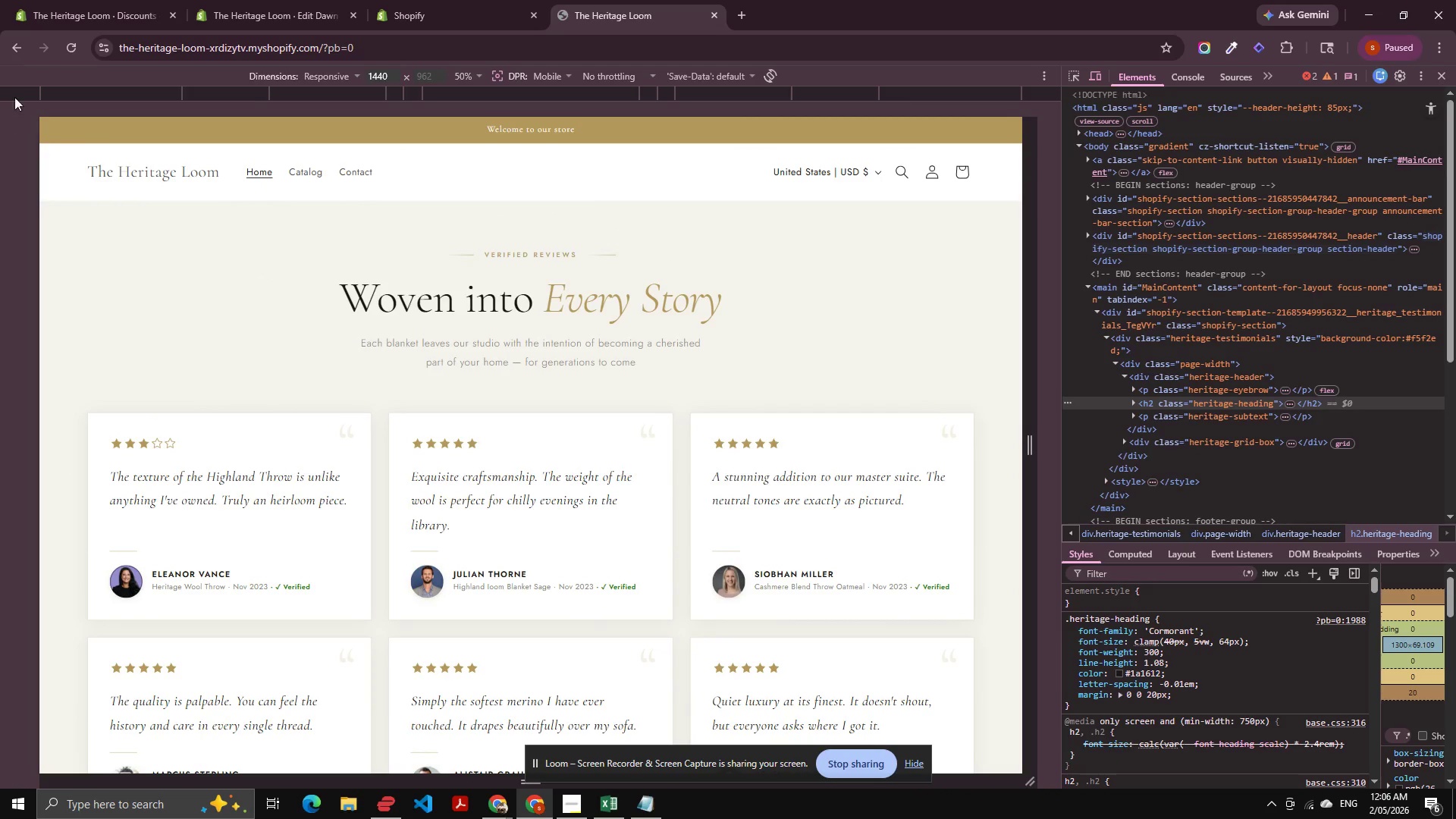 
left_click([19, 89])
 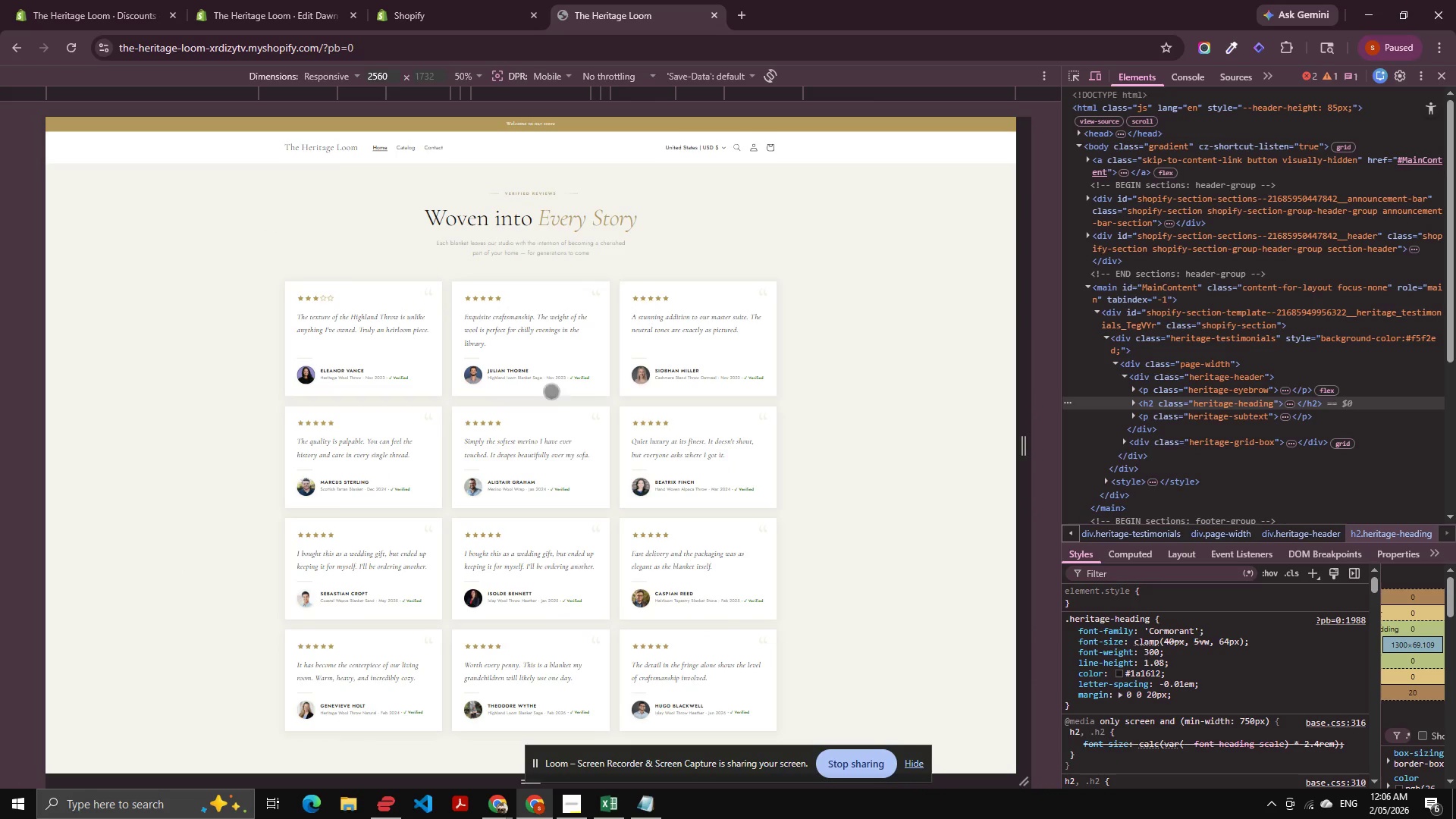 
scroll: coordinate [496, 271], scroll_direction: down, amount: 4.0
 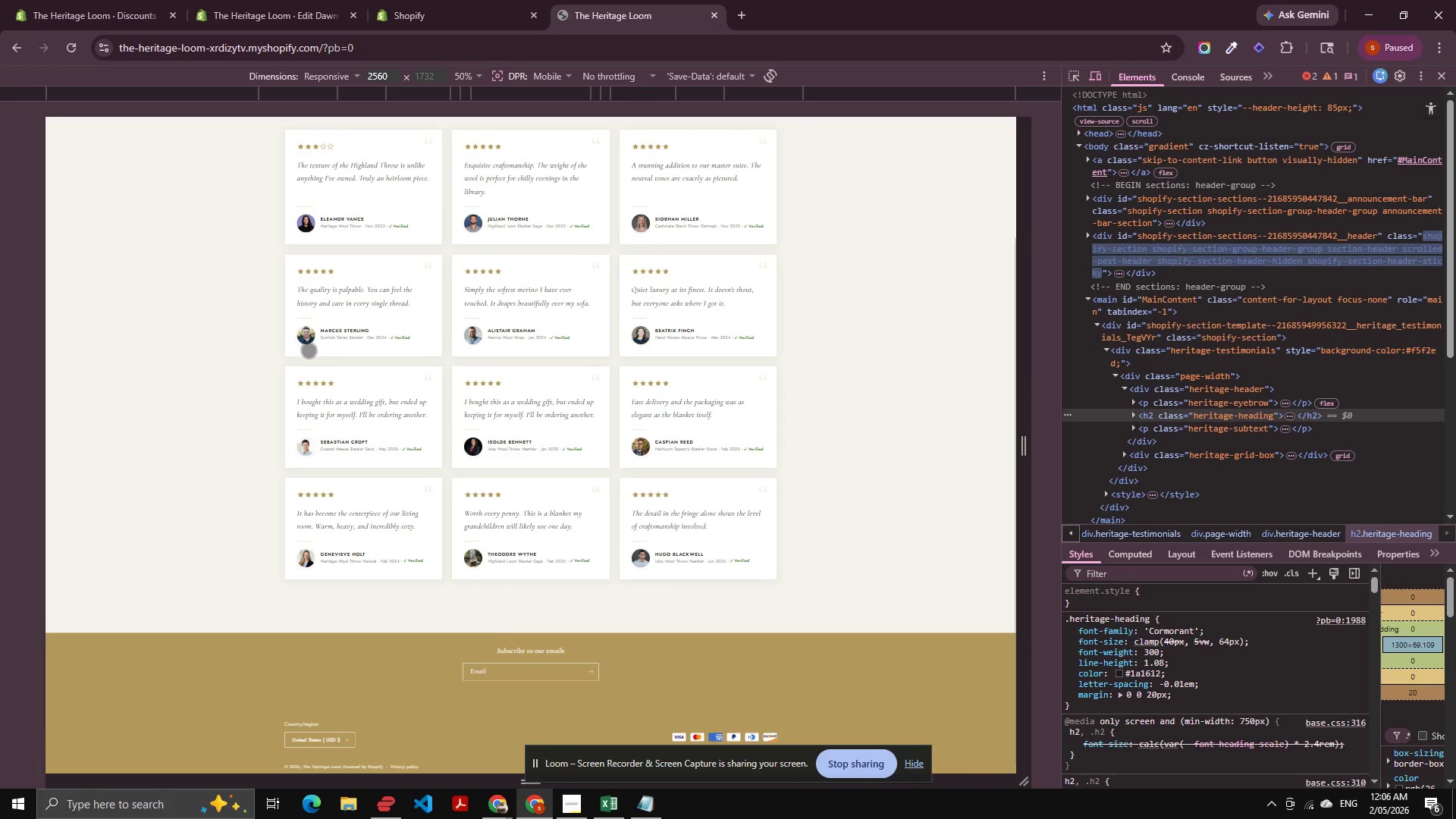 
scroll: coordinate [313, 355], scroll_direction: up, amount: 5.0
 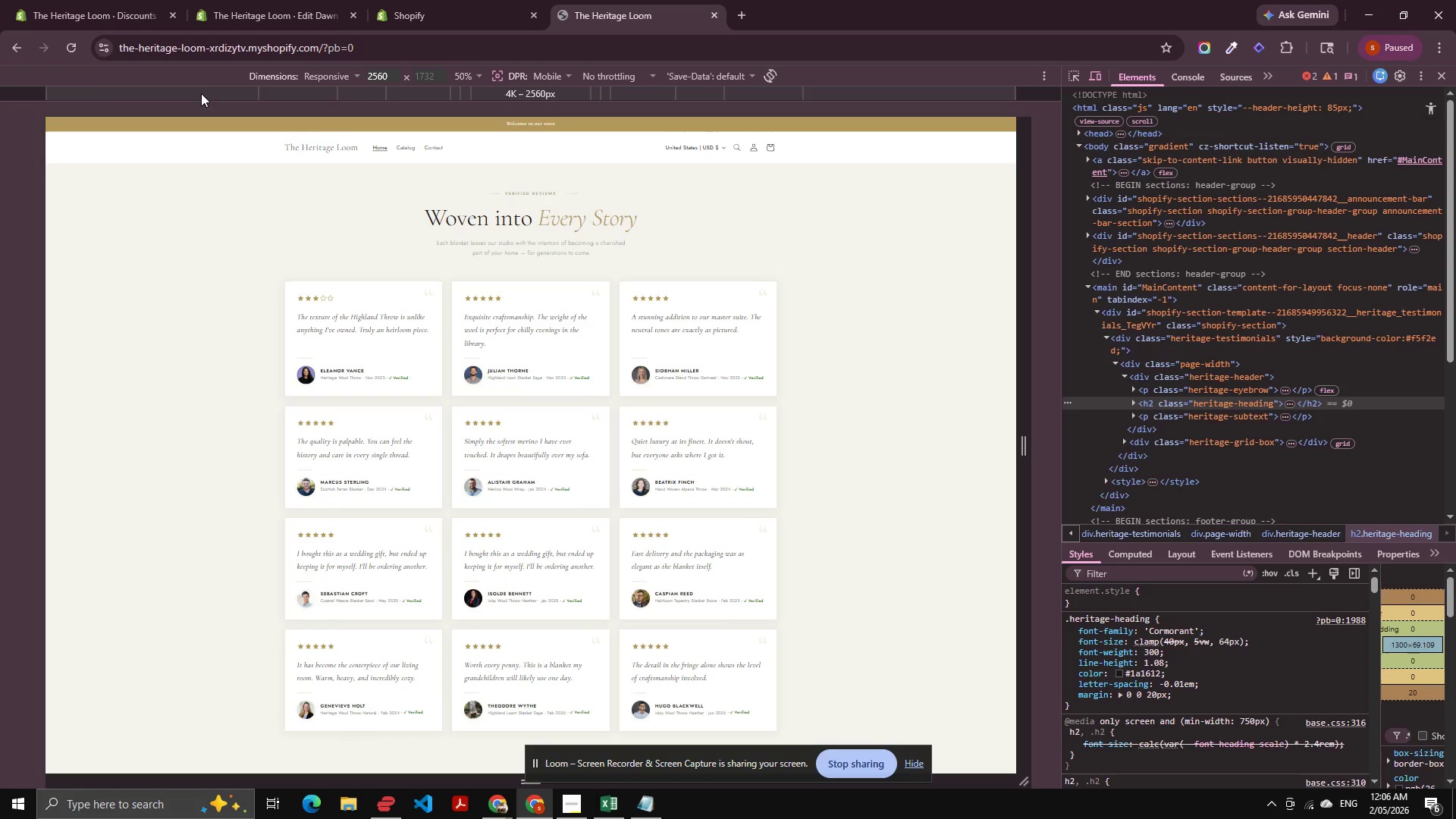 
left_click([292, 88])
 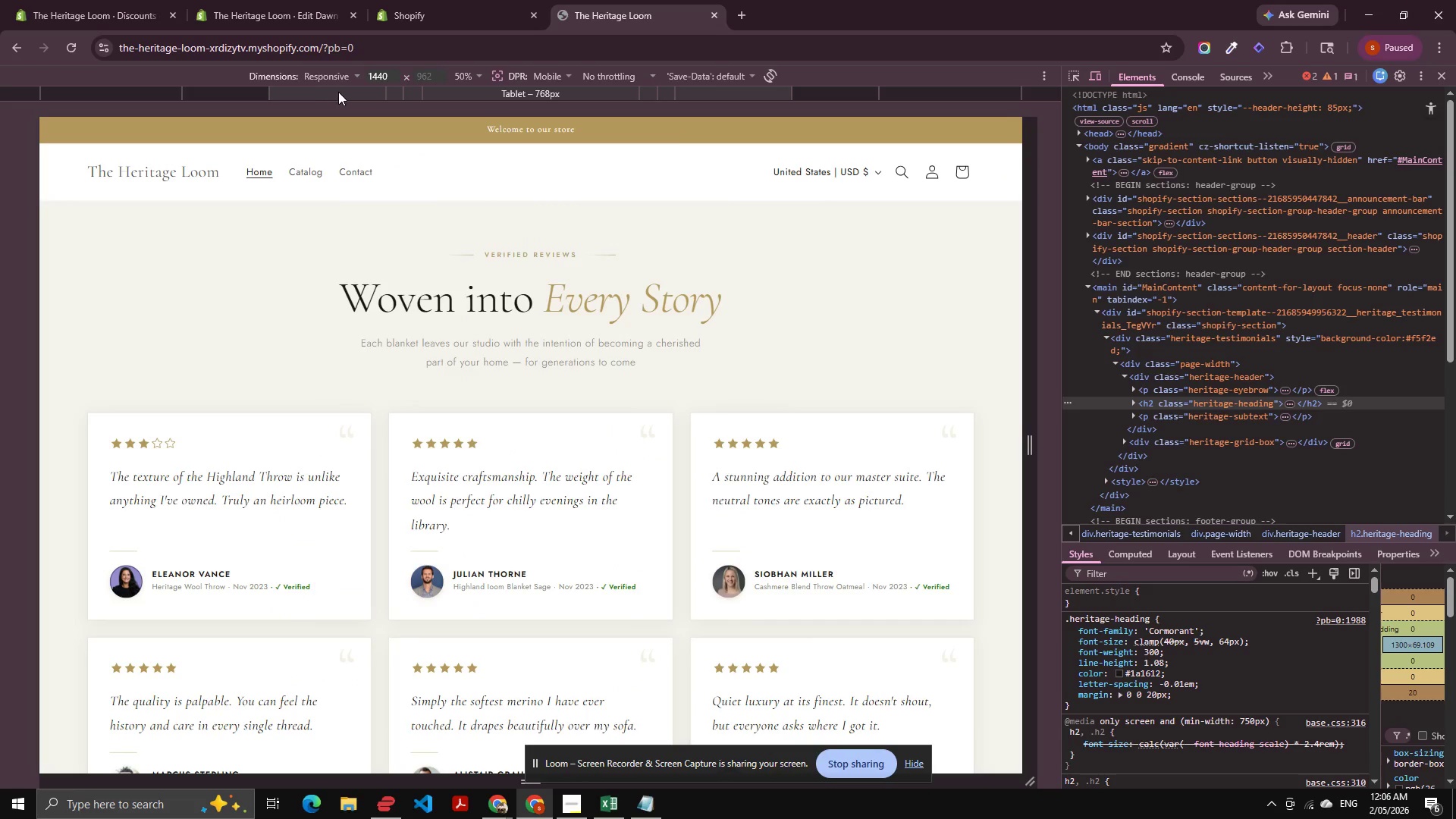 
left_click([340, 92])
 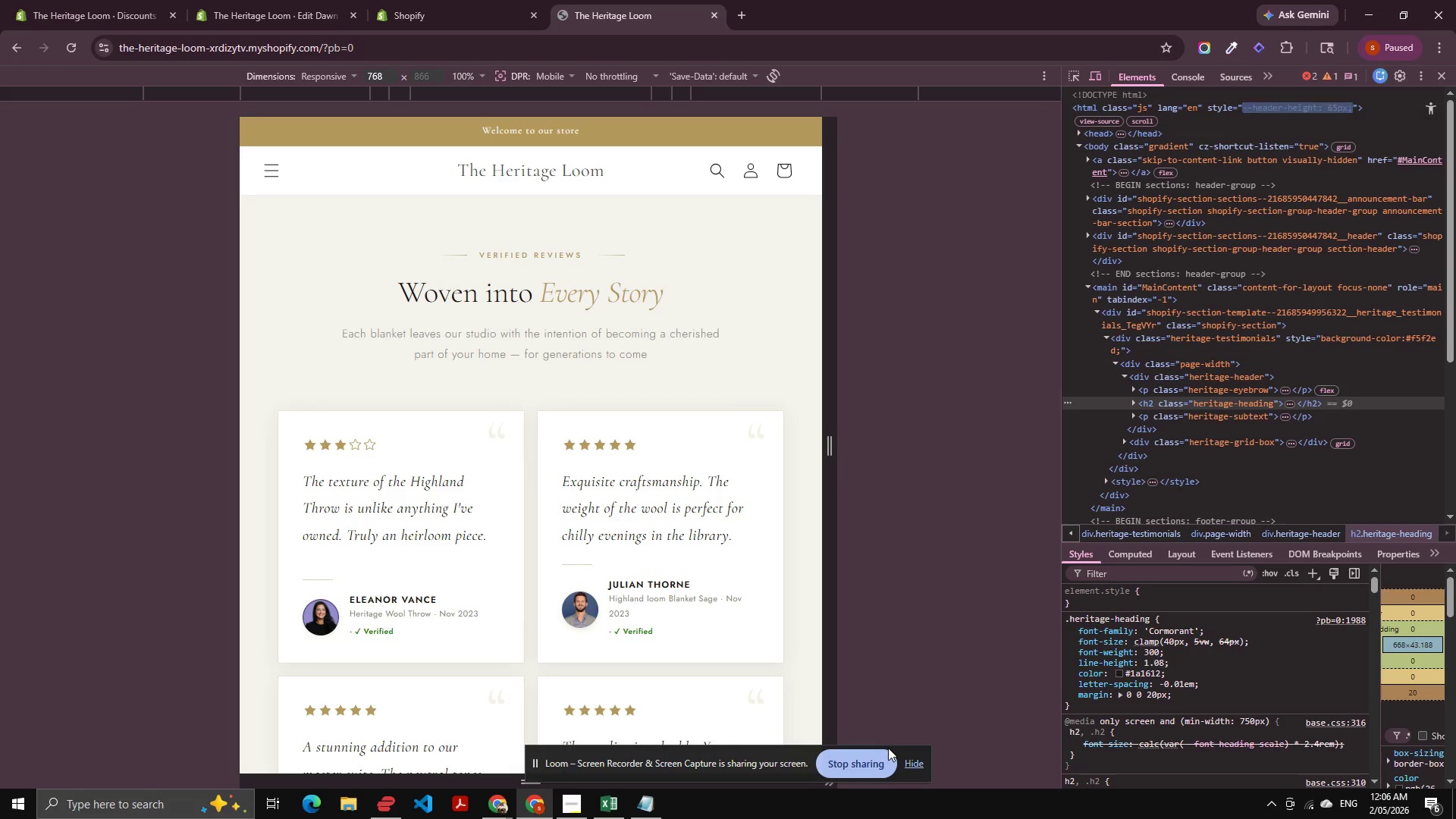 
left_click([855, 763])
 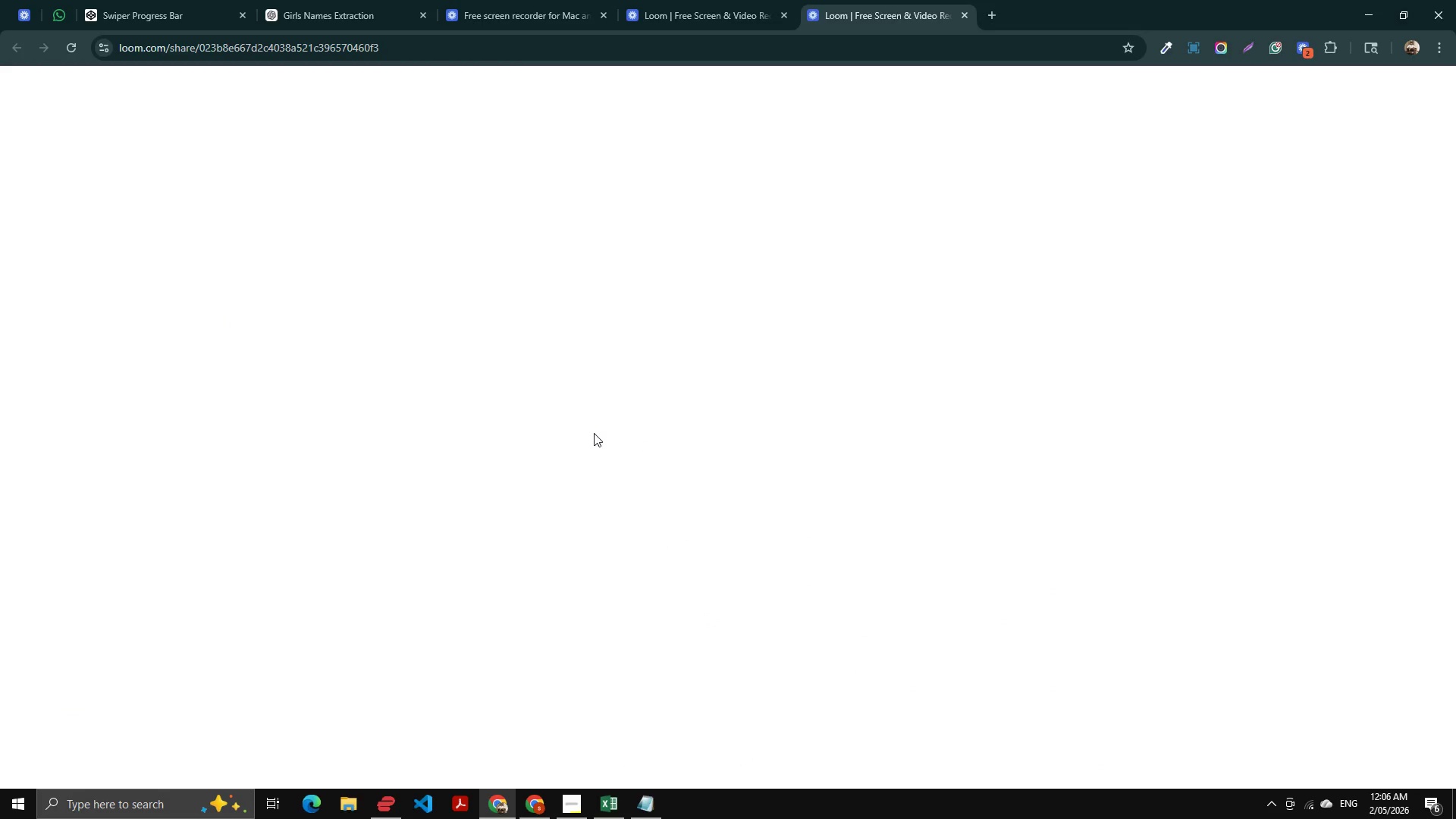 
wait(8.28)
 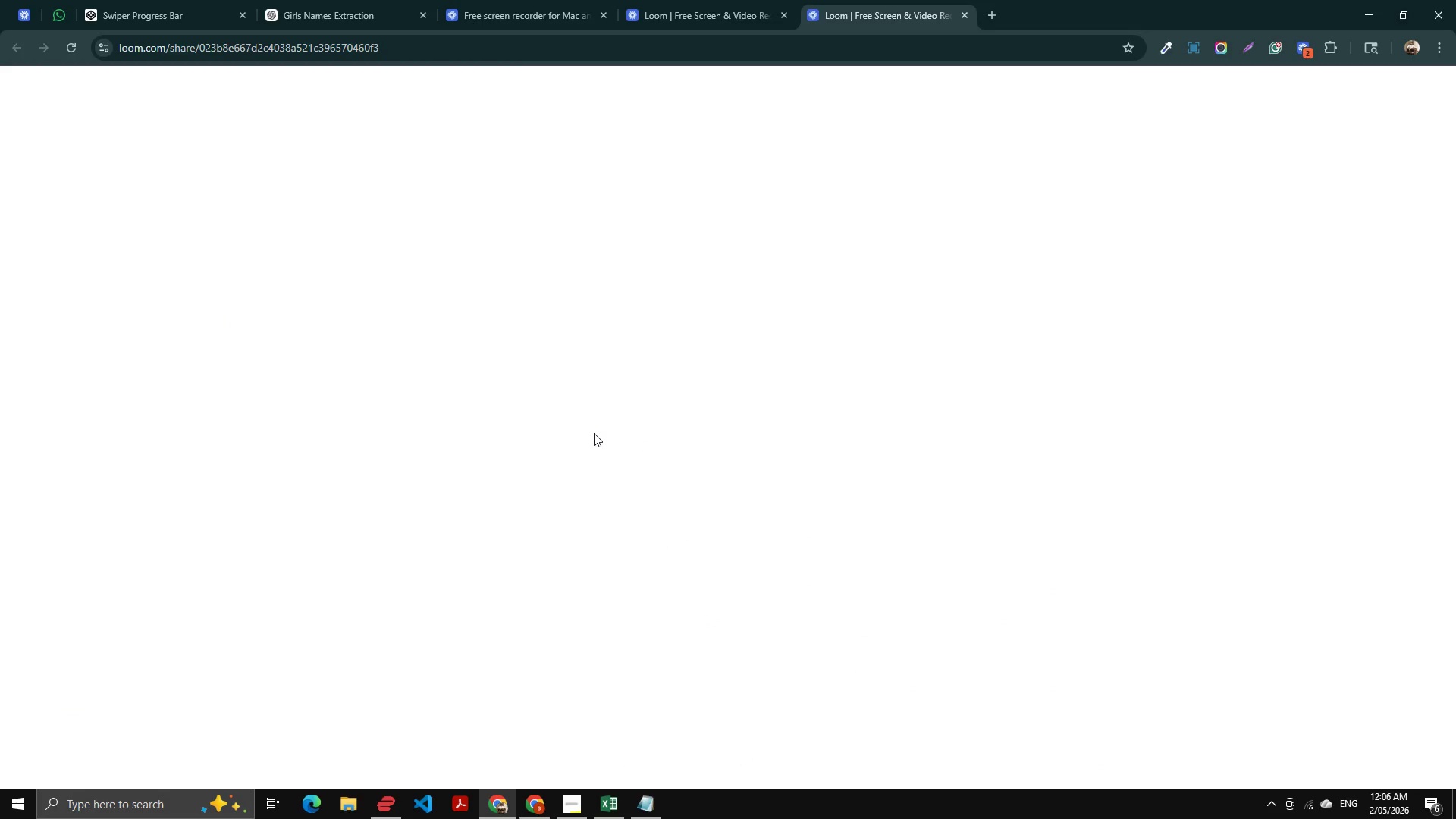 
left_click([74, 134])
 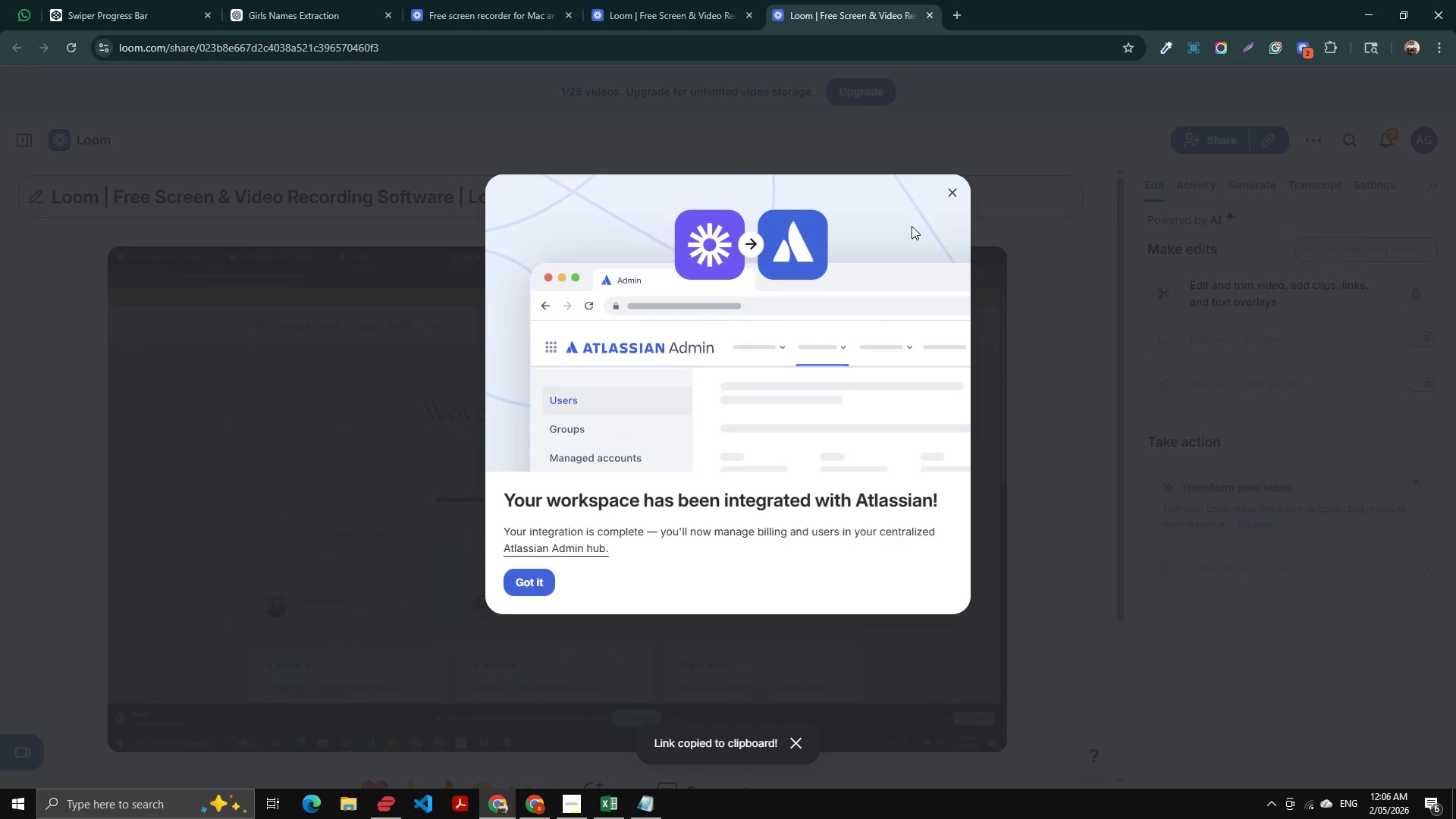 
wait(6.25)
 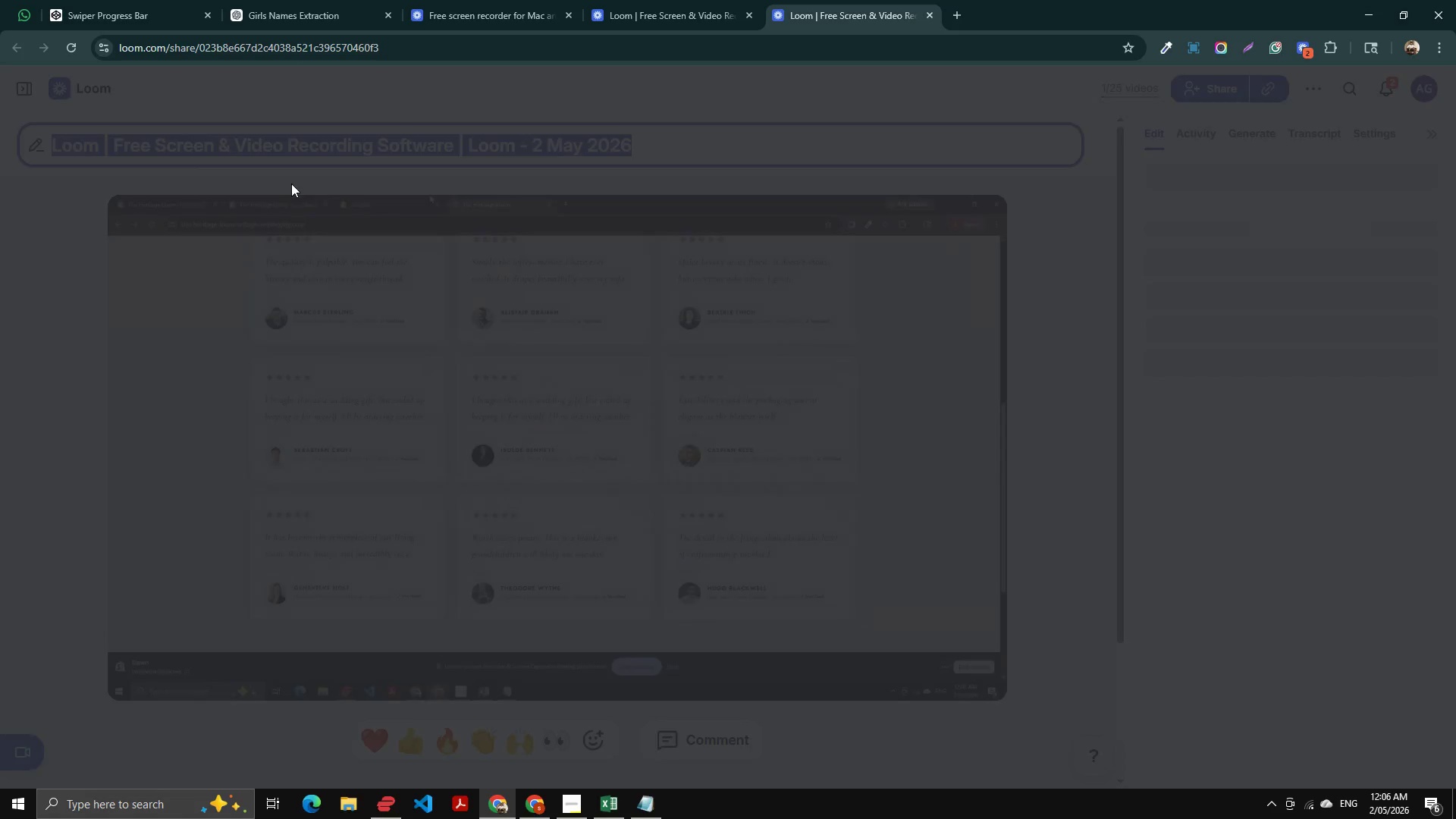 
left_click([943, 202])
 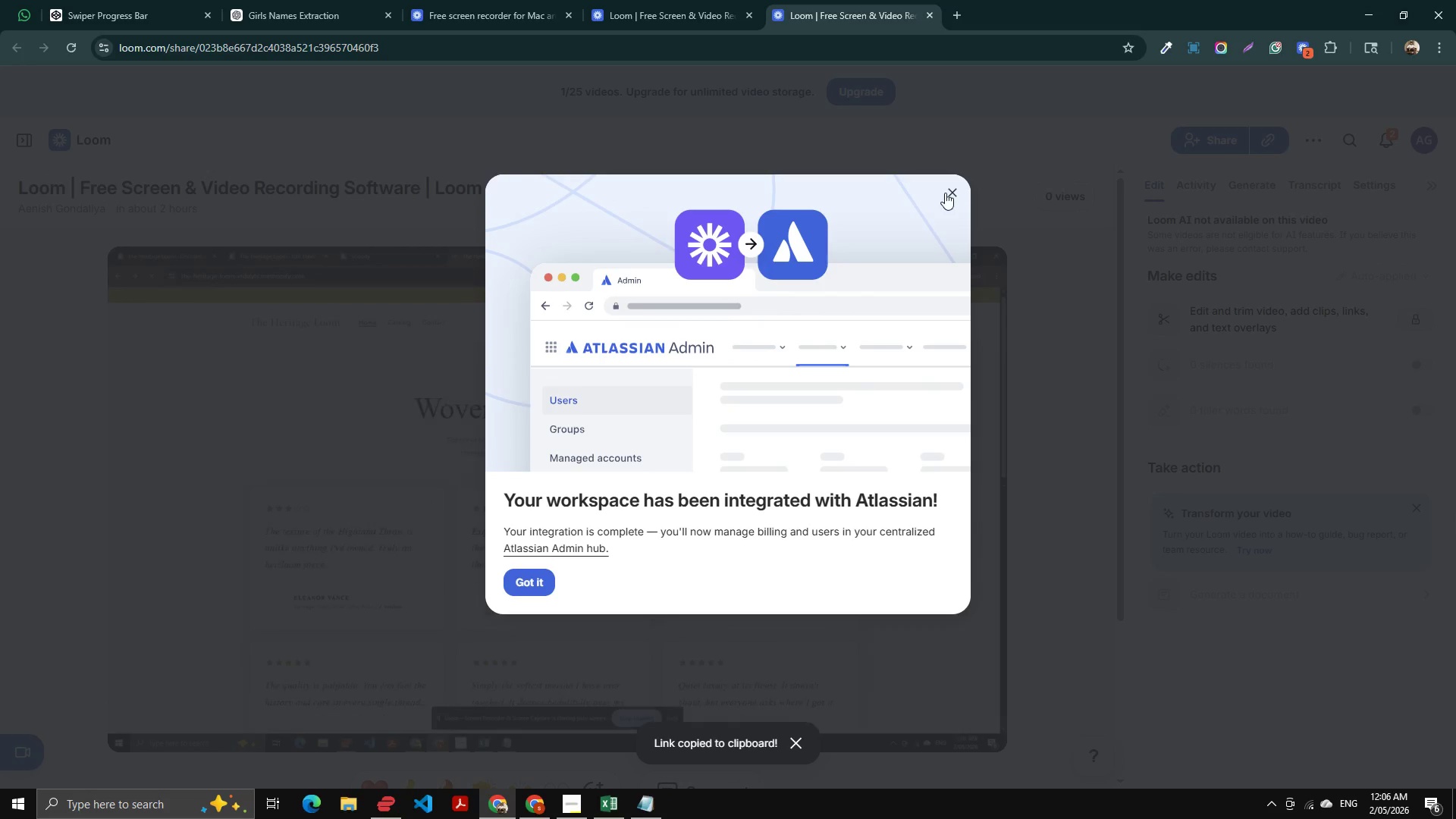 
left_click([945, 193])
 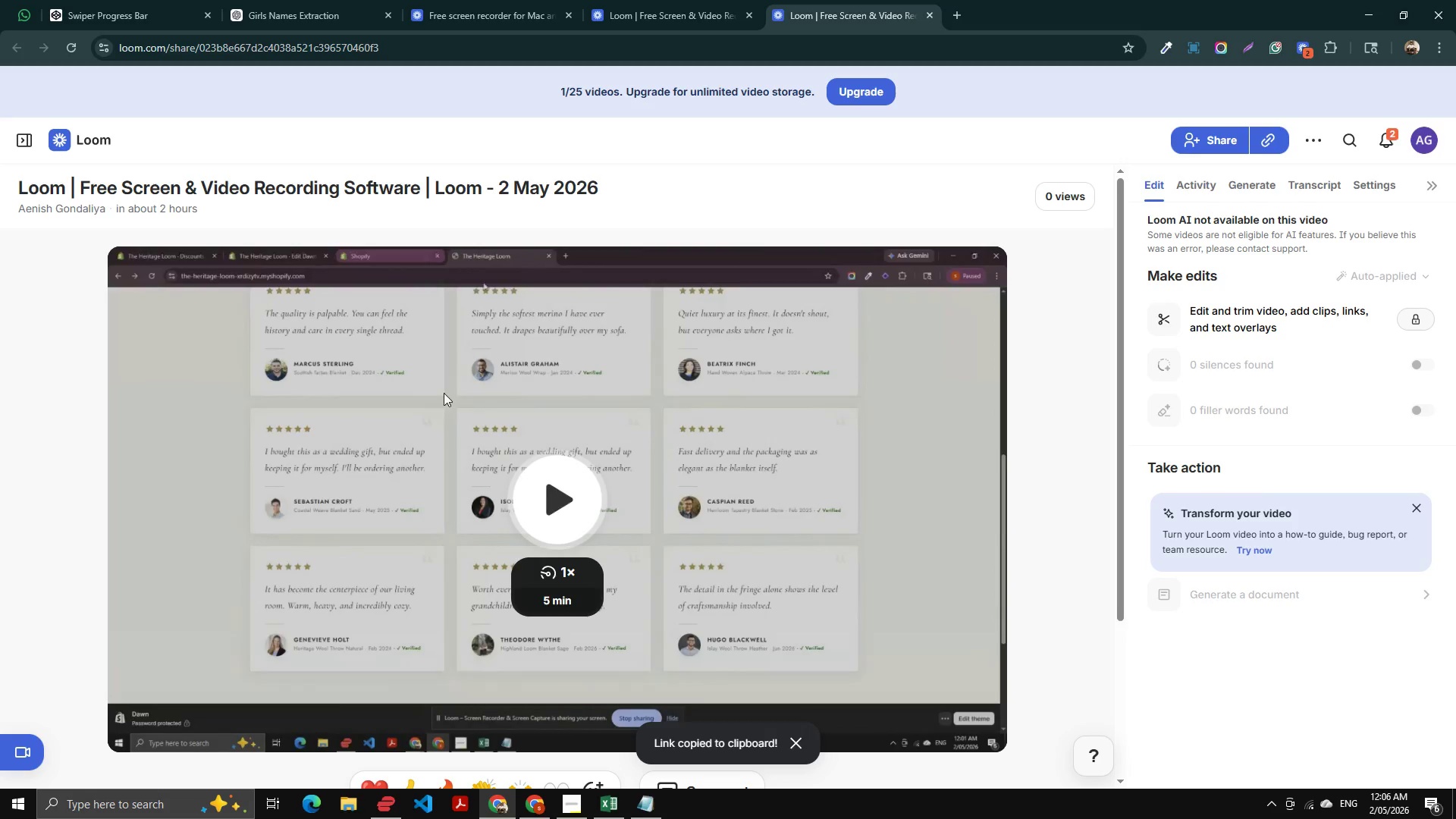 
scroll: coordinate [502, 461], scroll_direction: down, amount: 3.0
 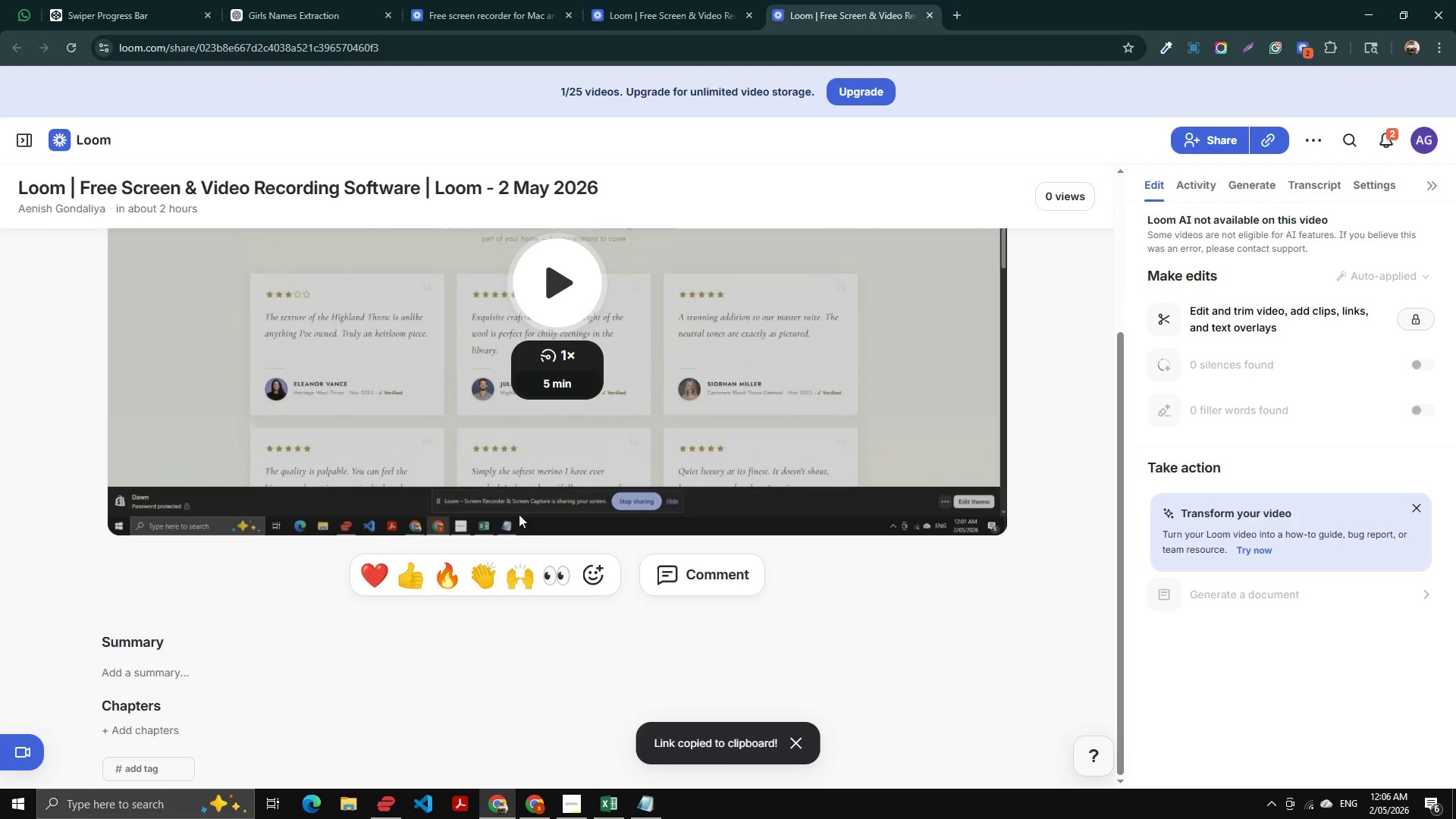 
scroll: coordinate [905, 280], scroll_direction: up, amount: 7.0
 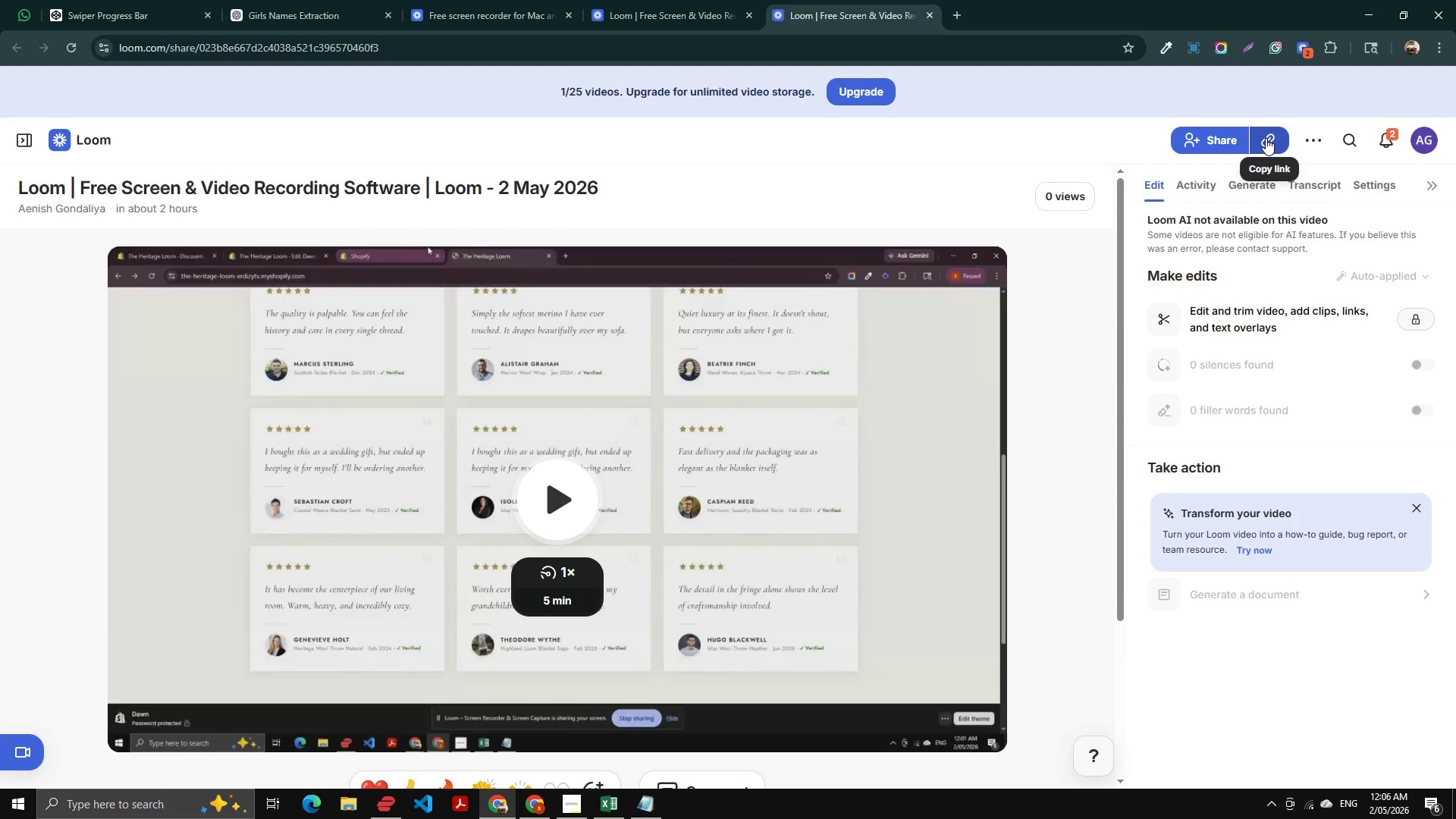 
left_click([1266, 138])
 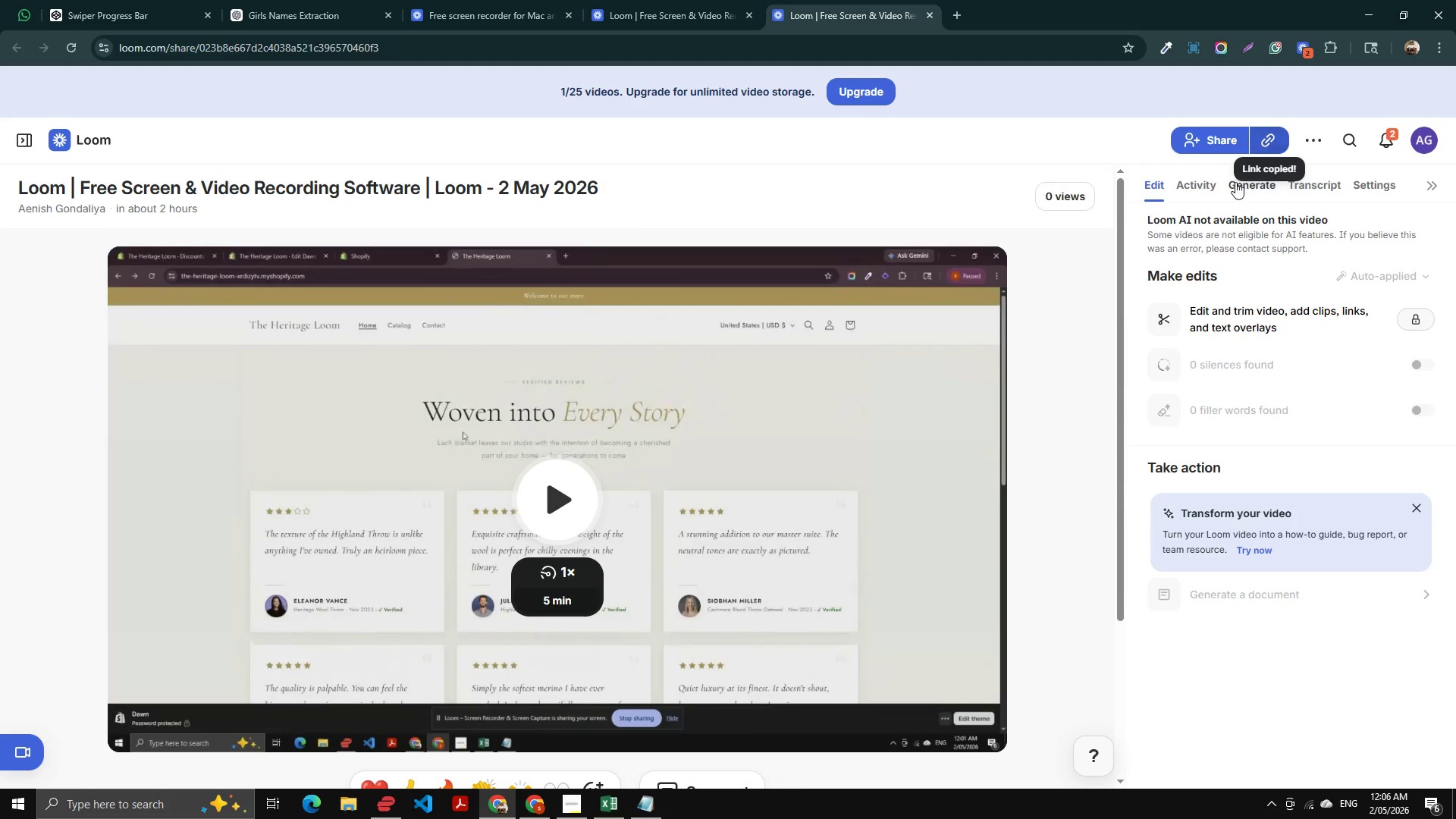 
key(Control+Shift+N)
 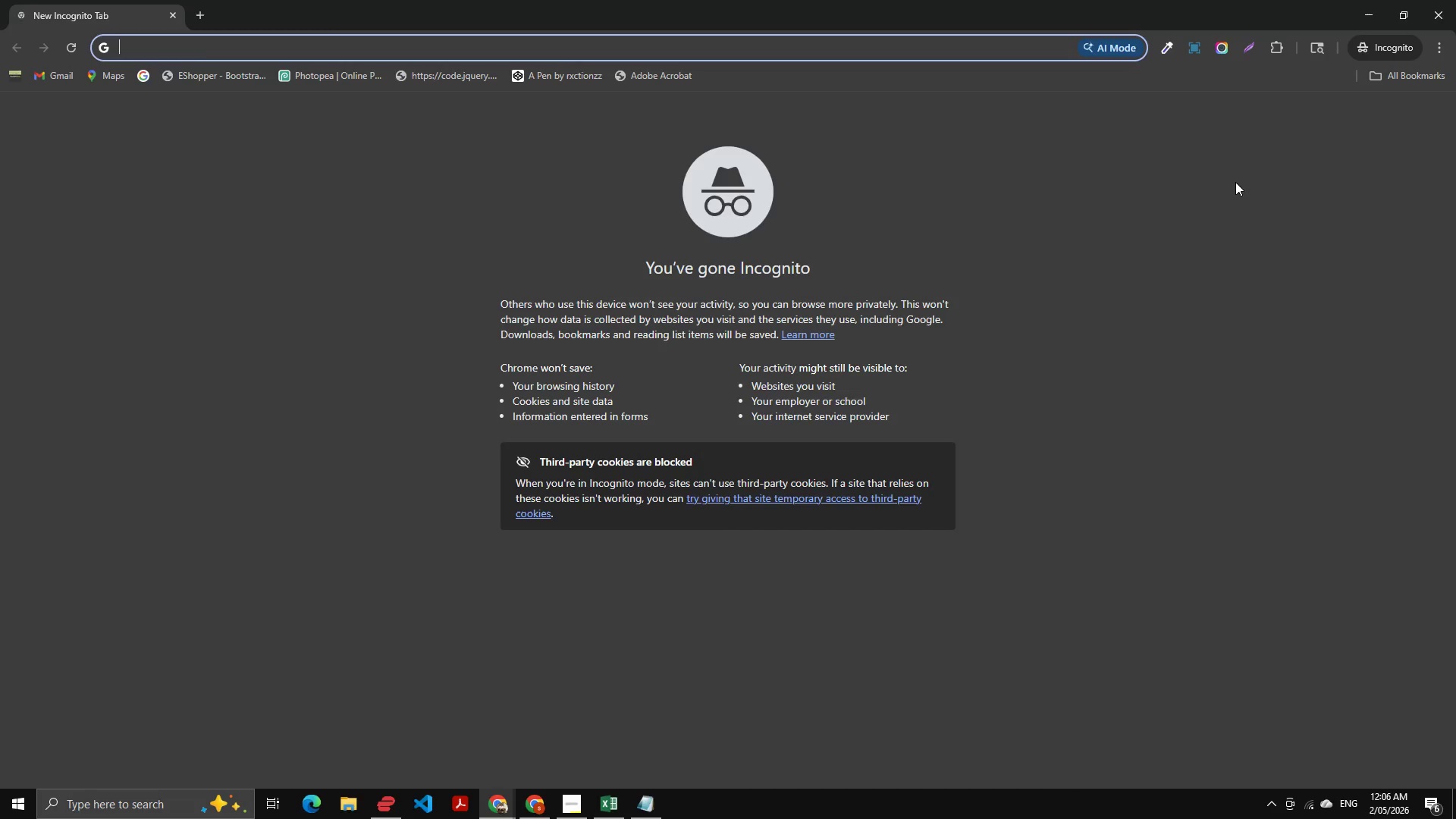 
key(Control+V)
 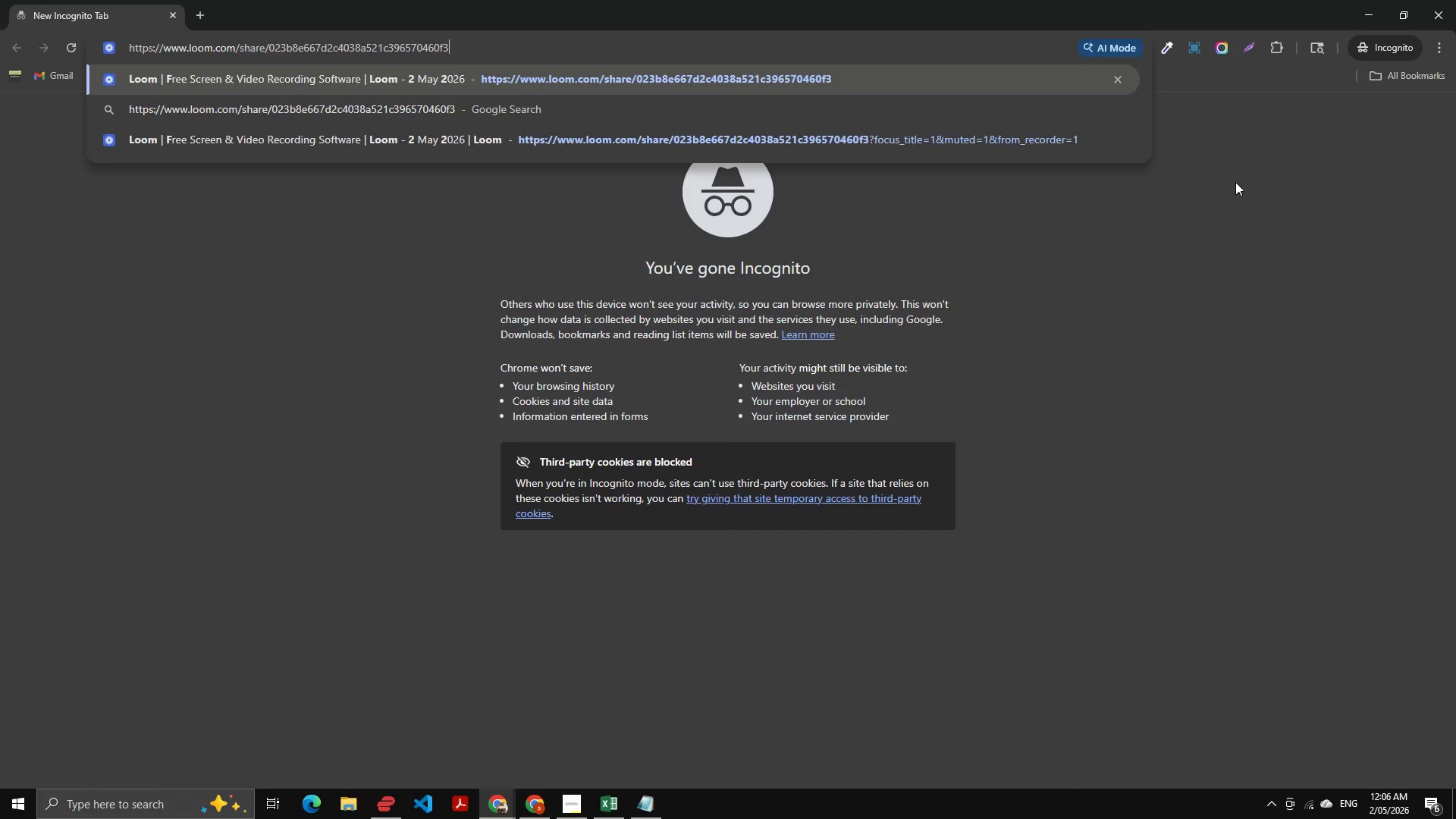 
key(Control+Enter)
 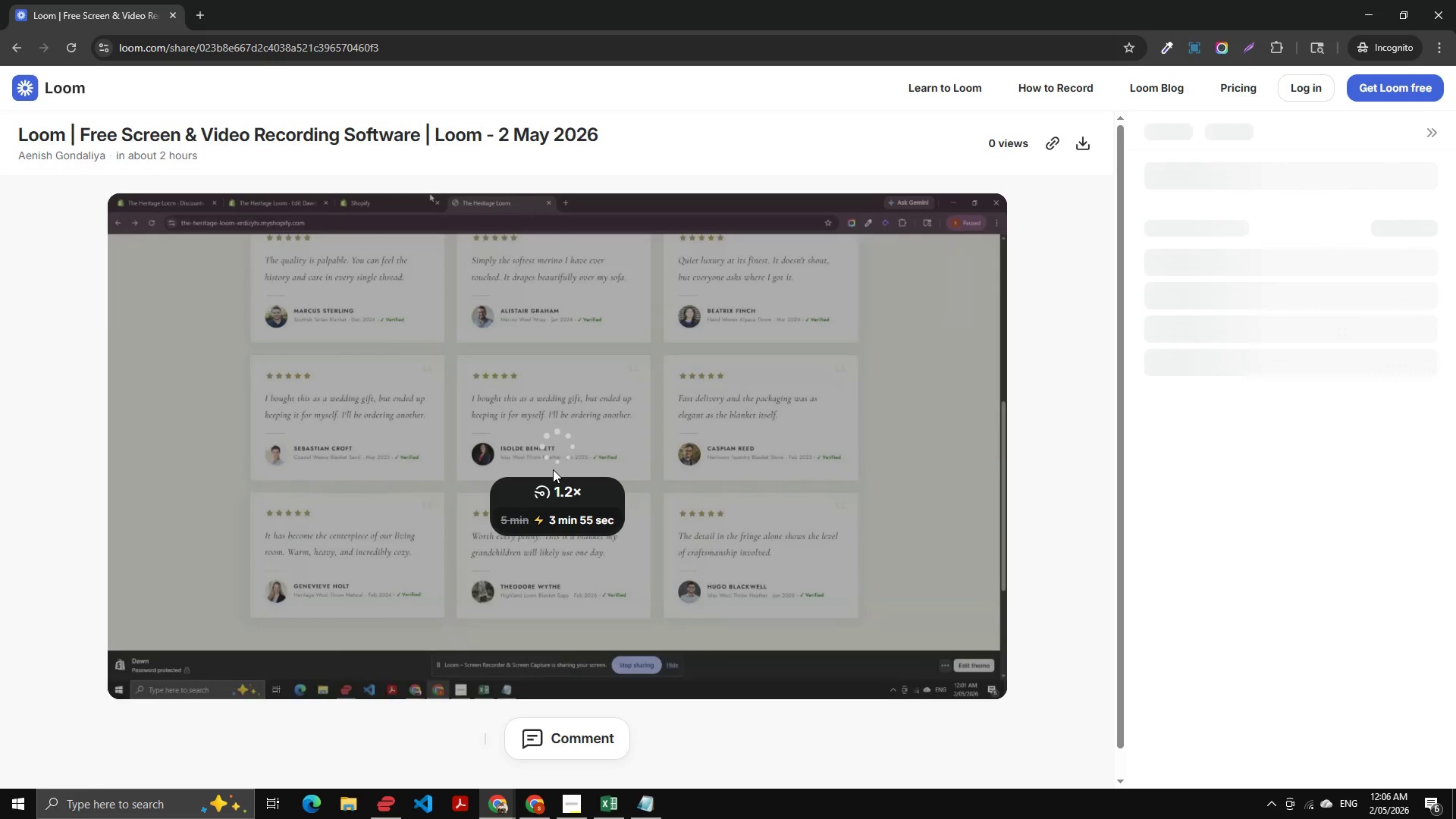 
wait(12.23)
 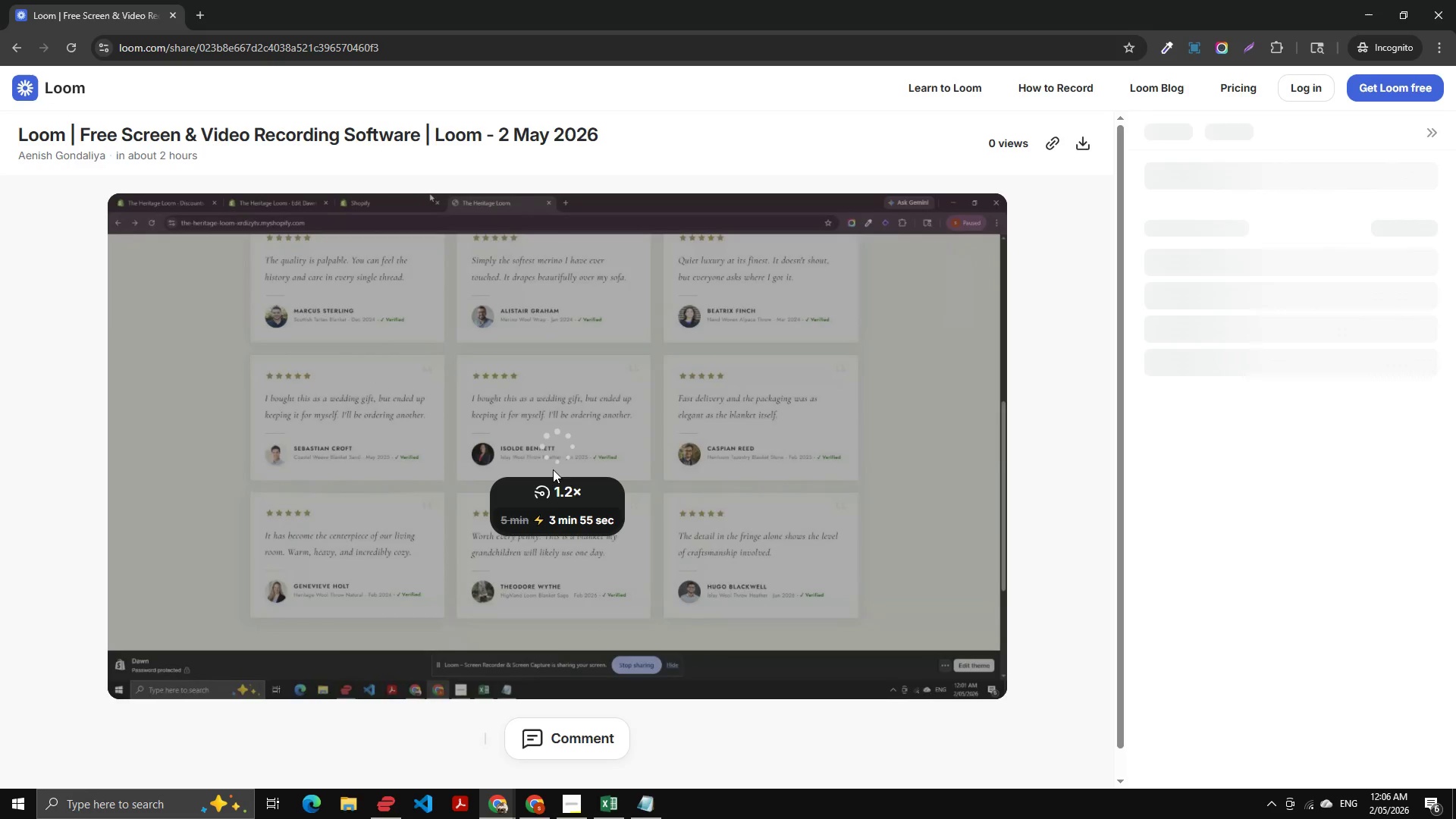 
left_click([1455, 10])